 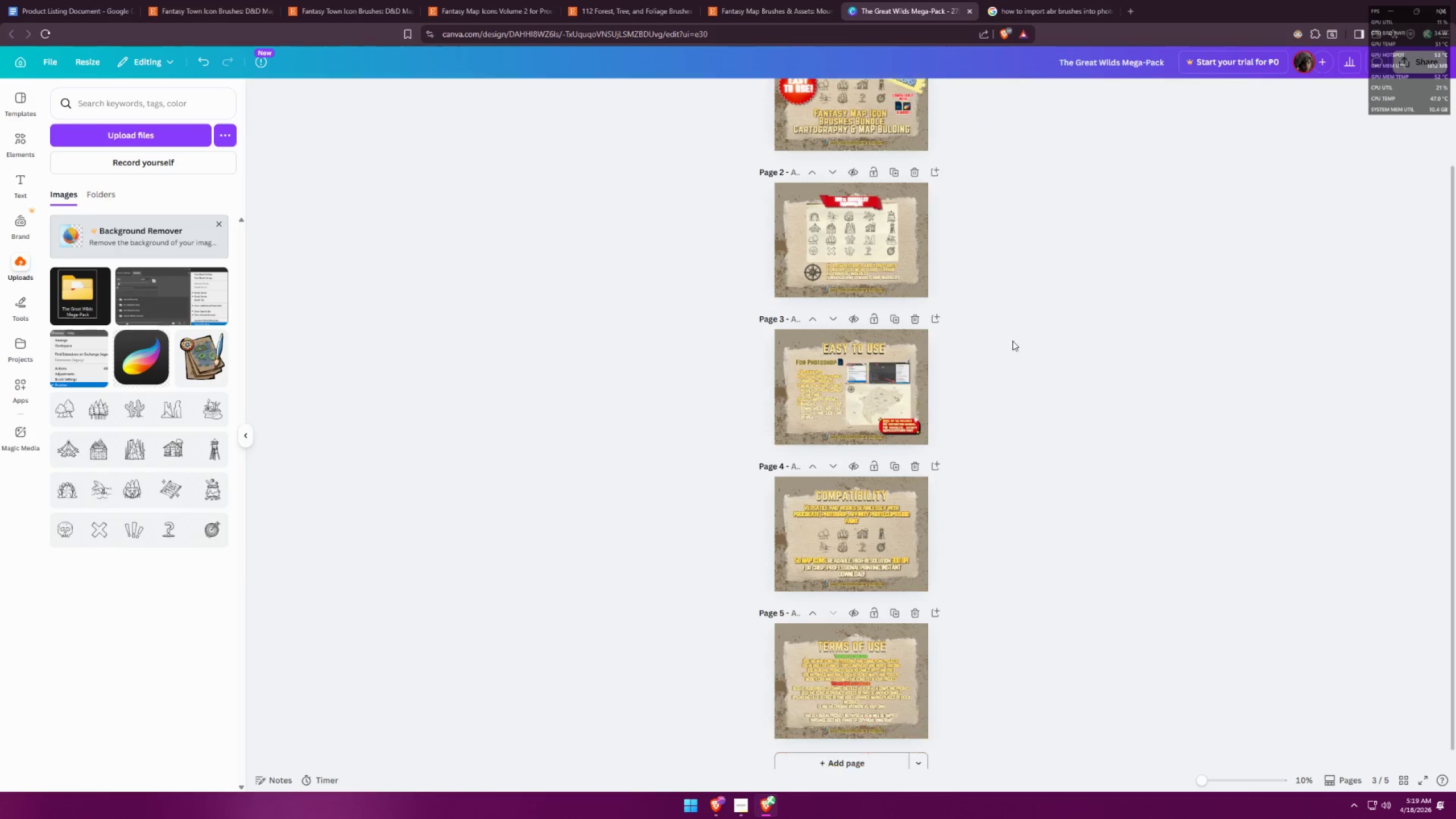 
scroll: coordinate [1157, 209], scroll_direction: up, amount: 3.0
 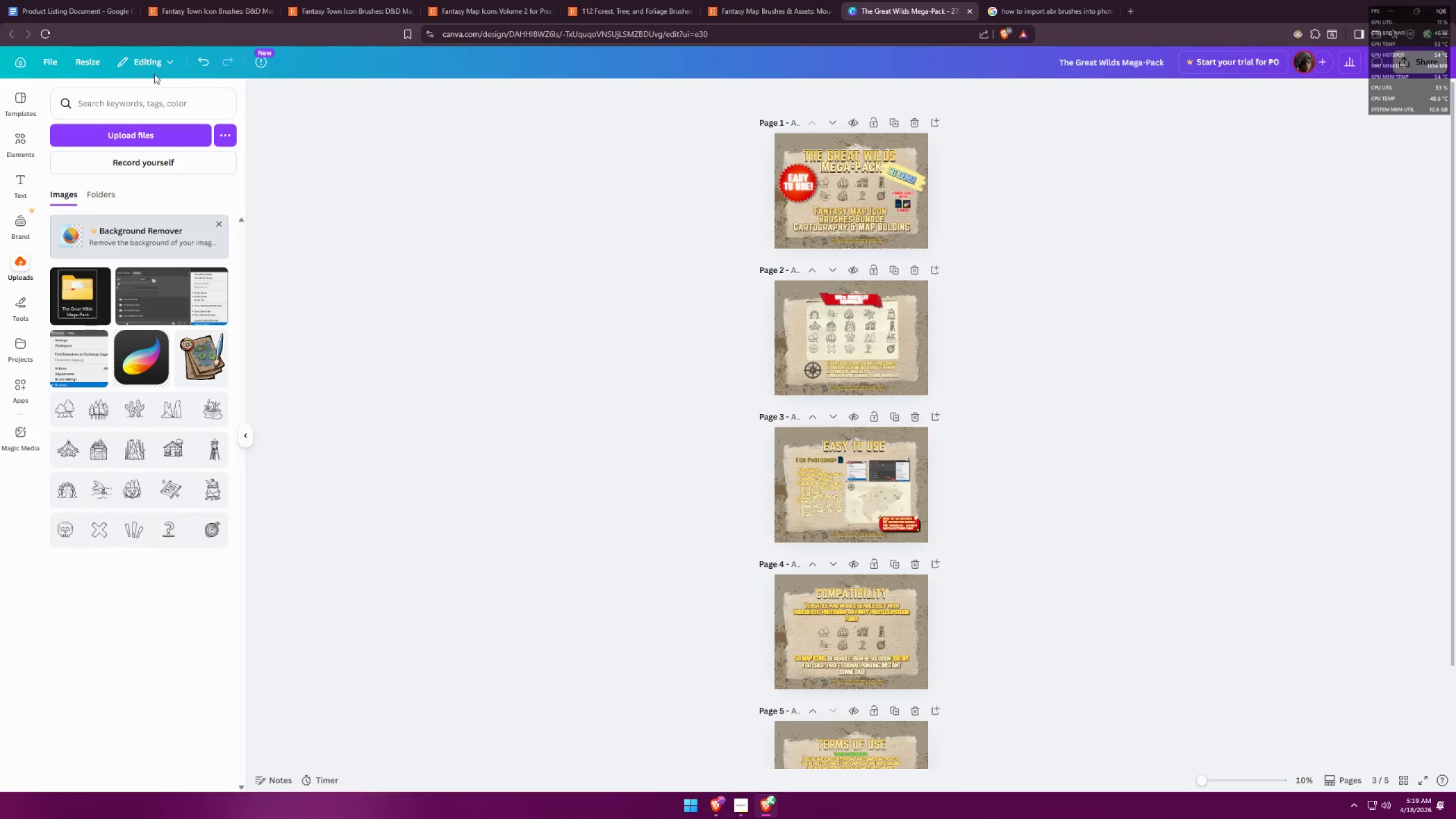 
left_click([13, 62])
 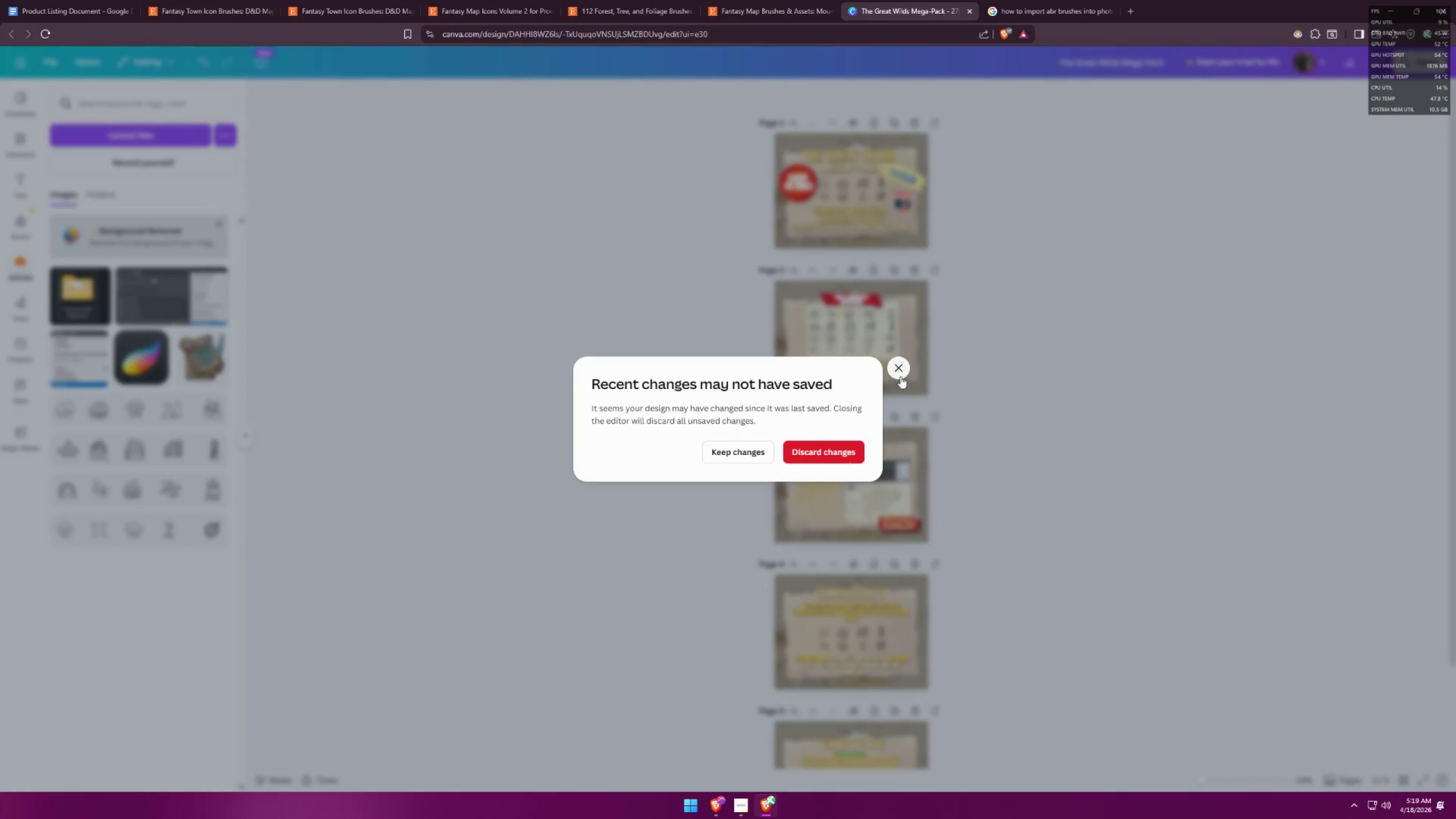 
left_click([1086, 452])
 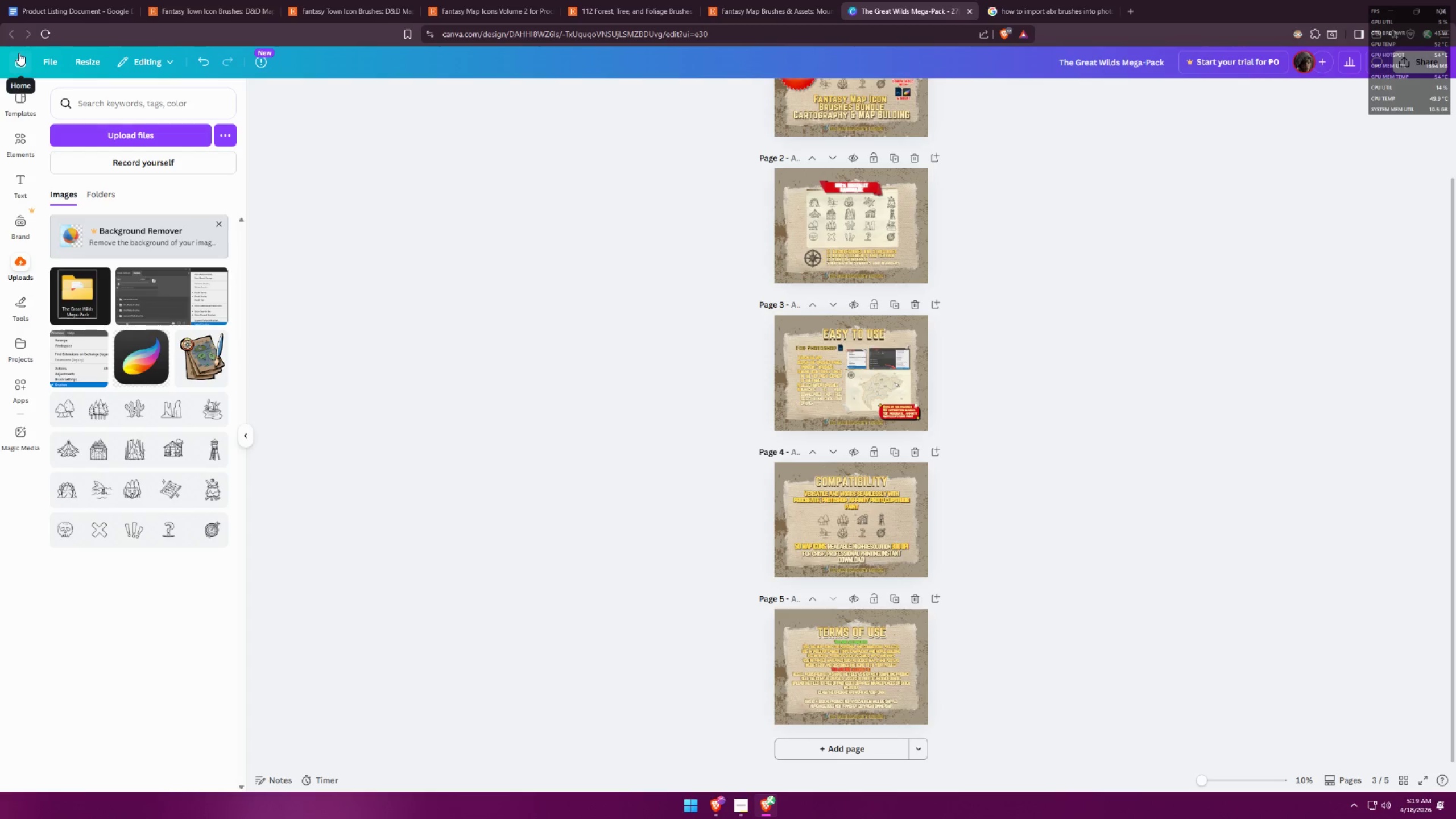 
scroll: coordinate [1002, 408], scroll_direction: down, amount: 9.0
 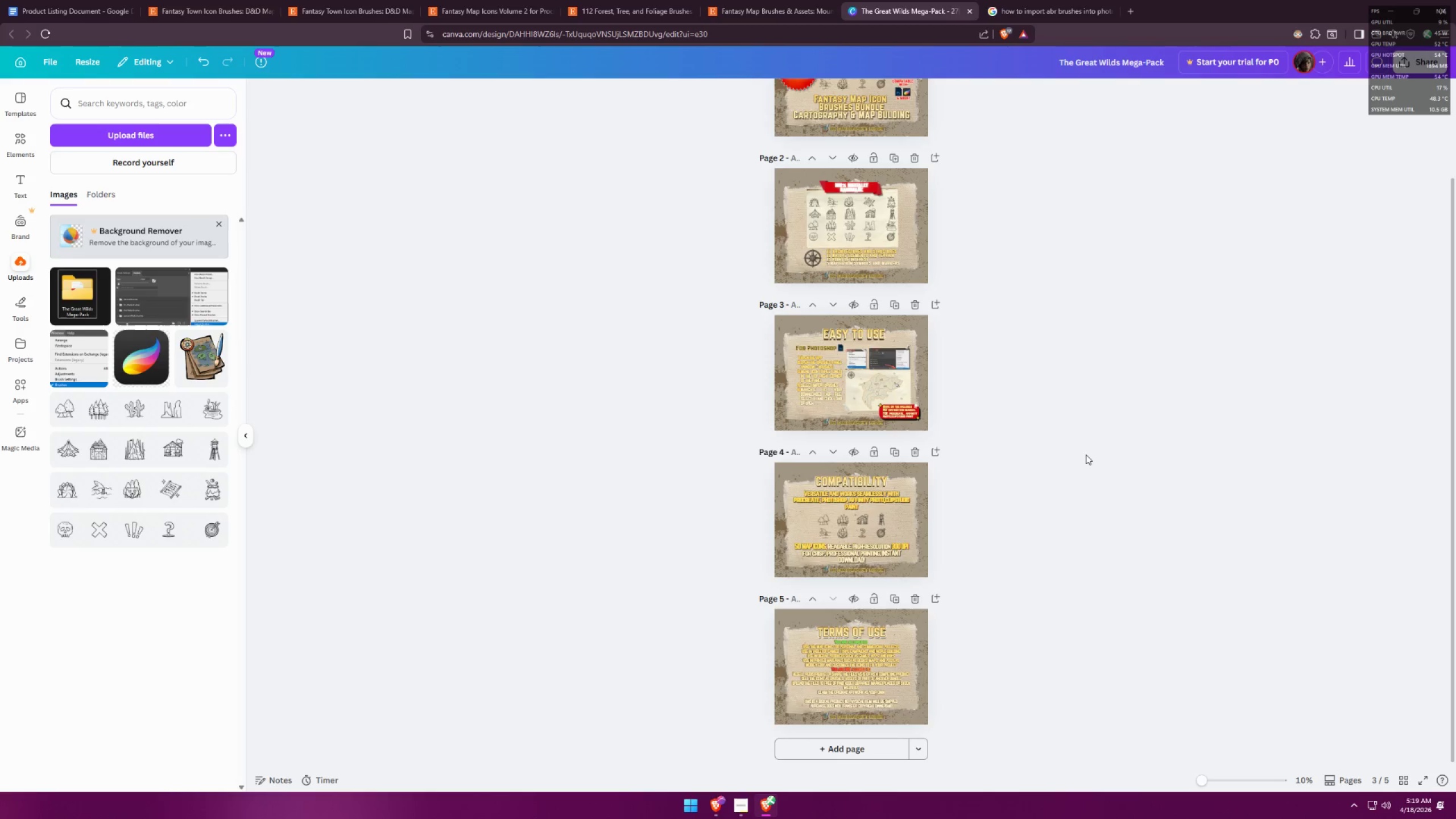 
left_click([52, 64])
 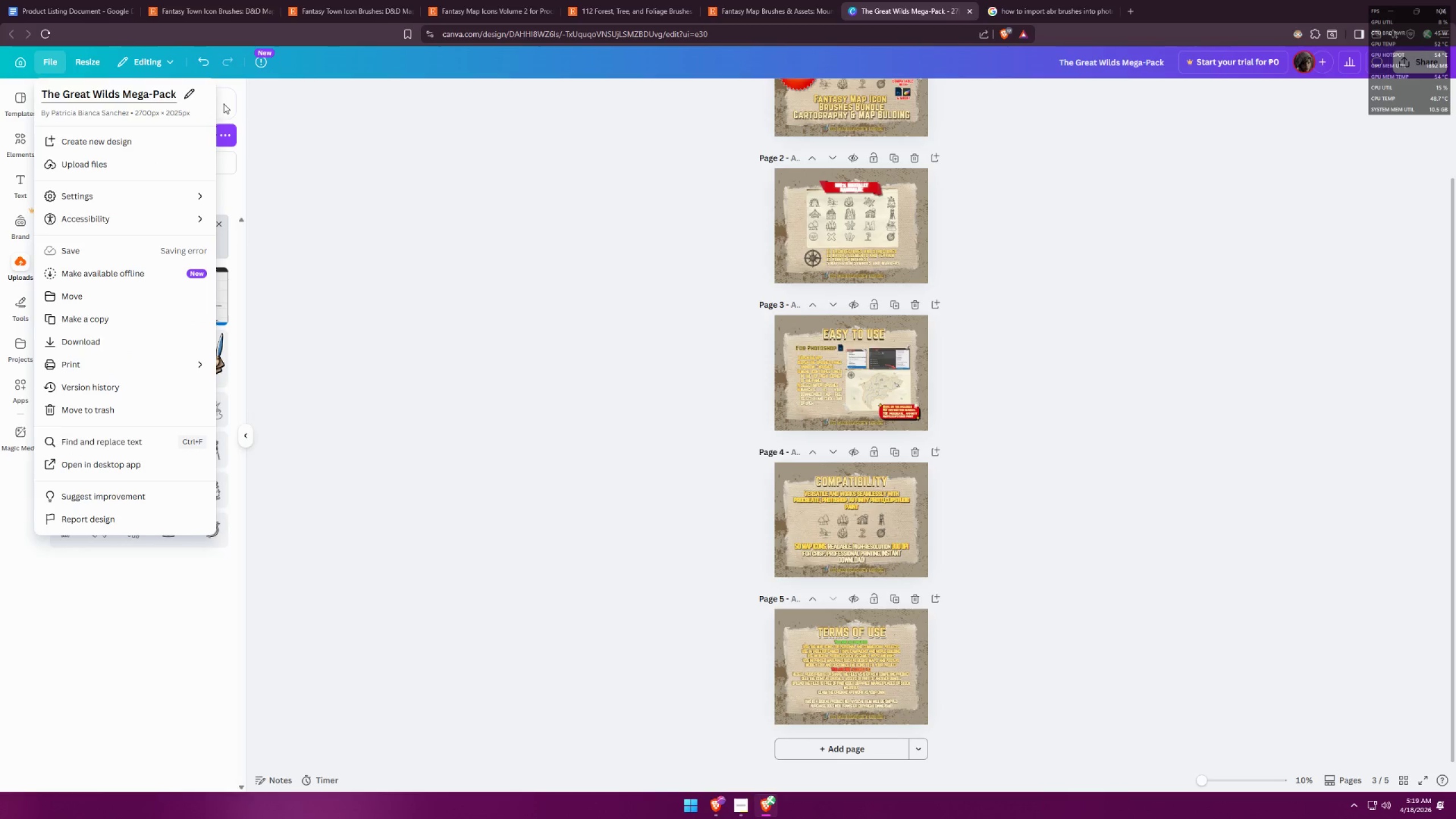 
left_click([1296, 252])
 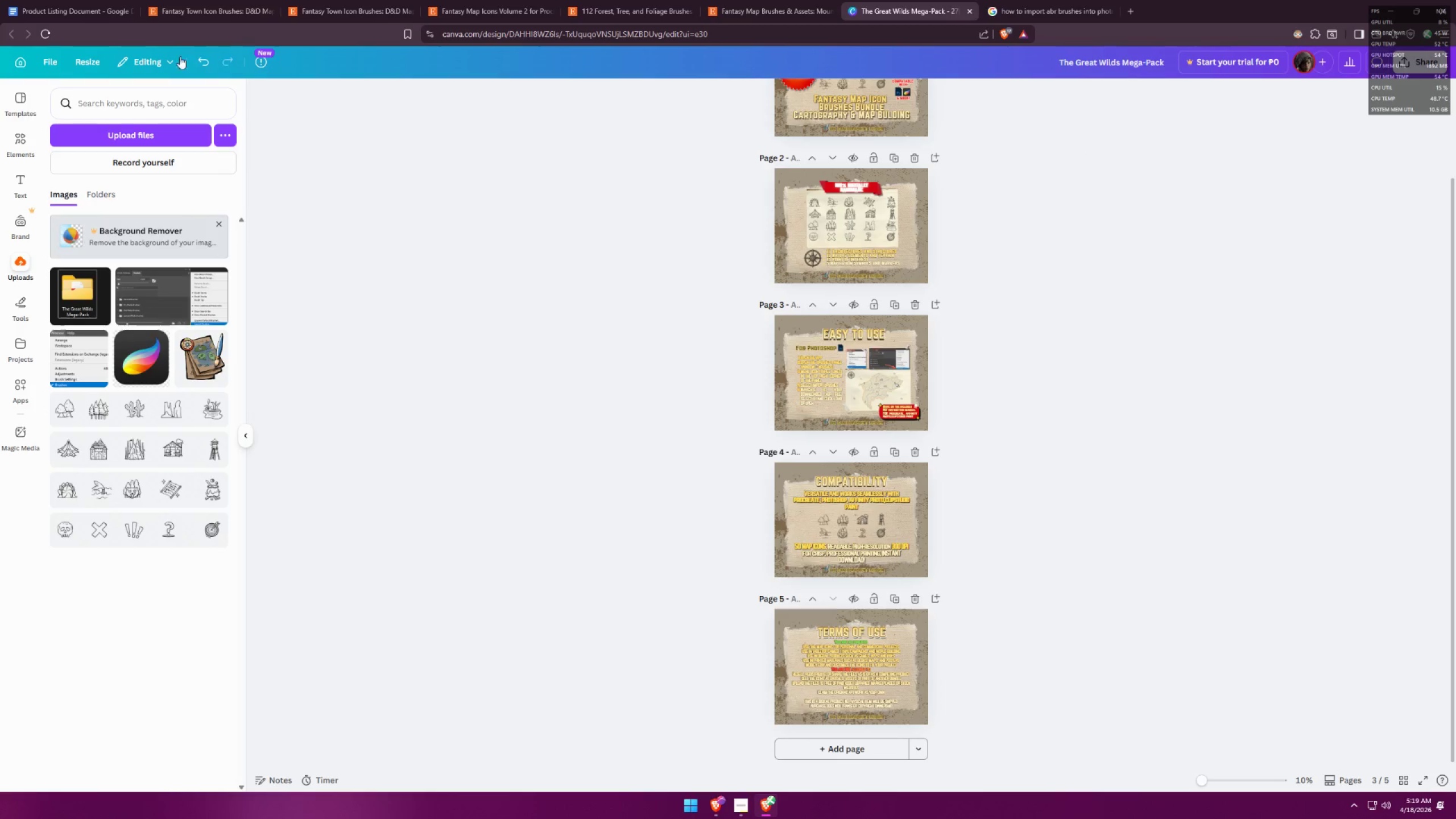 
left_click([59, 61])
 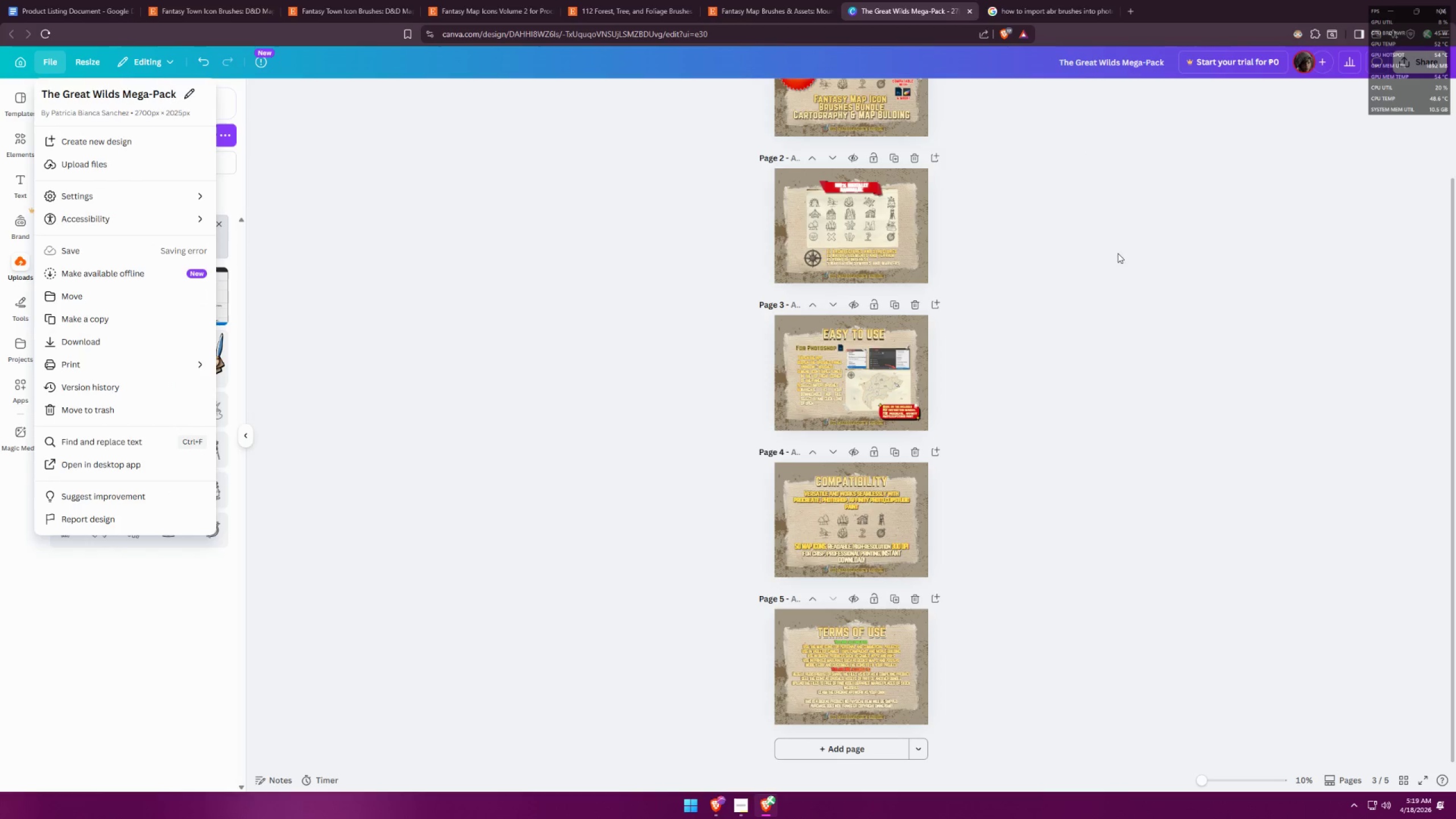 
left_click([1151, 248])
 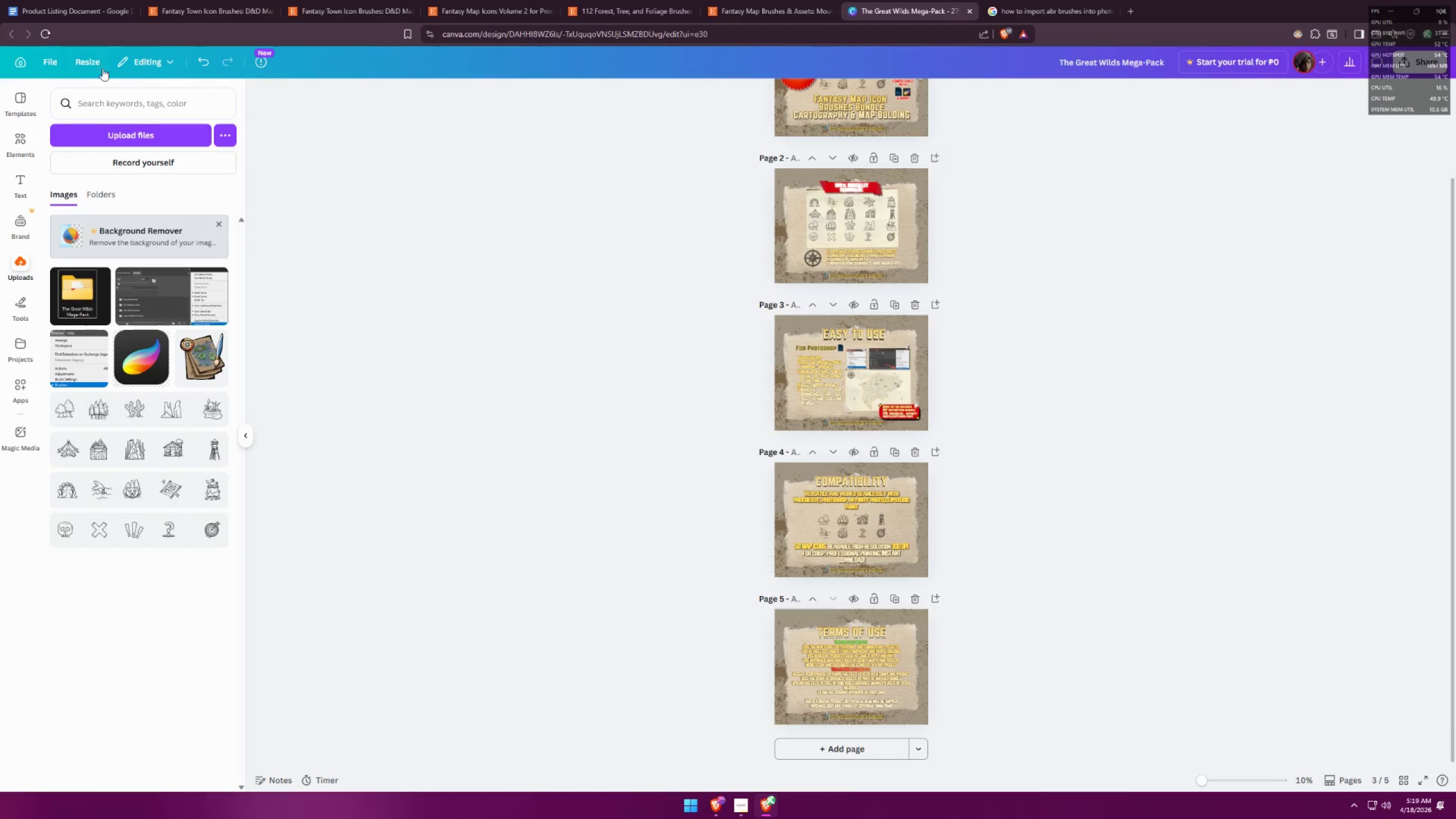 
left_click([39, 60])
 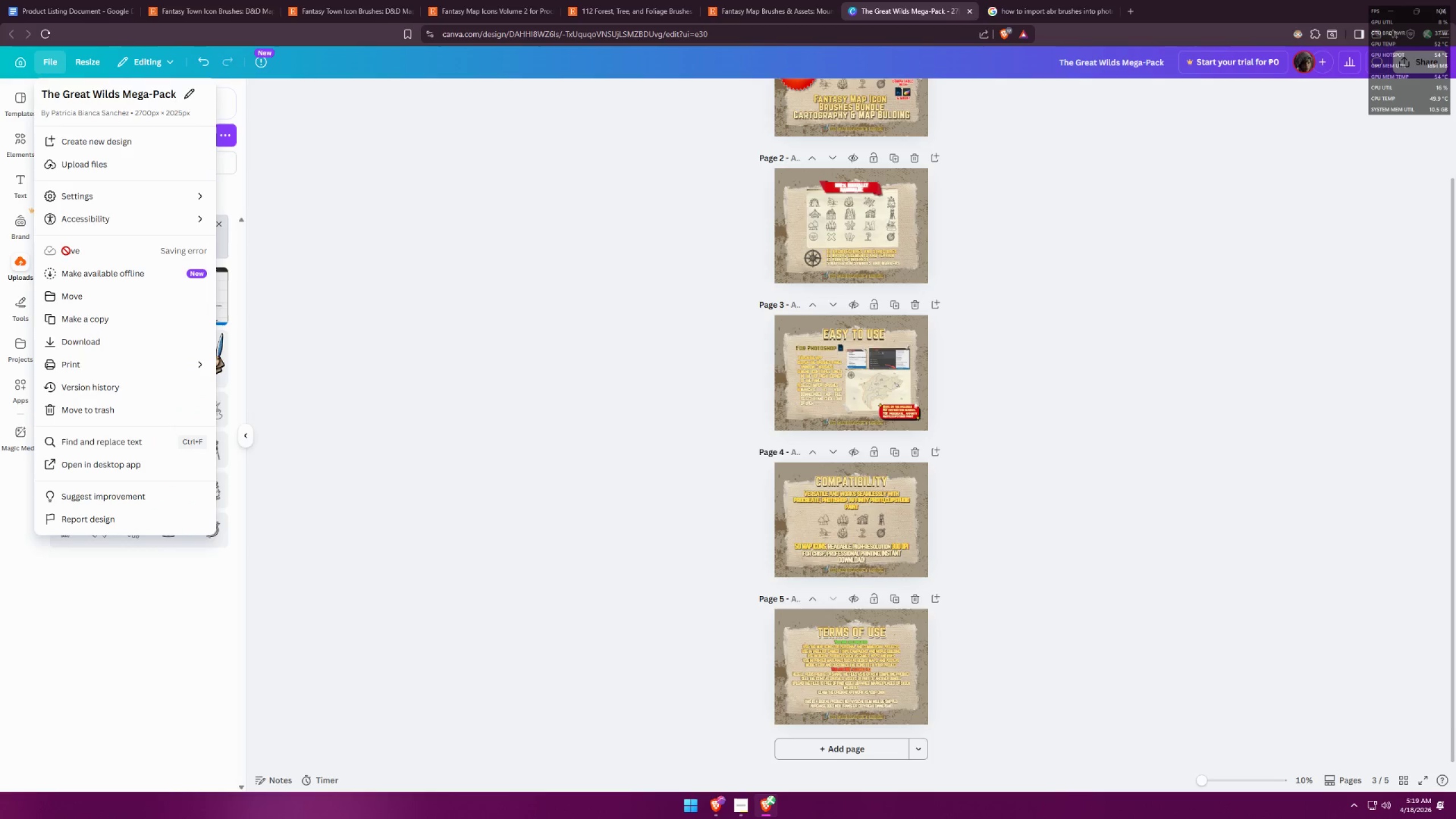 
left_click([66, 251])
 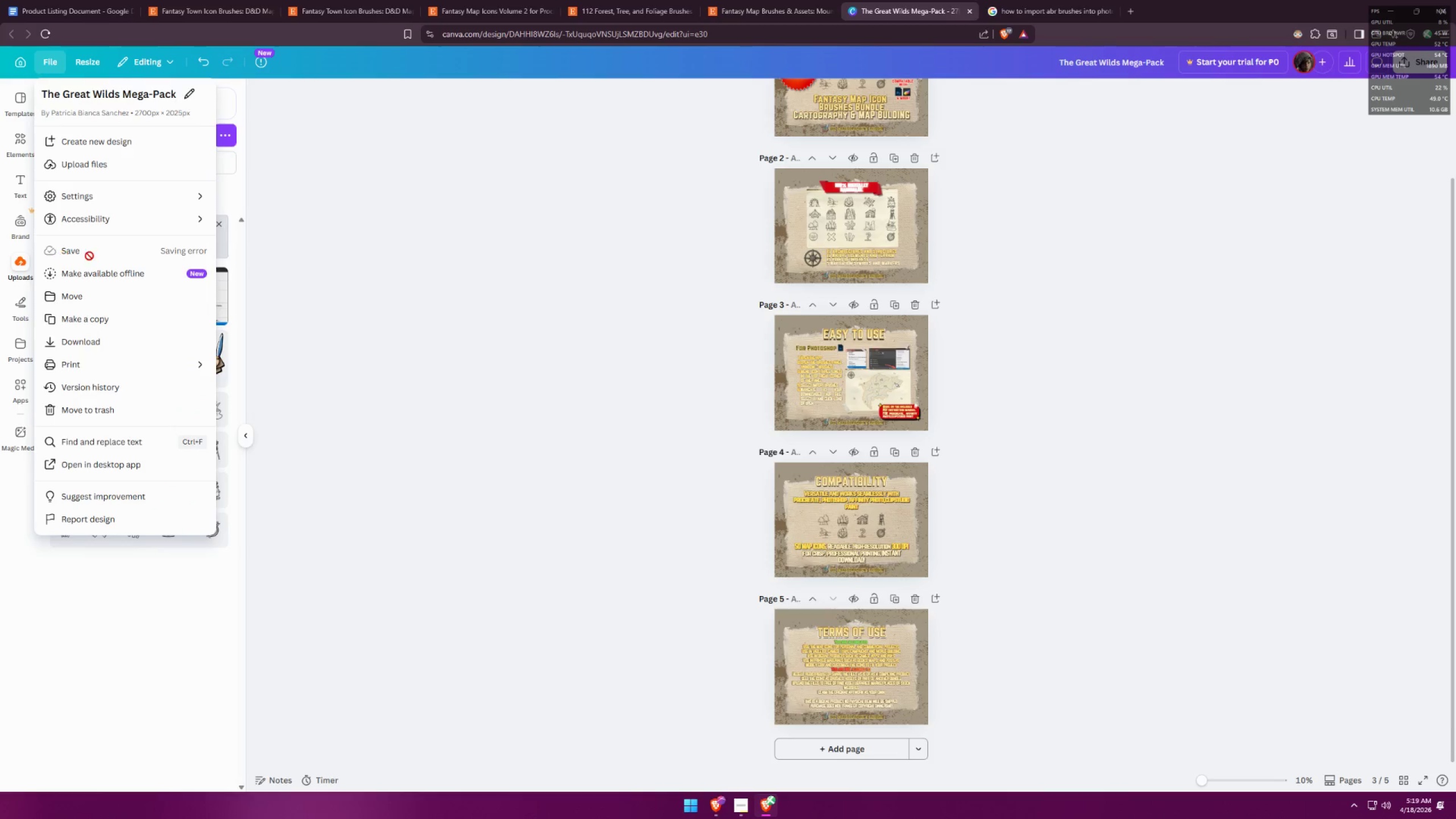 
double_click([591, 279])
 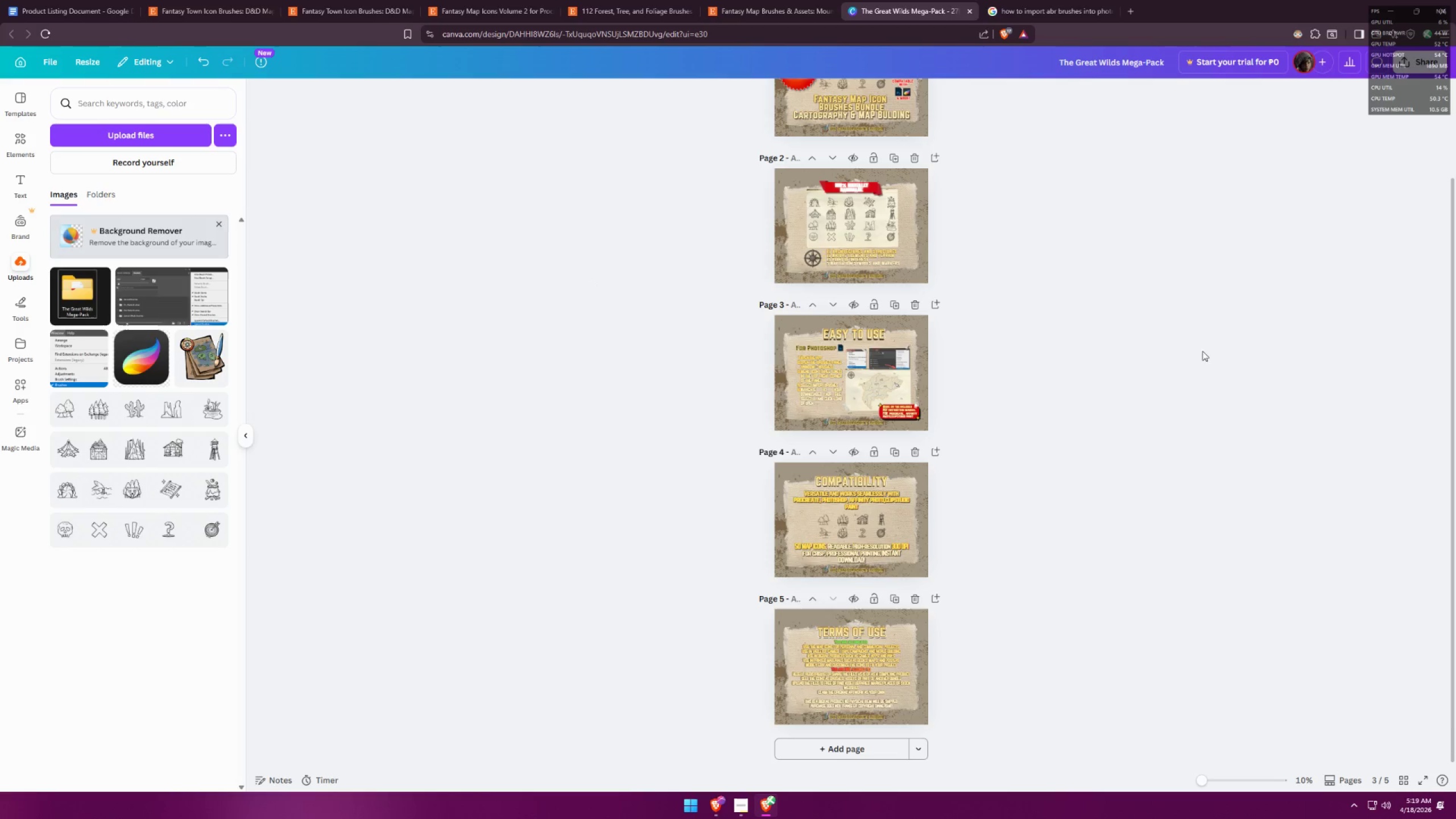 
scroll: coordinate [1190, 384], scroll_direction: up, amount: 1.0
 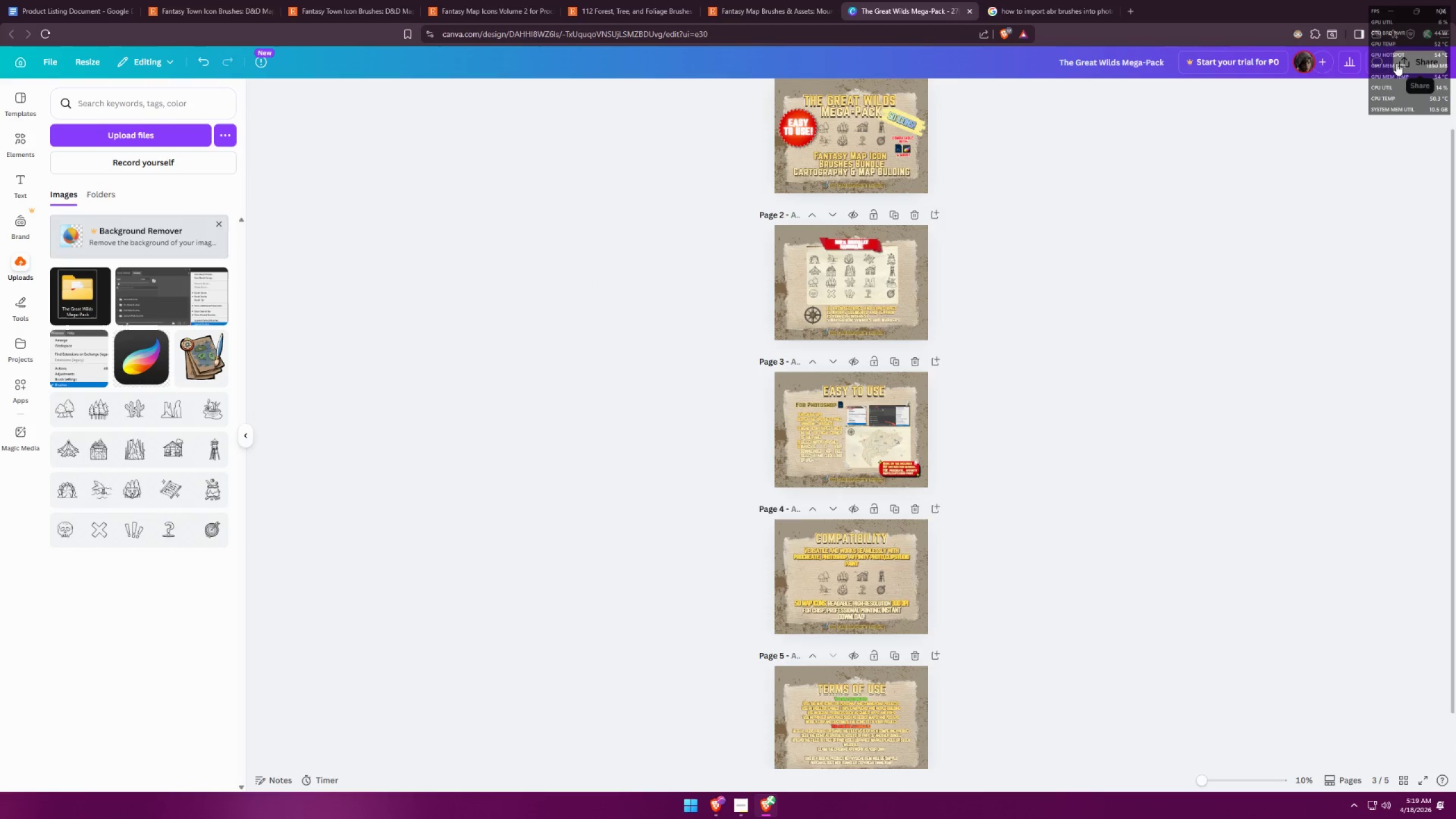 
left_click([1396, 63])
 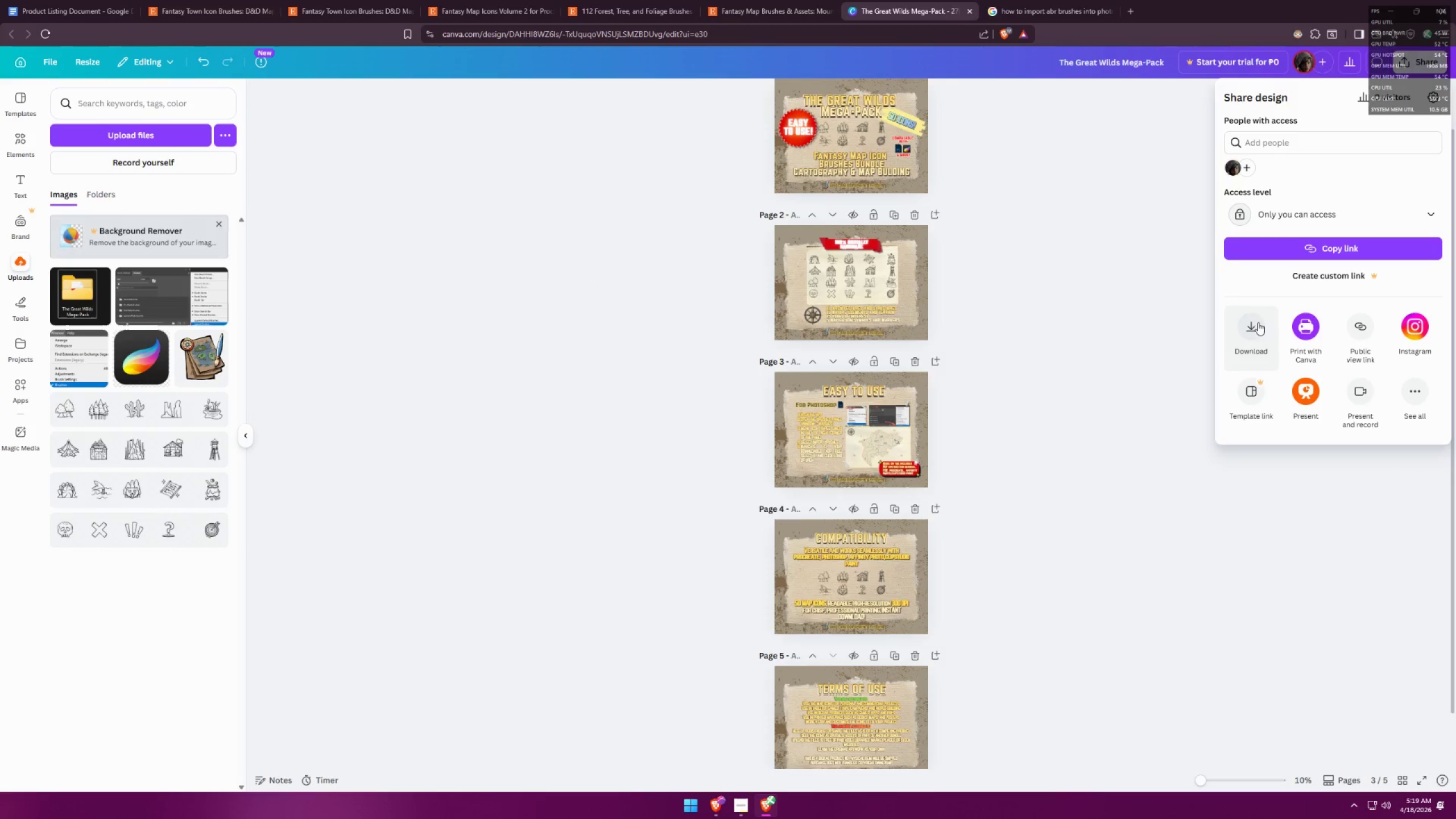 
left_click([1254, 328])
 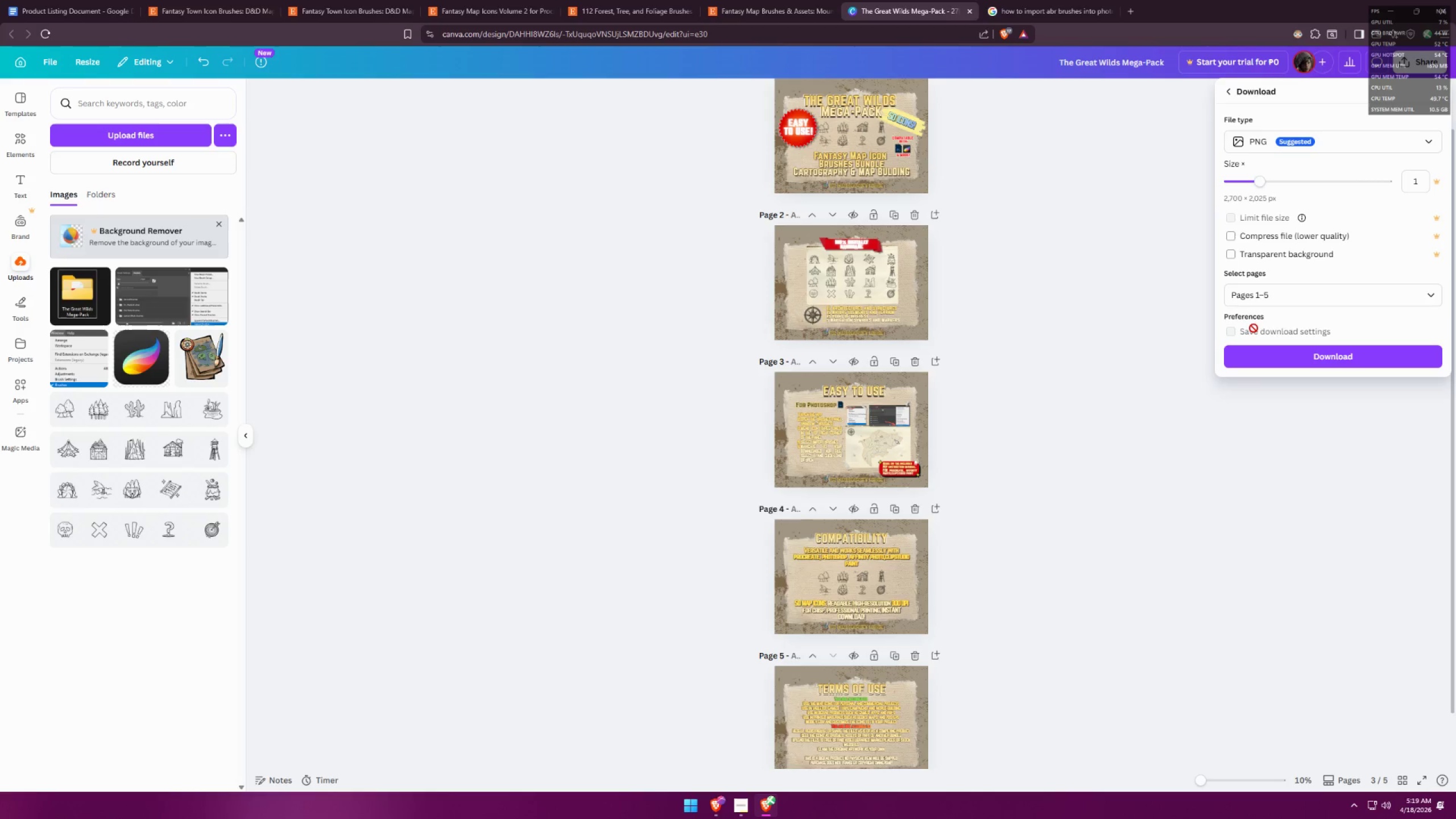 
left_click([1293, 295])
 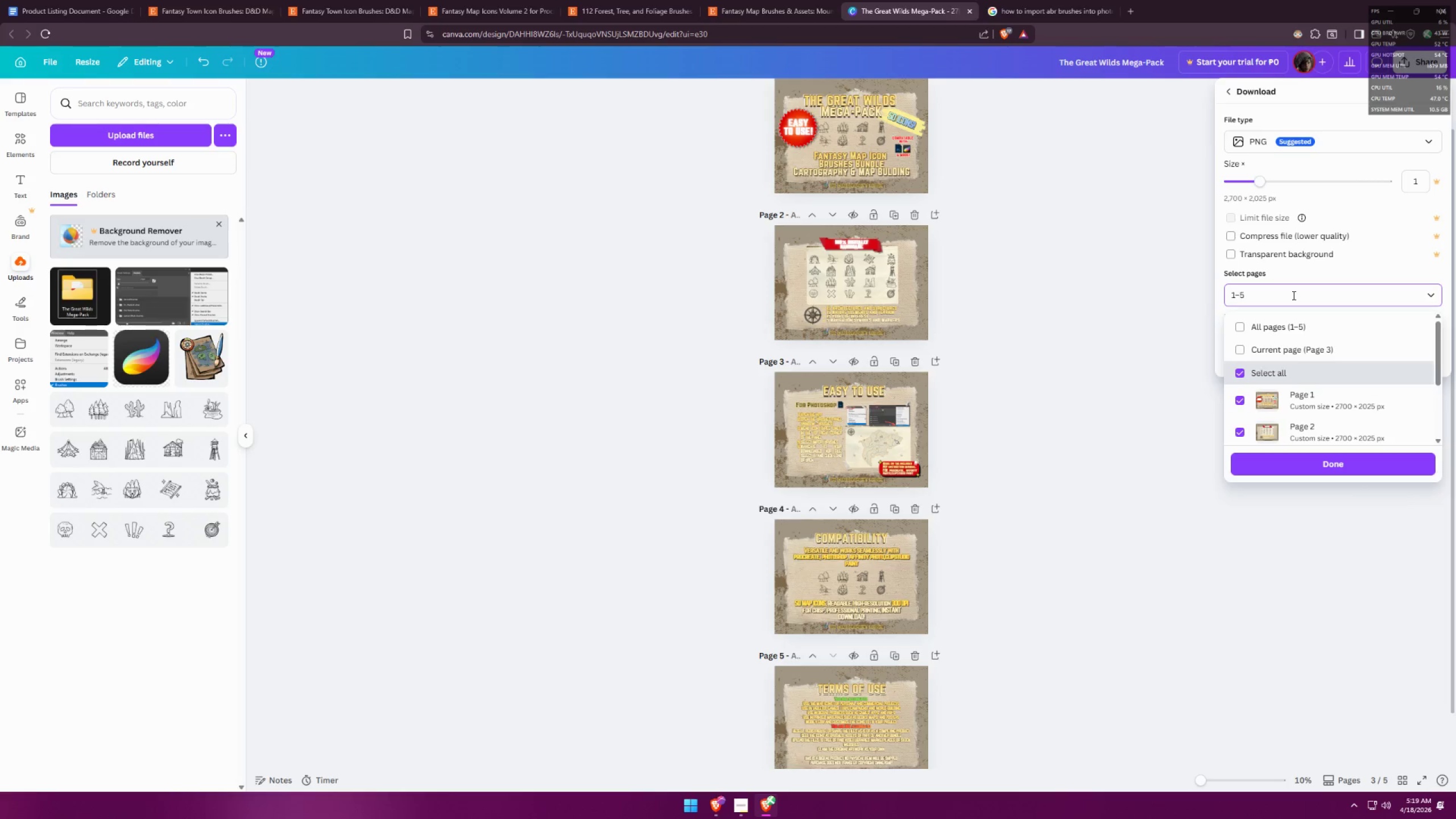 
left_click([1153, 304])
 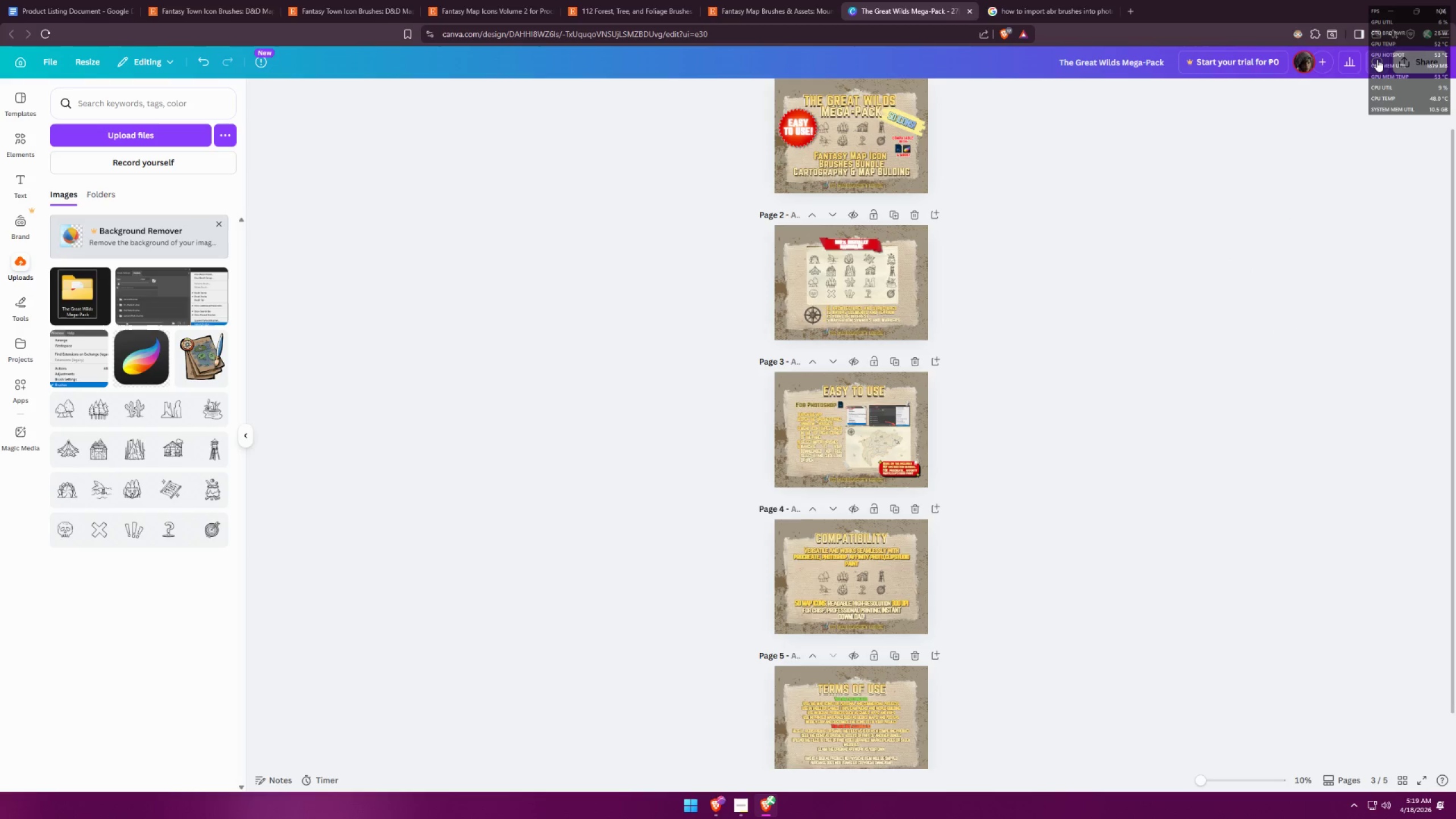 
left_click([1424, 60])
 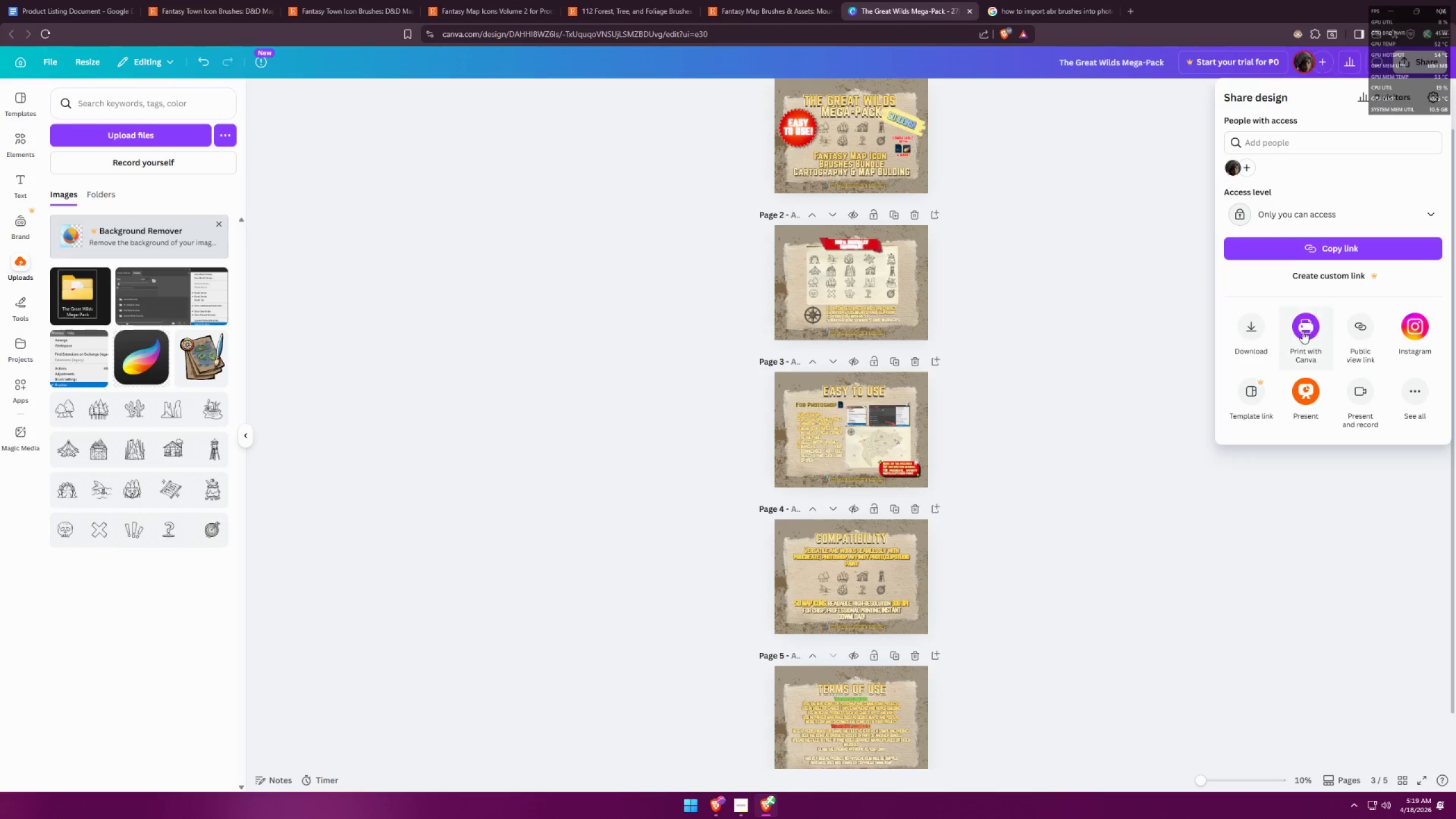 
left_click([1249, 340])
 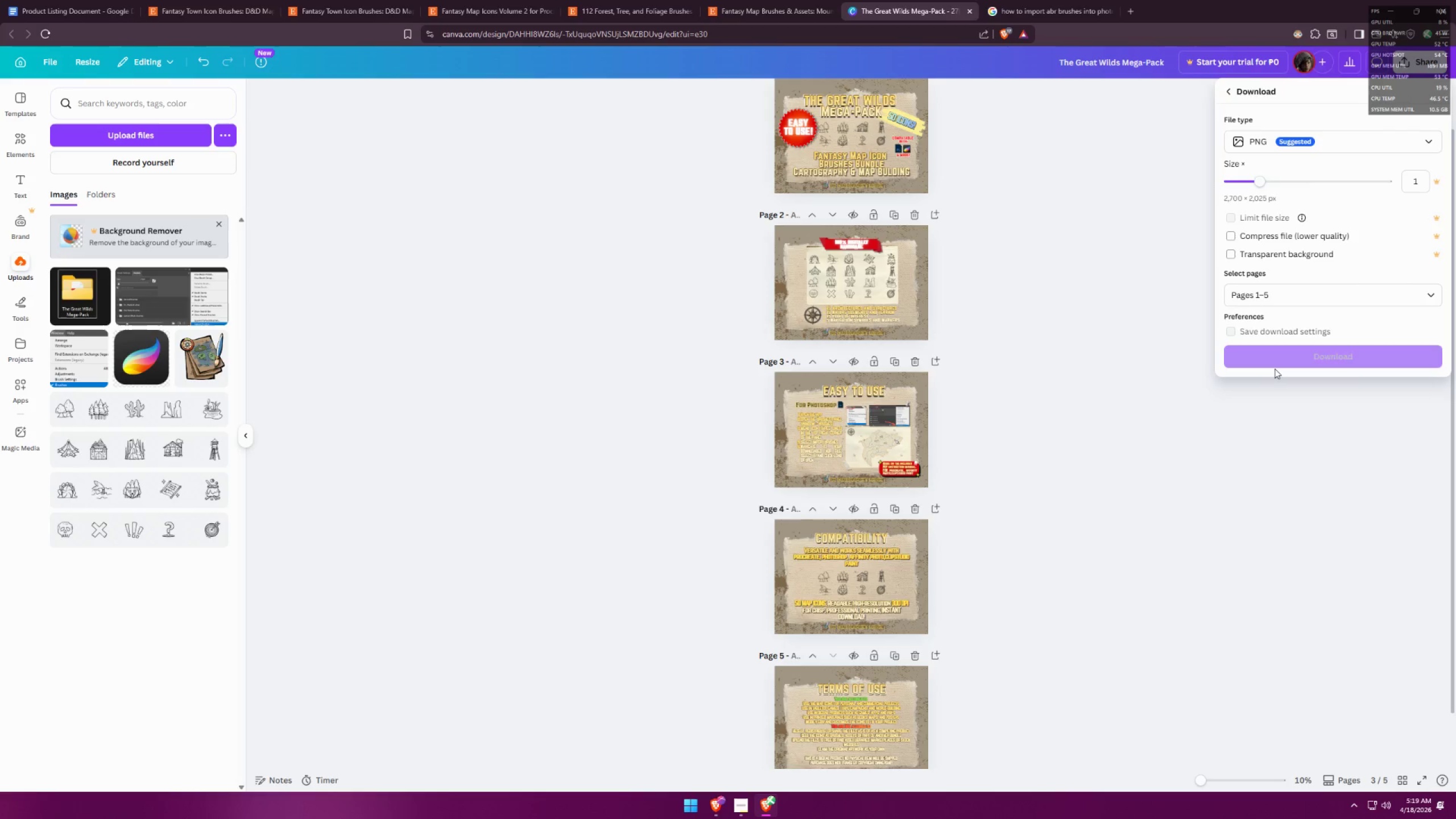 
left_click([1275, 359])
 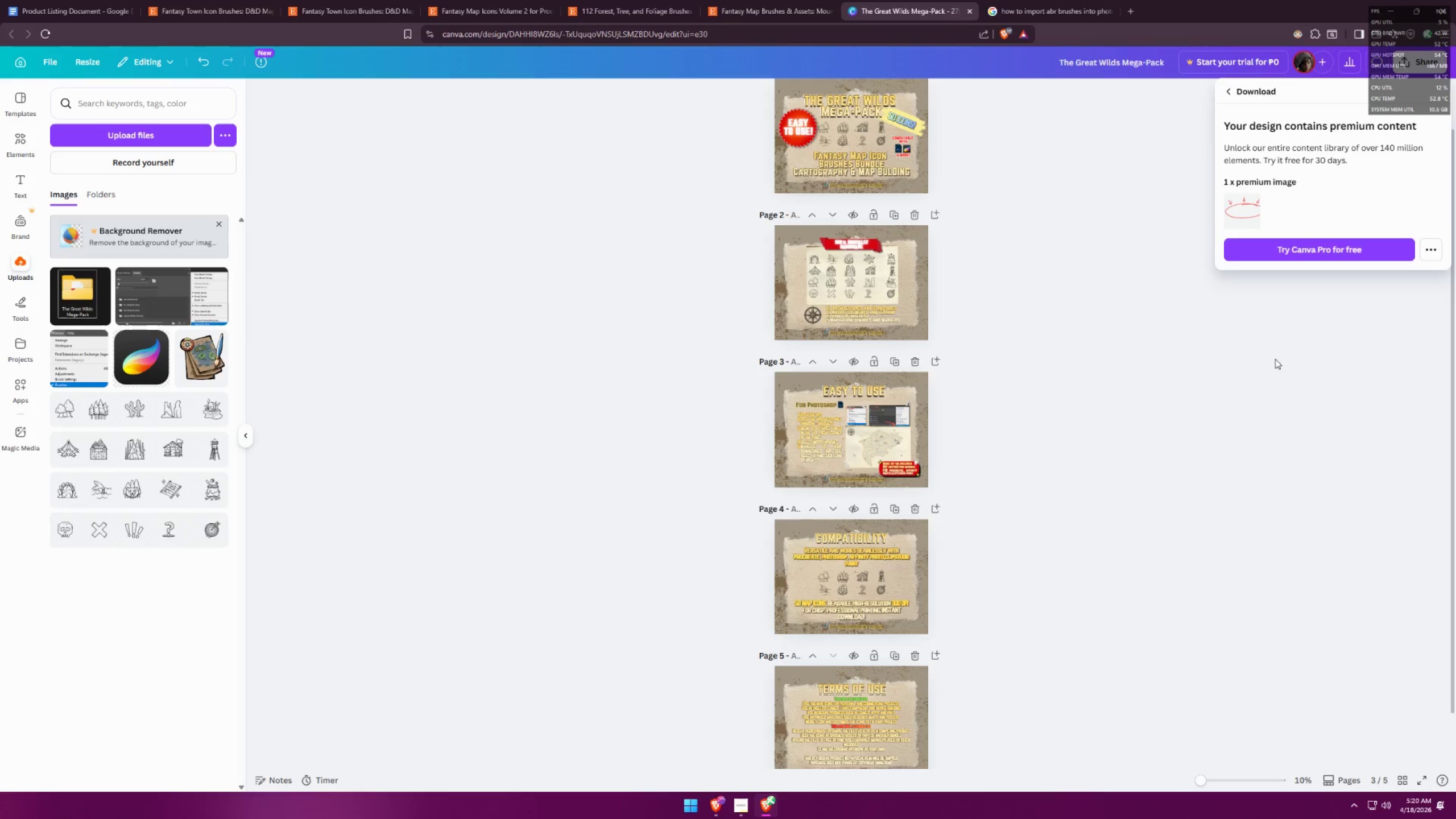 
left_click([1275, 359])
 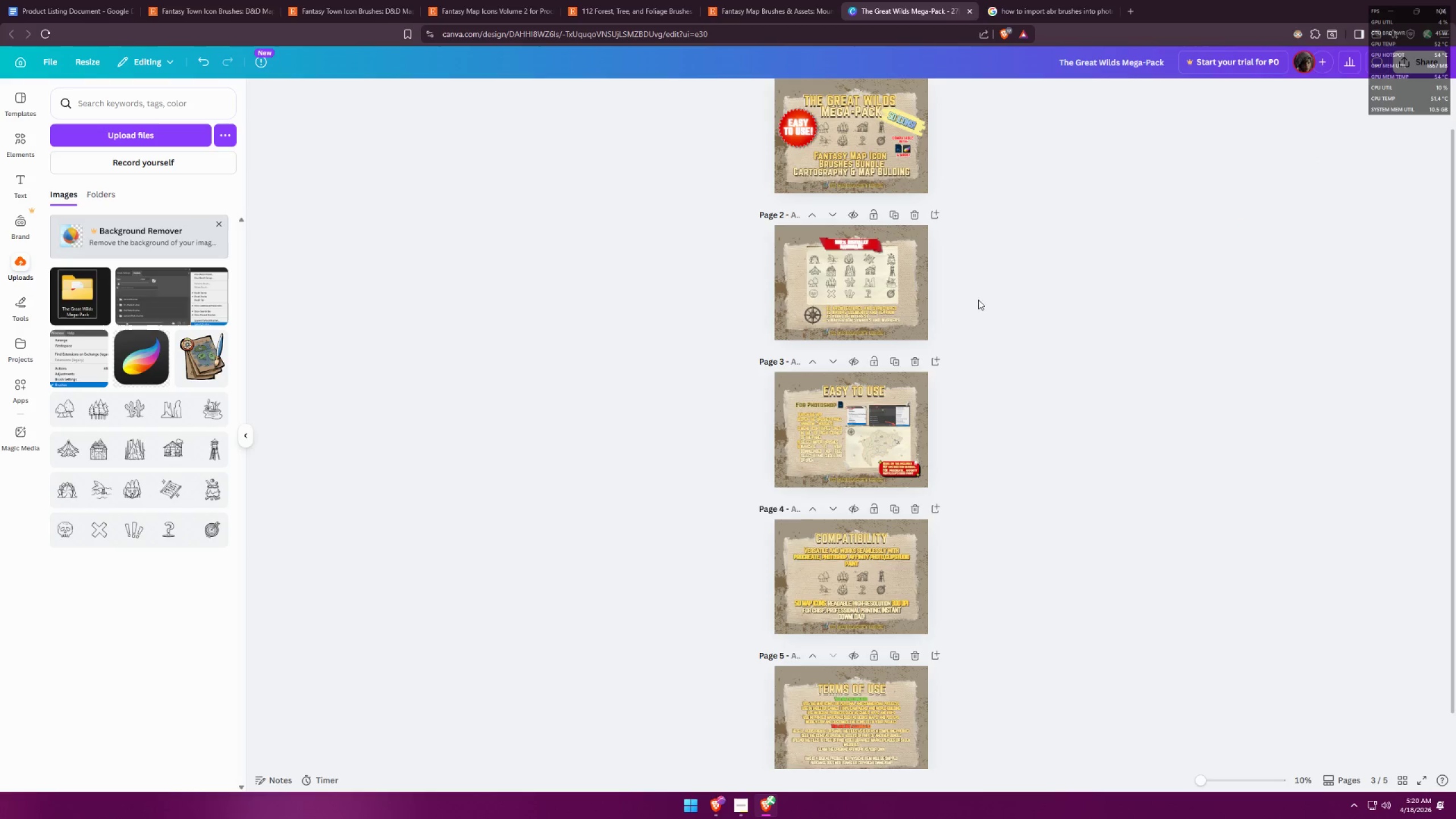 
hold_key(key=ControlLeft, duration=1.5)
hold_key(key=ControlLeft, duration=0.83)
scroll: coordinate [1046, 351], scroll_direction: up, amount: 12.0
 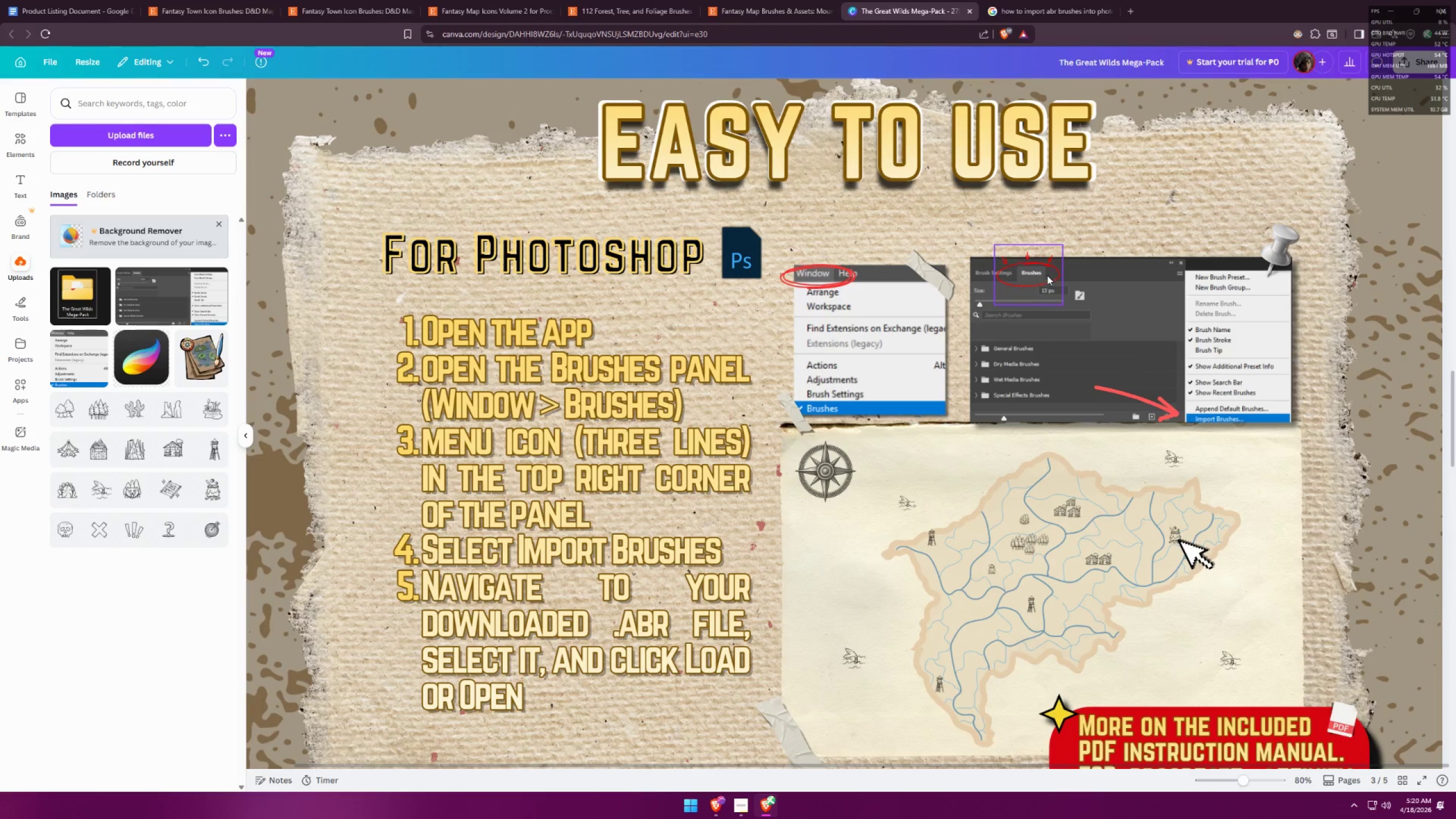 
left_click([1046, 275])
 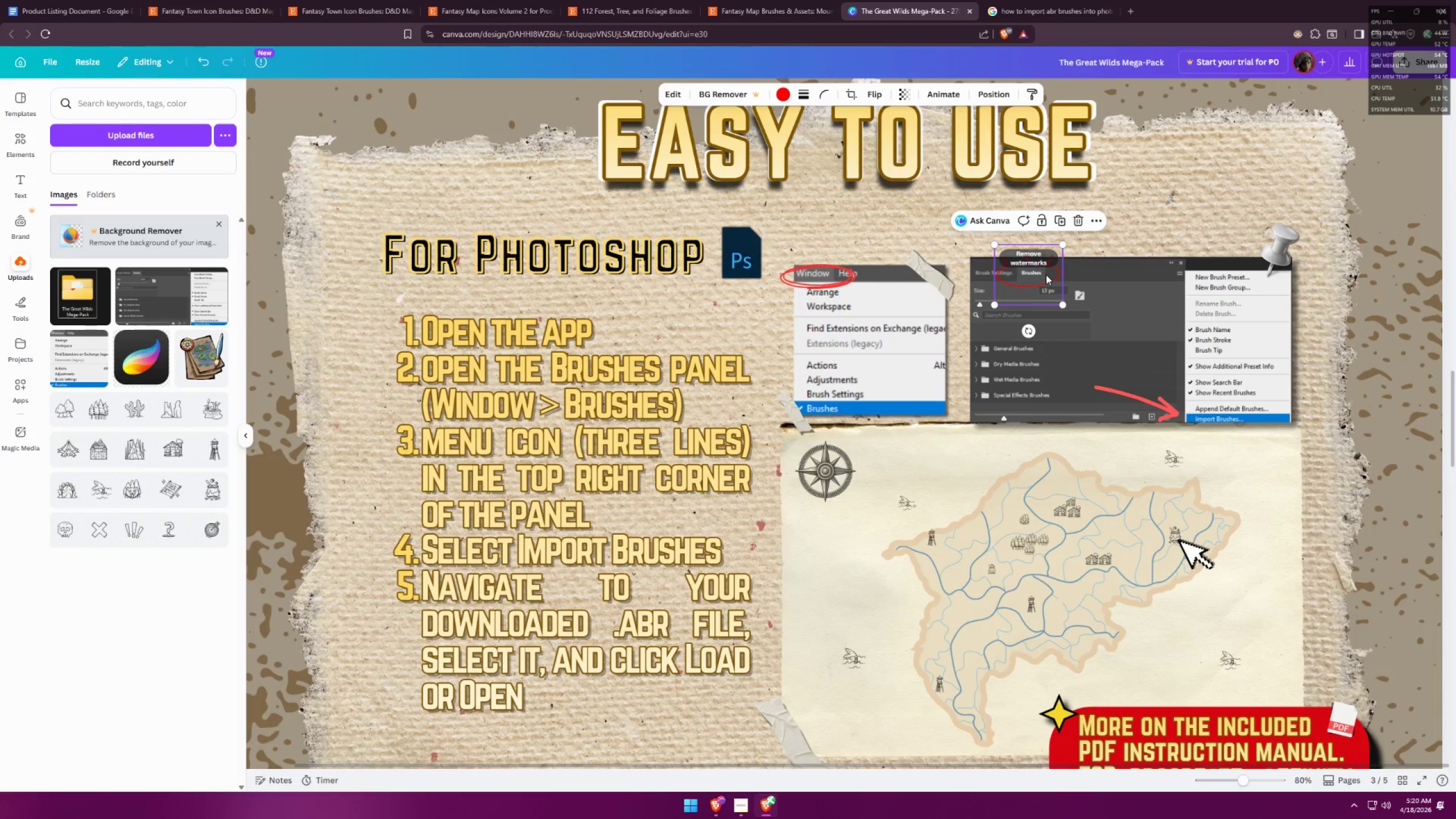 
key(Control+X)
 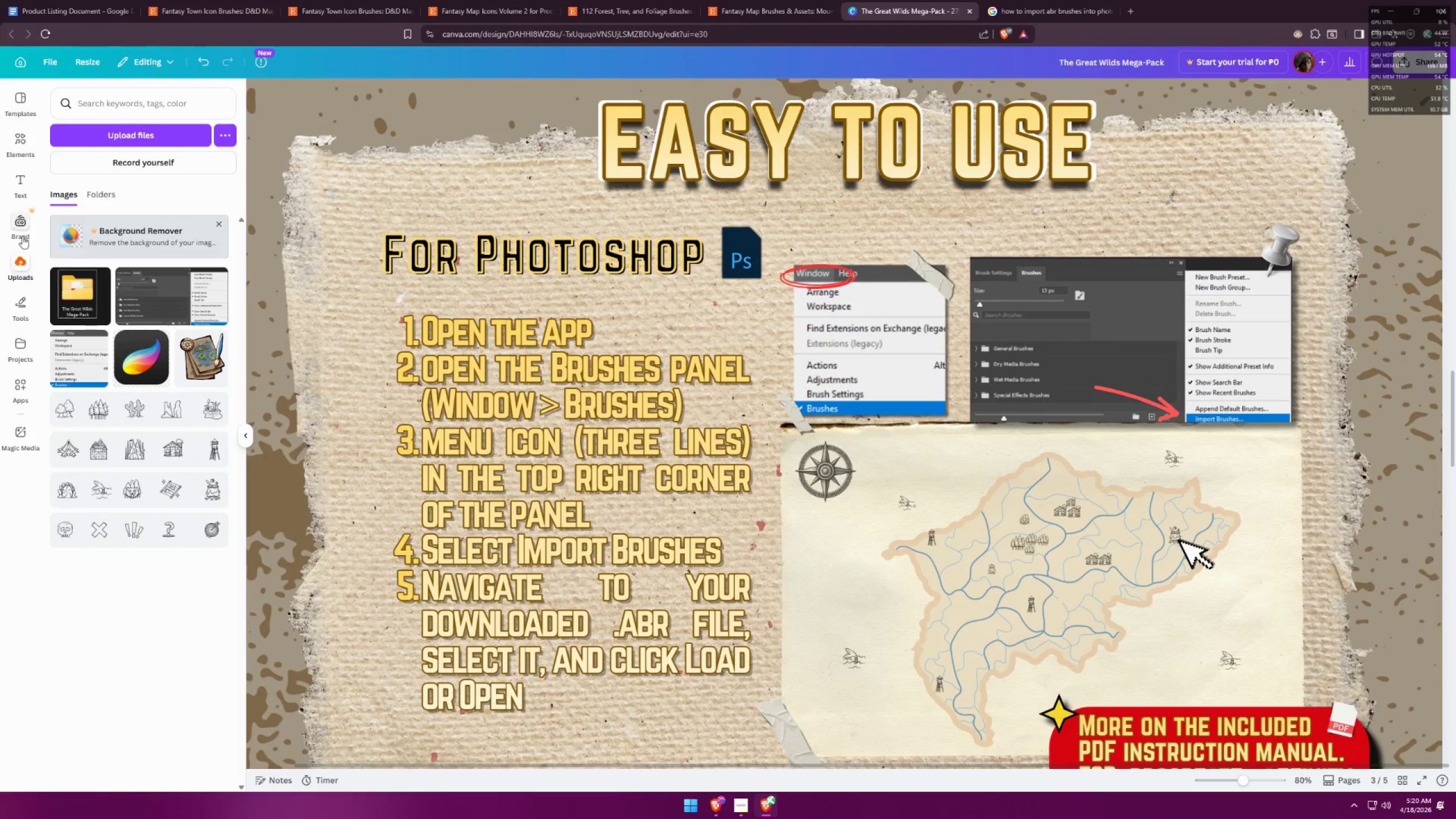 
left_click([23, 181])
 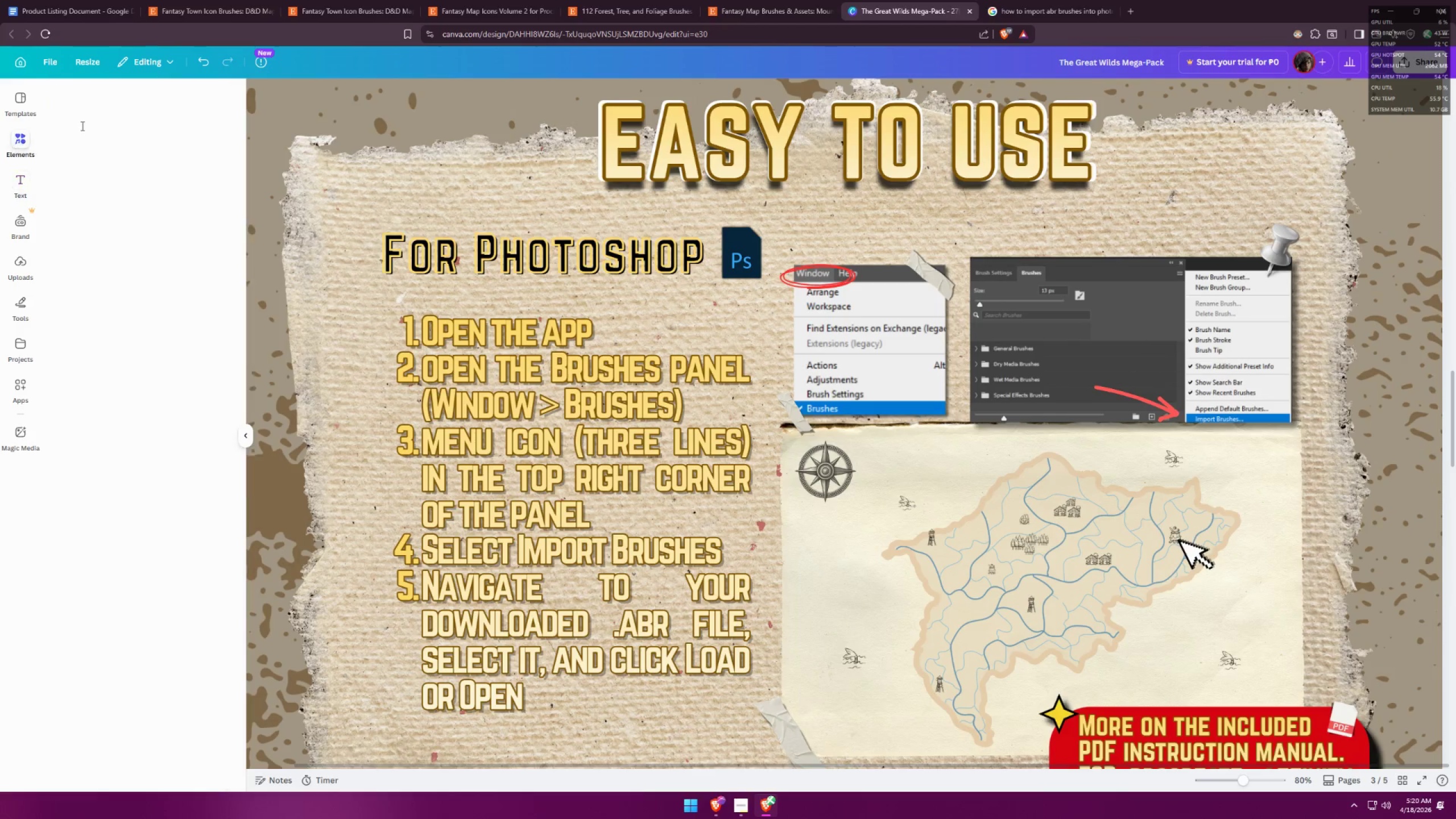 
double_click([140, 106])
 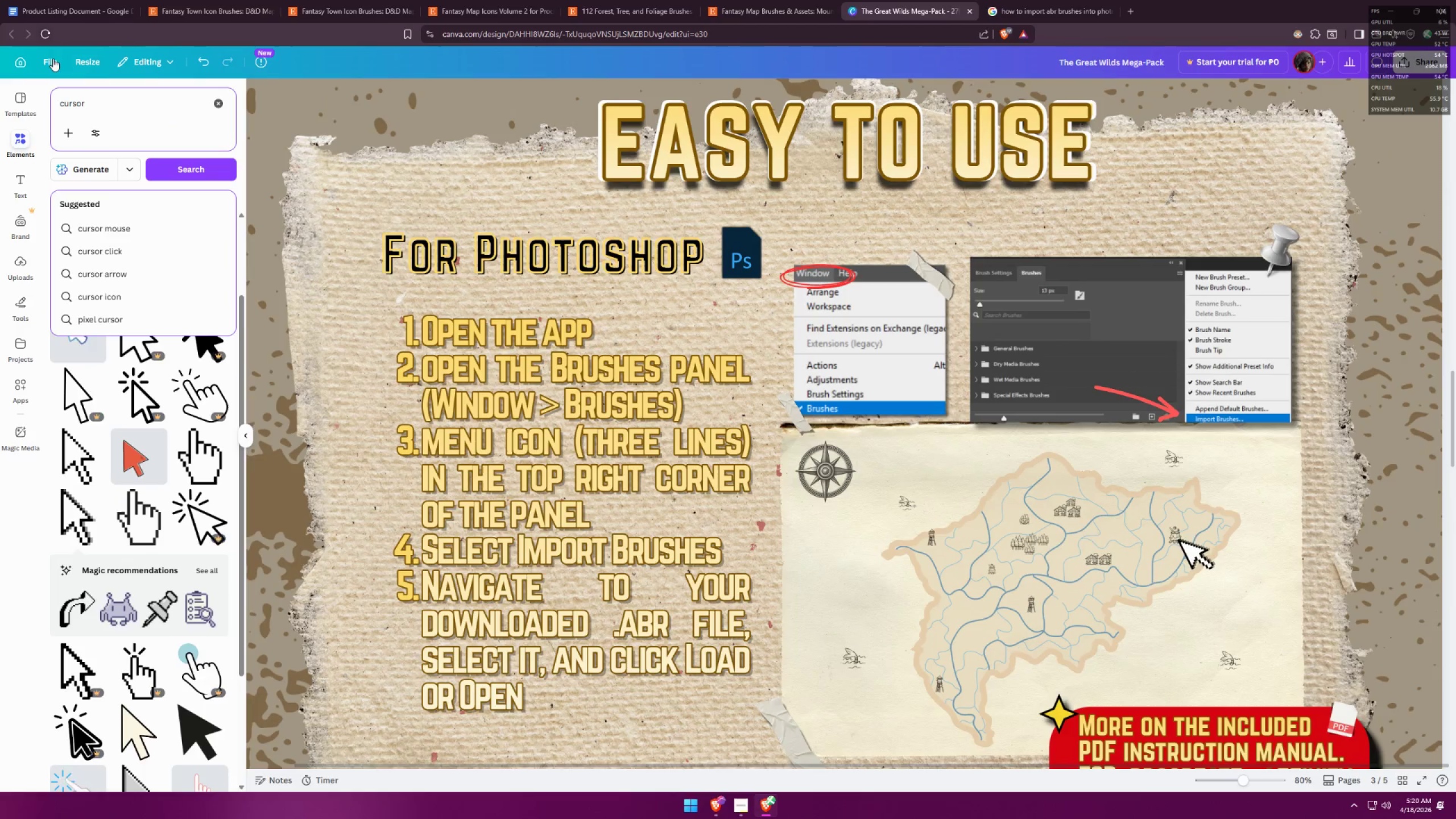 
left_click_drag(start_coordinate=[111, 114], to_coordinate=[10, 111])
 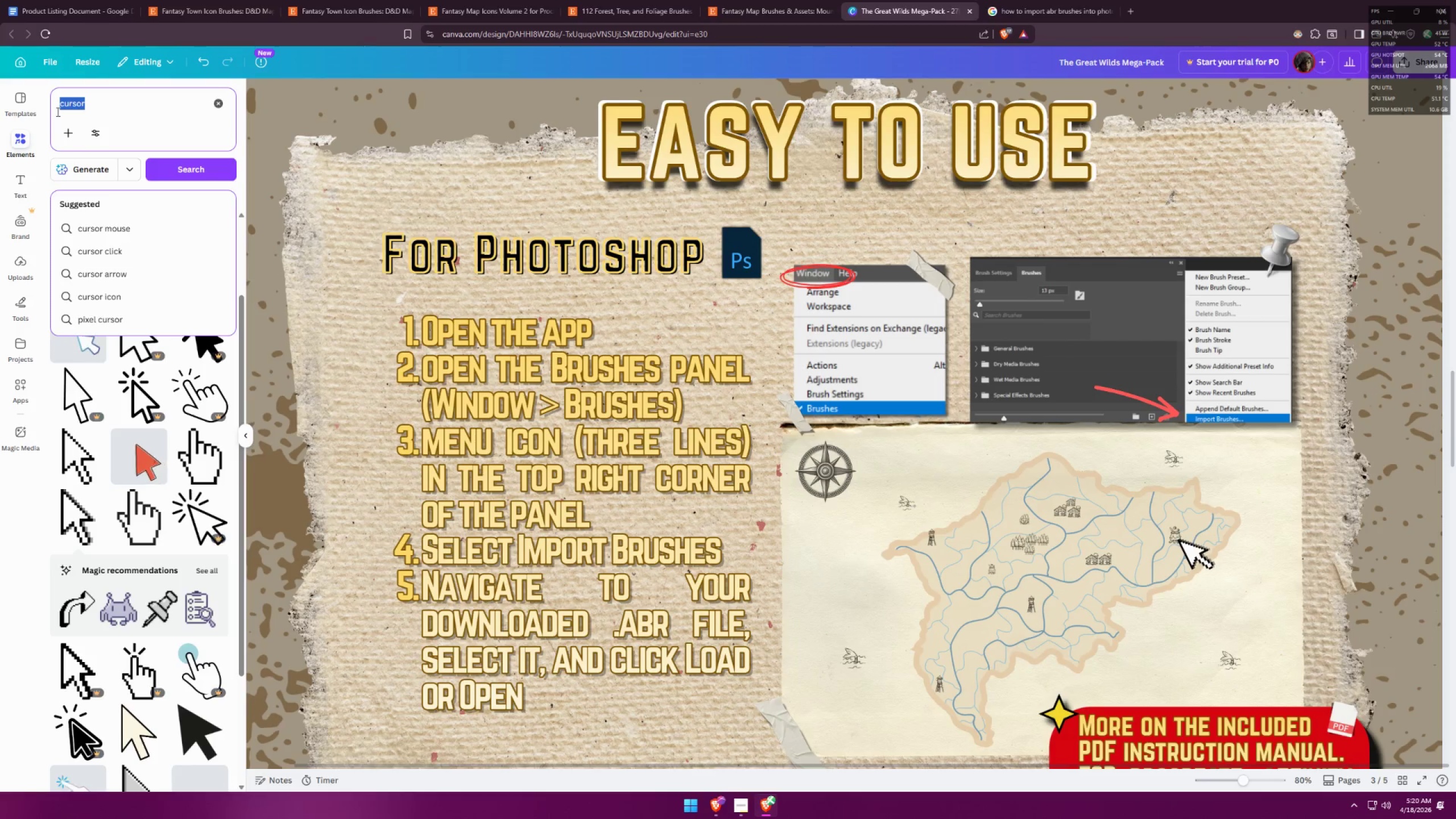 
type(highlight)
 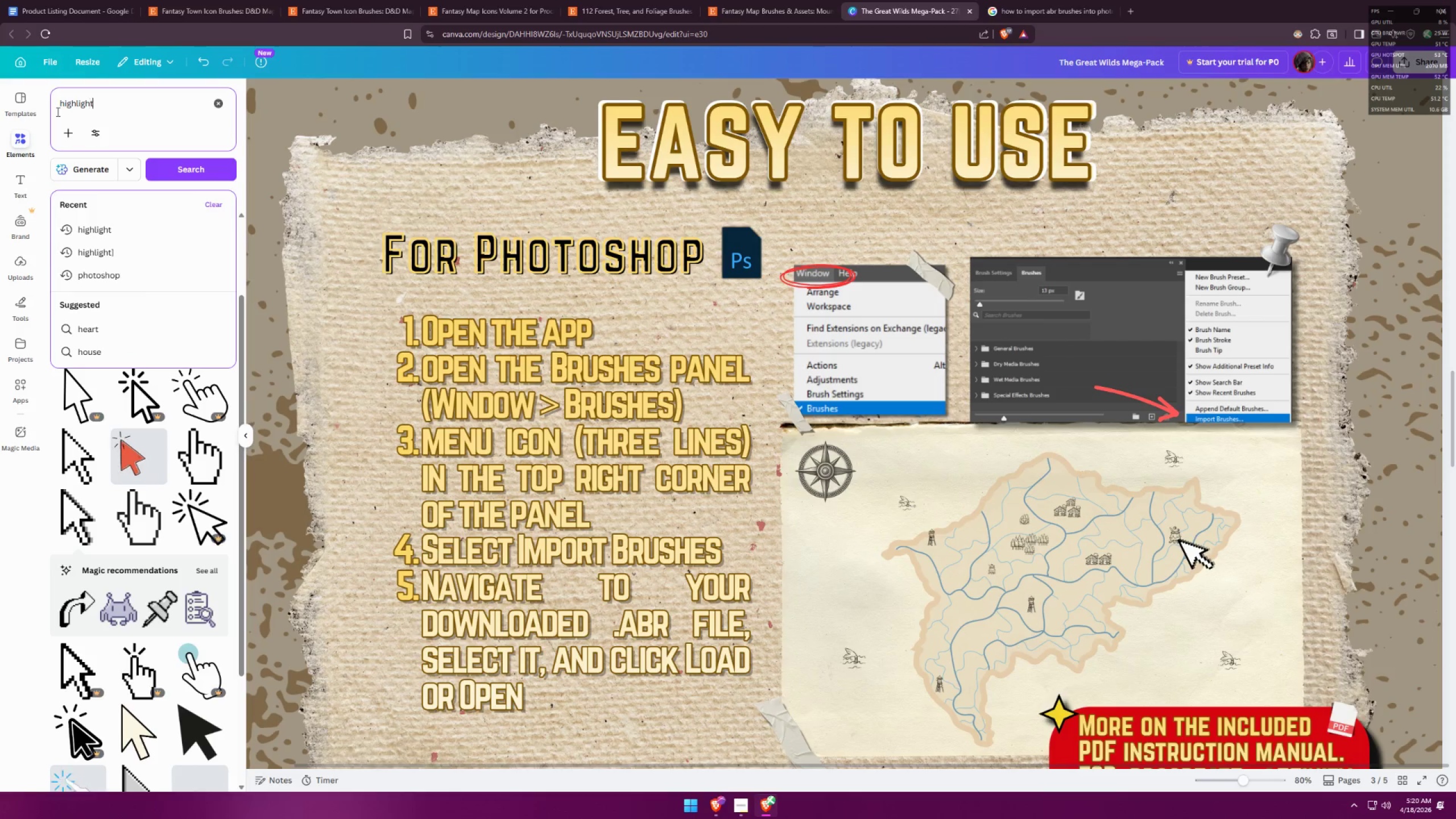 
key(Enter)
 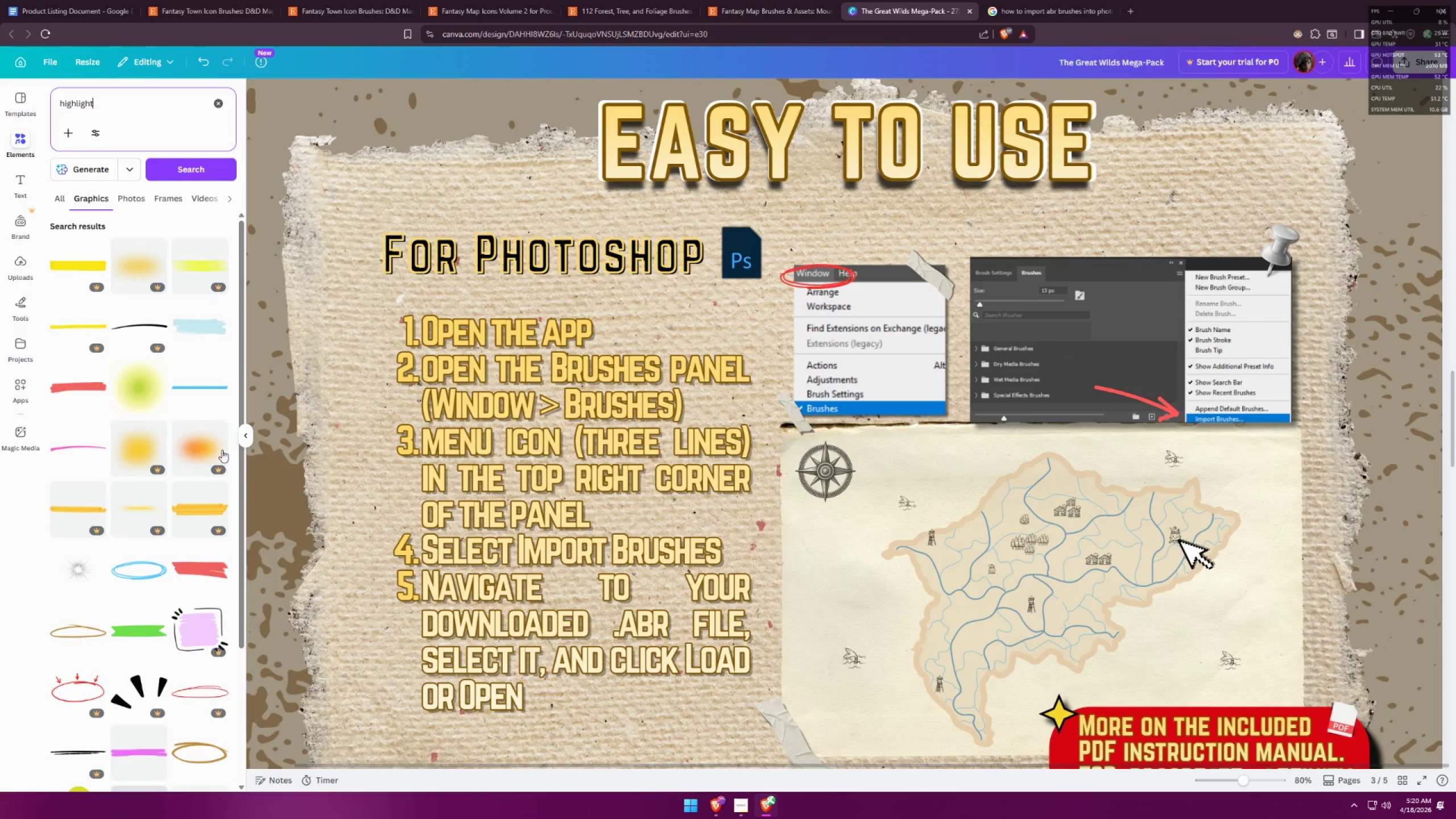 
scroll: coordinate [188, 594], scroll_direction: down, amount: 24.0
 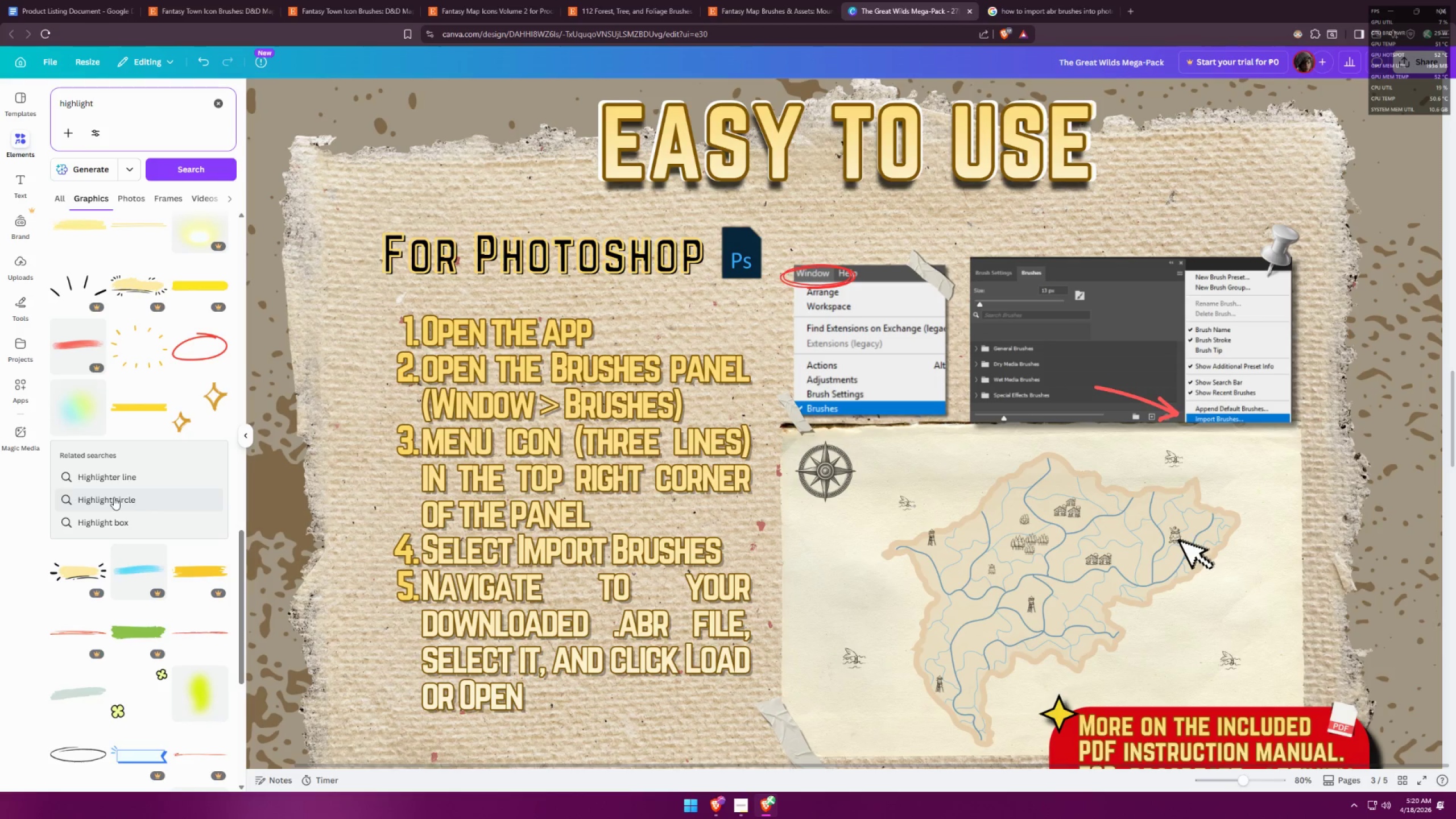 
scroll: coordinate [146, 522], scroll_direction: down, amount: 1.0
 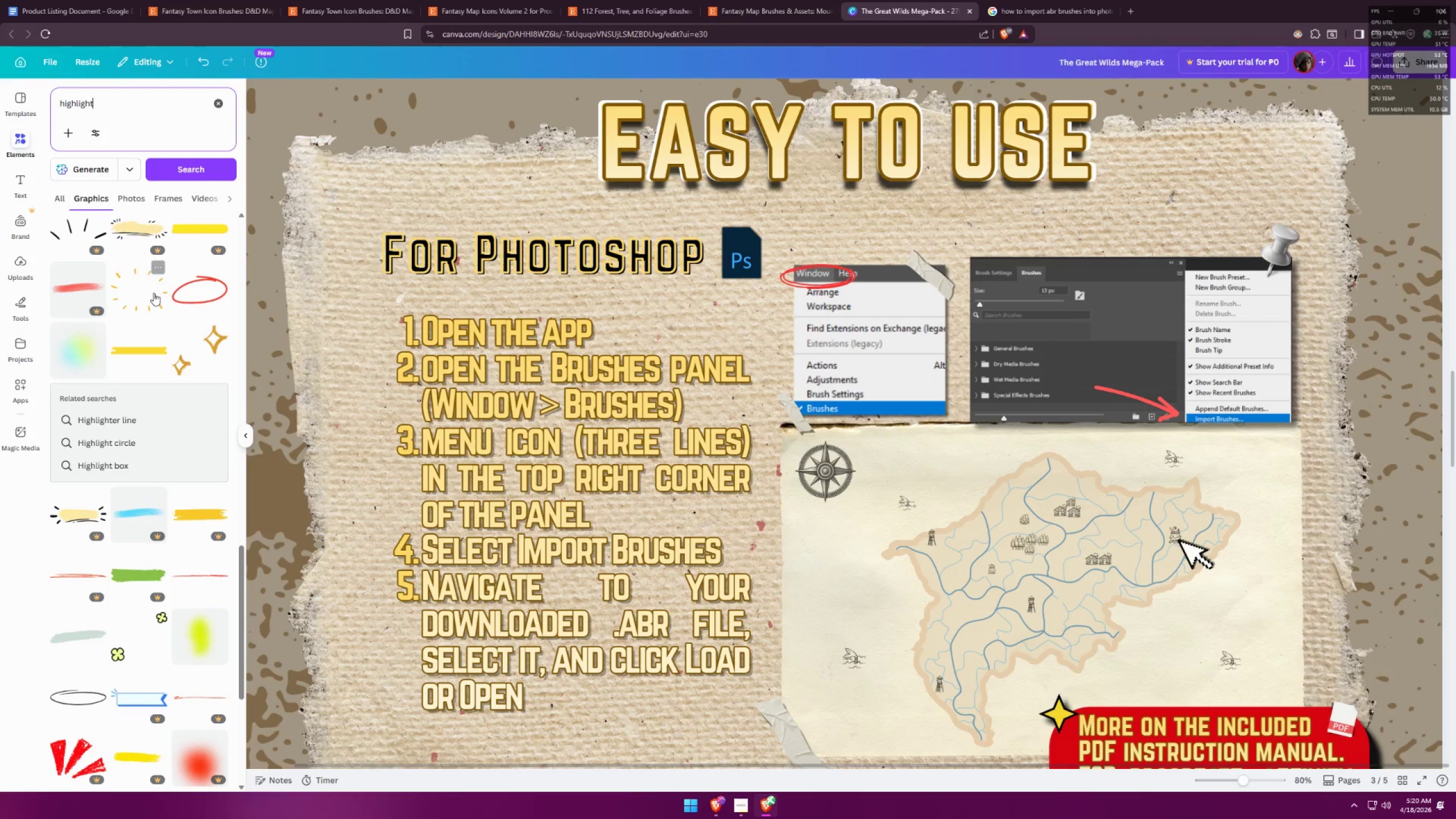 
left_click([147, 280])
 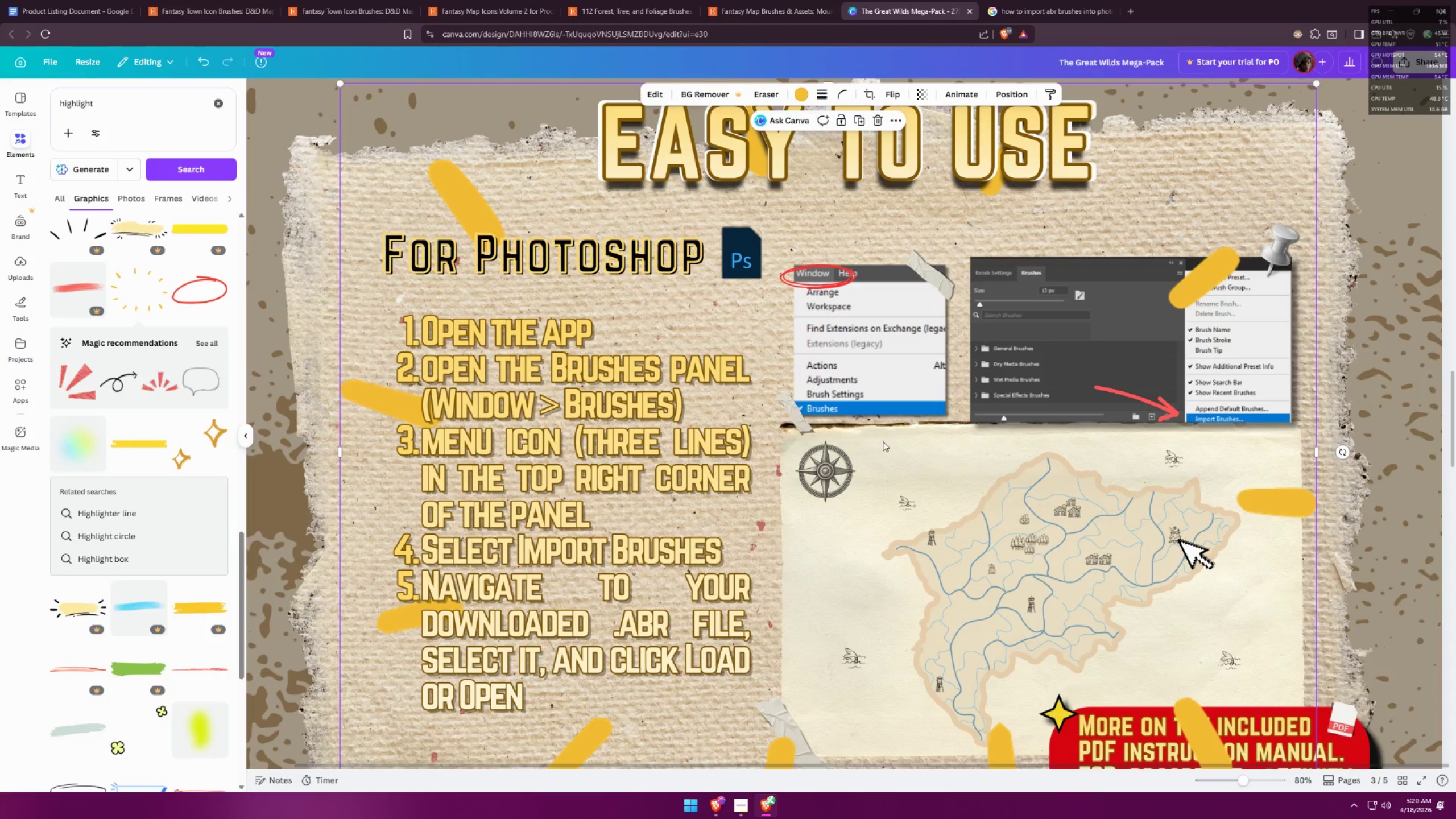 
hold_key(key=ControlLeft, duration=0.45)
scroll: coordinate [906, 428], scroll_direction: down, amount: 2.0
 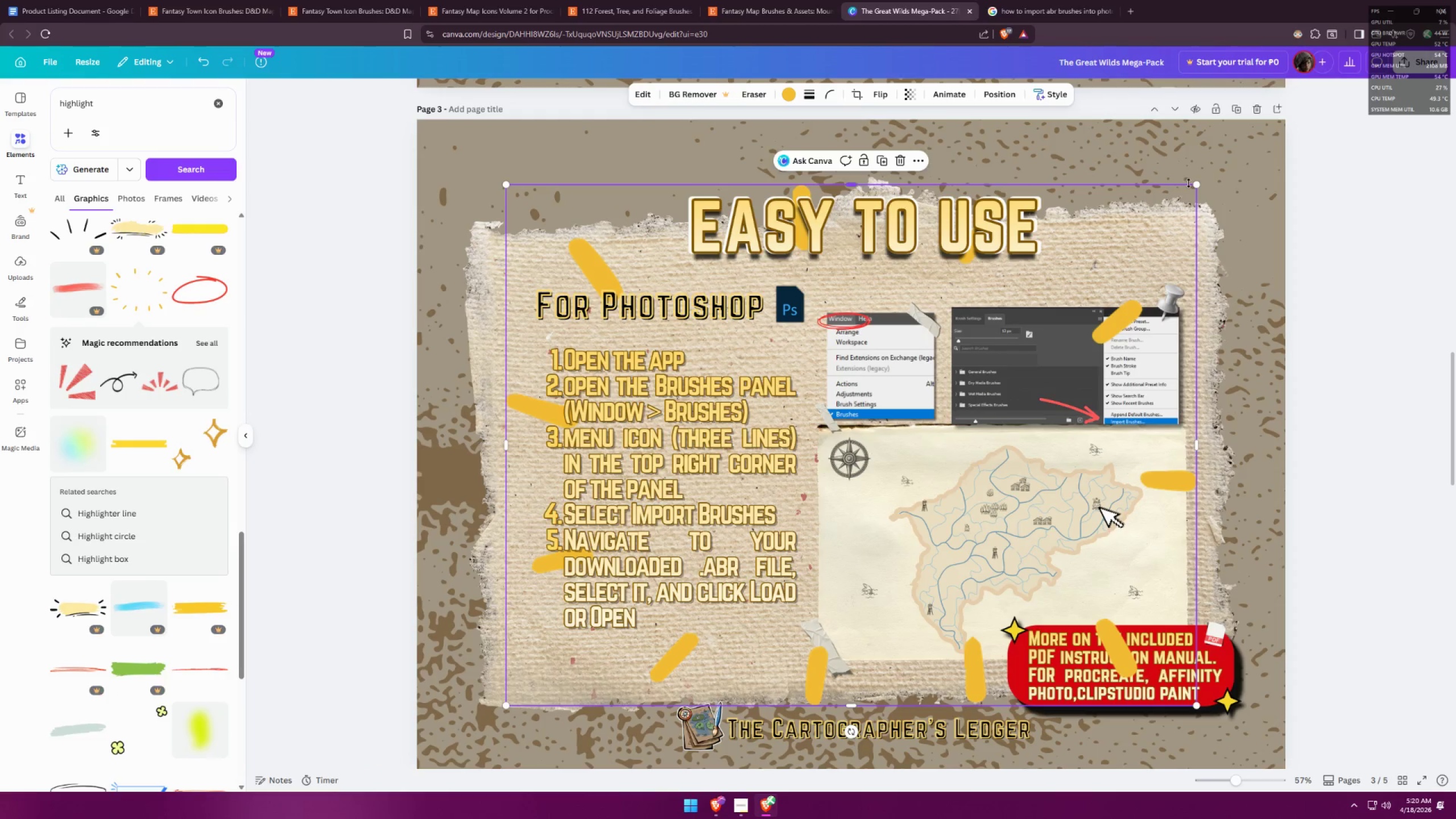 
left_click_drag(start_coordinate=[1196, 183], to_coordinate=[600, 680])
 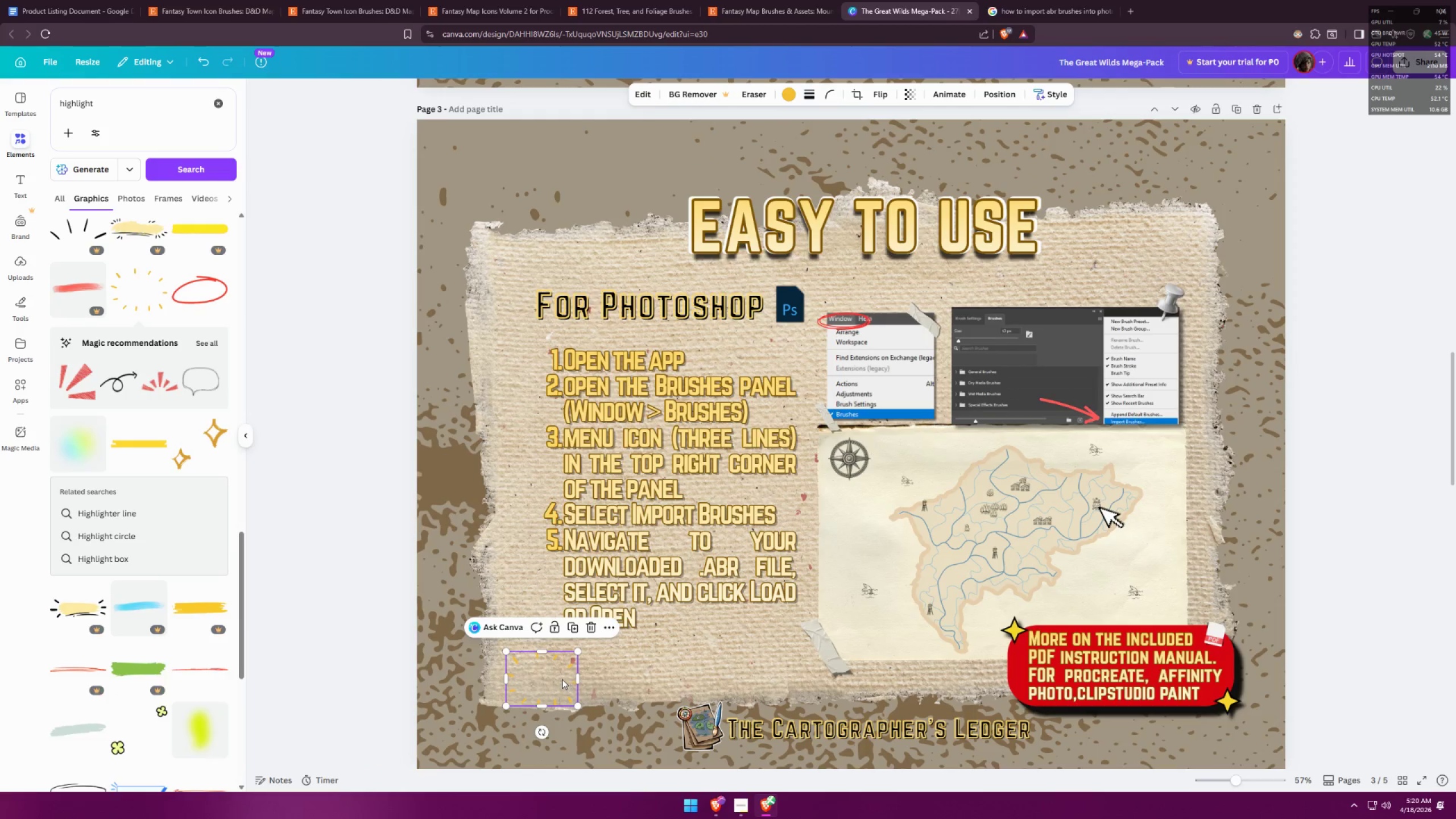 
left_click_drag(start_coordinate=[564, 673], to_coordinate=[1016, 317])
 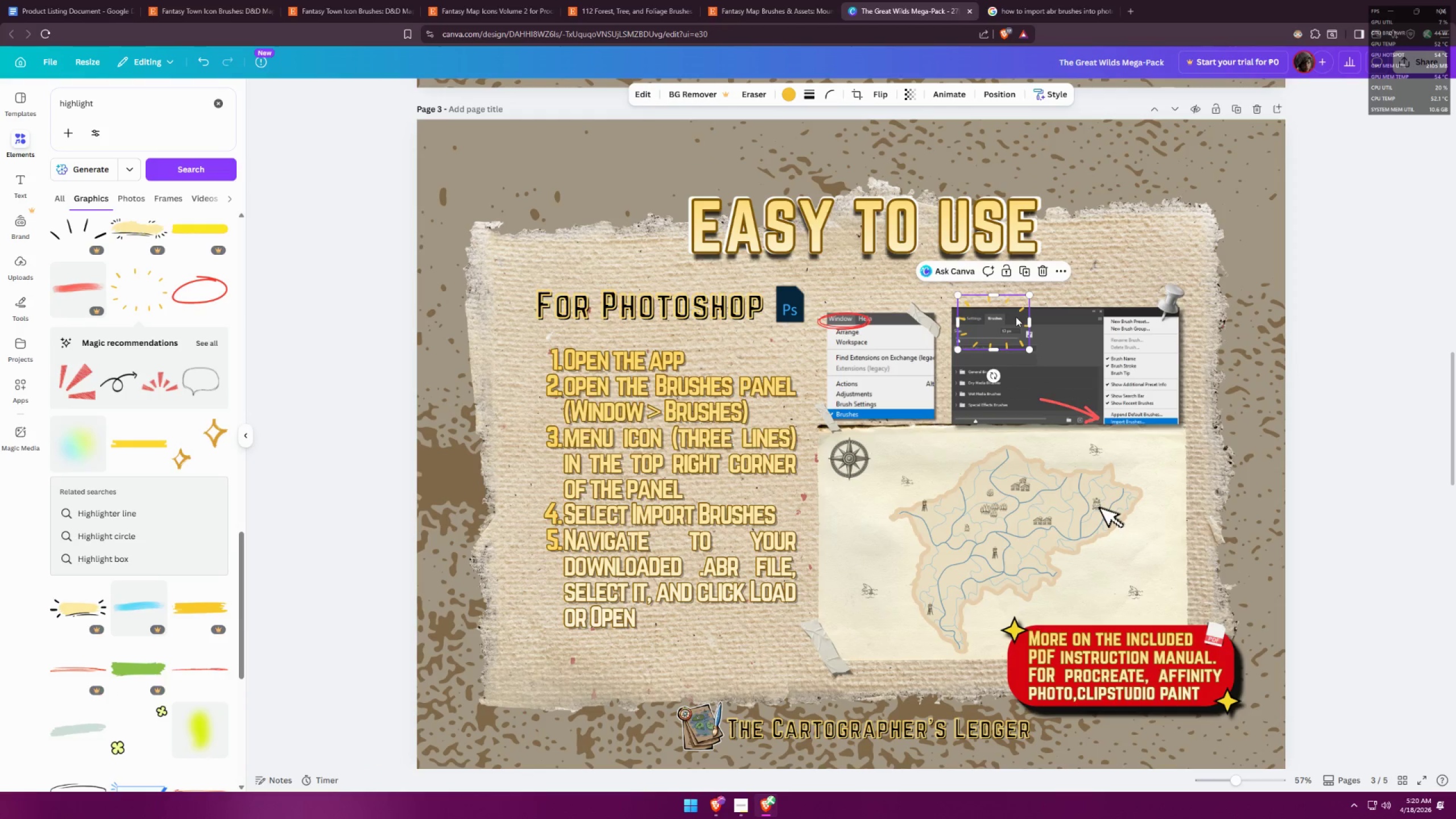 
hold_key(key=ControlLeft, duration=0.81)
scroll: coordinate [1107, 312], scroll_direction: up, amount: 9.0
 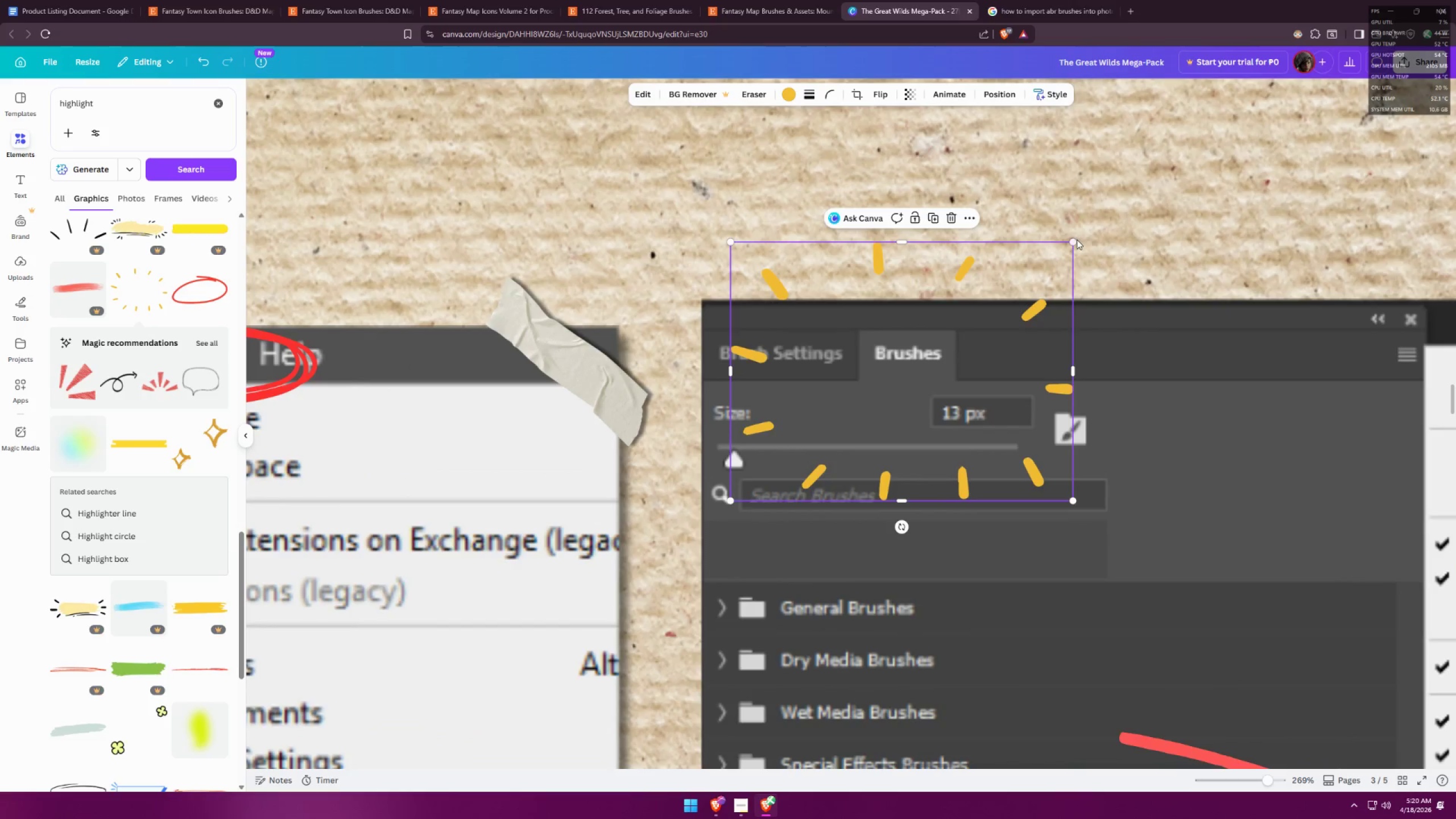 
left_click_drag(start_coordinate=[1075, 238], to_coordinate=[879, 410])
 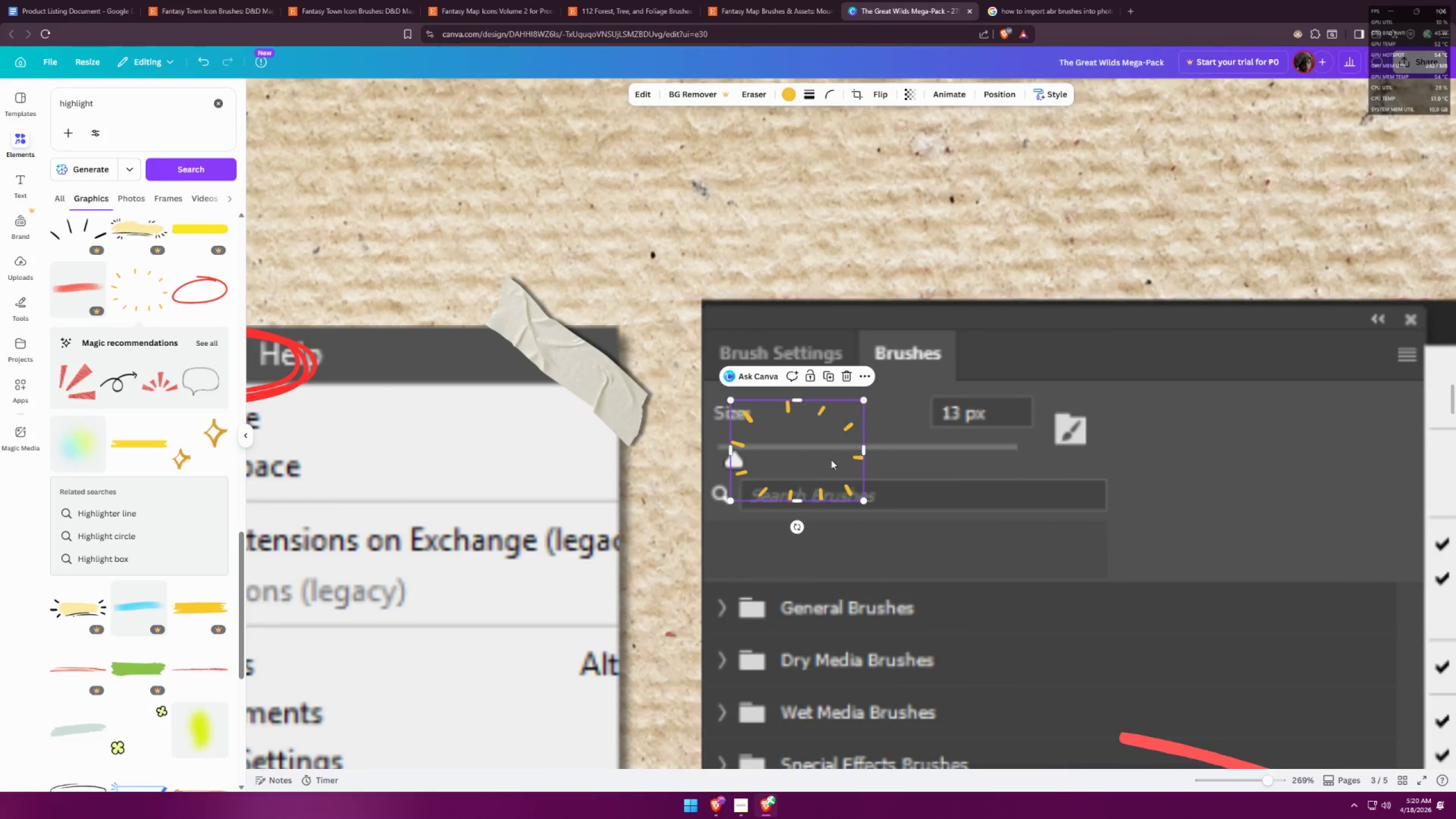 
left_click_drag(start_coordinate=[826, 462], to_coordinate=[933, 370])
 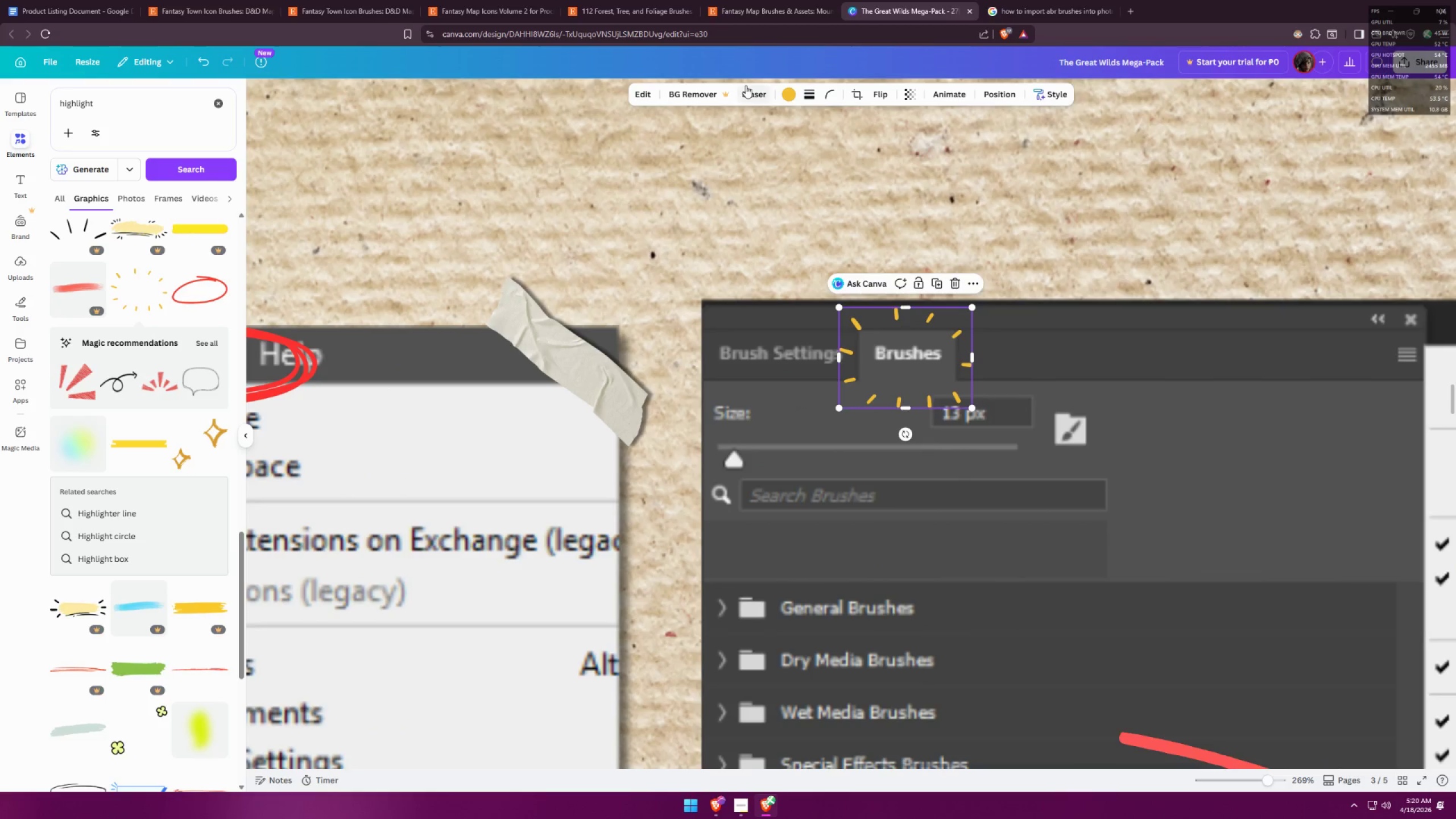 
left_click([790, 99])
 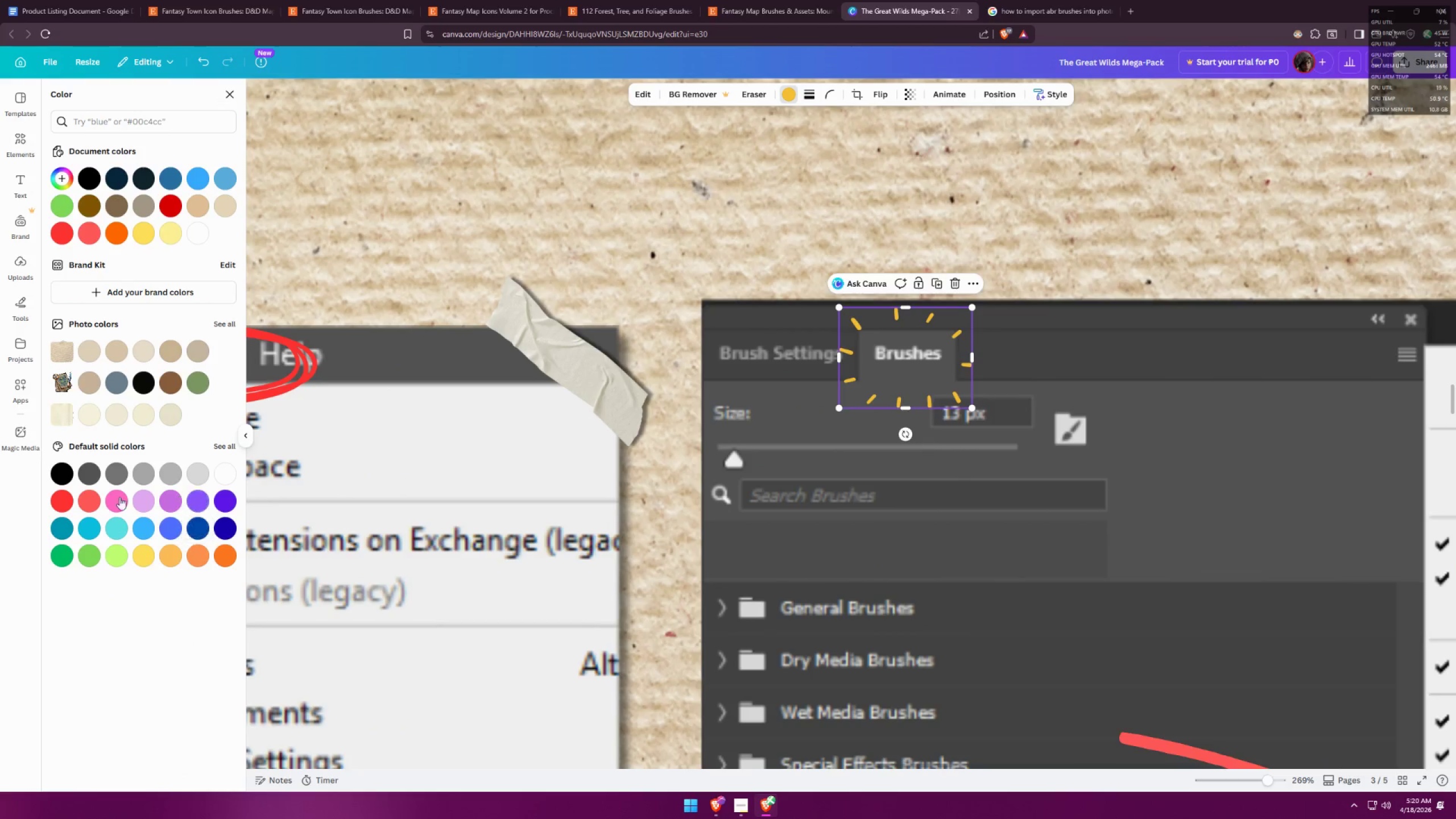 
left_click([69, 494])
 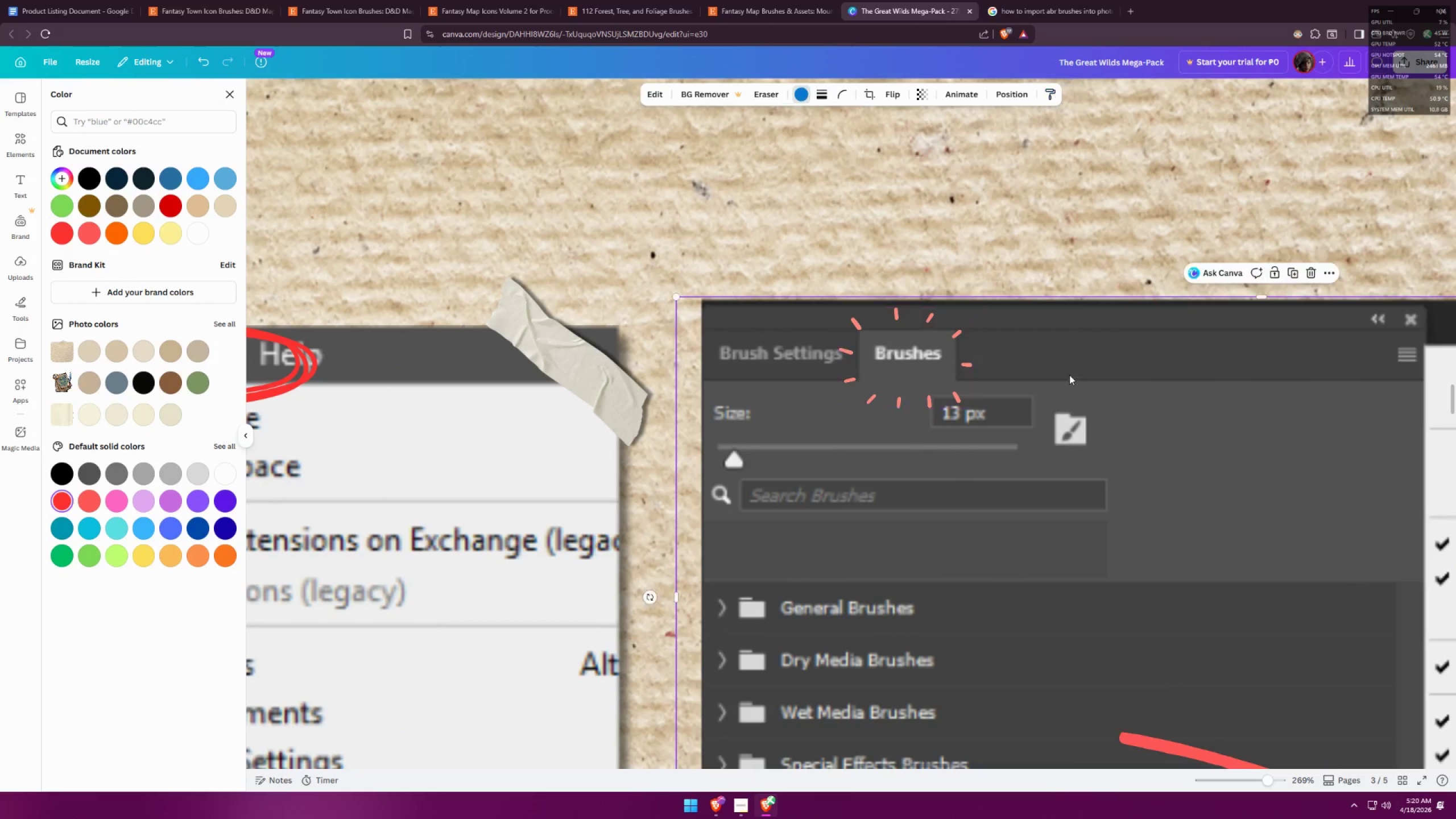 
double_click([1069, 375])
 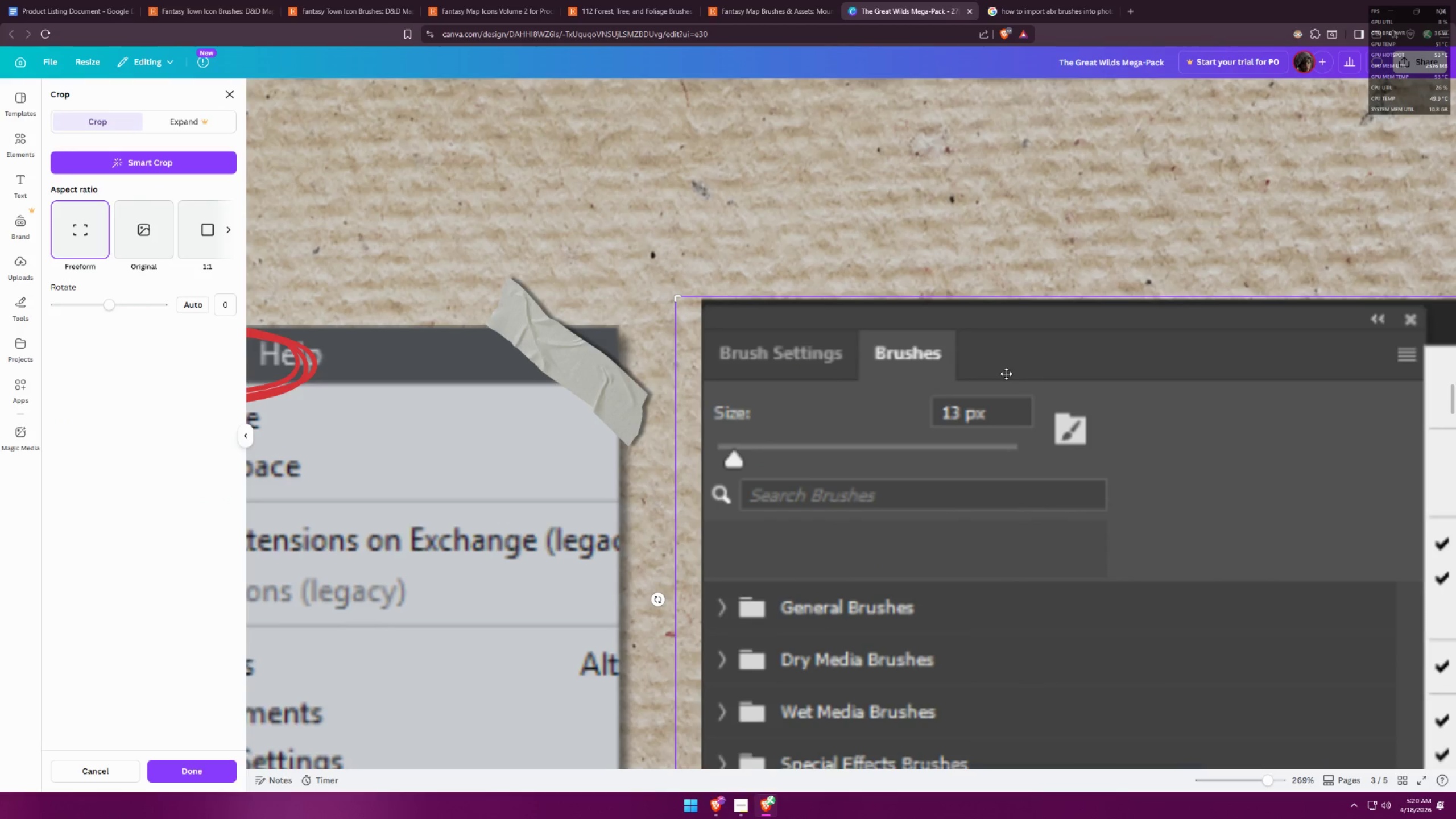 
key(Control+ControlLeft)
 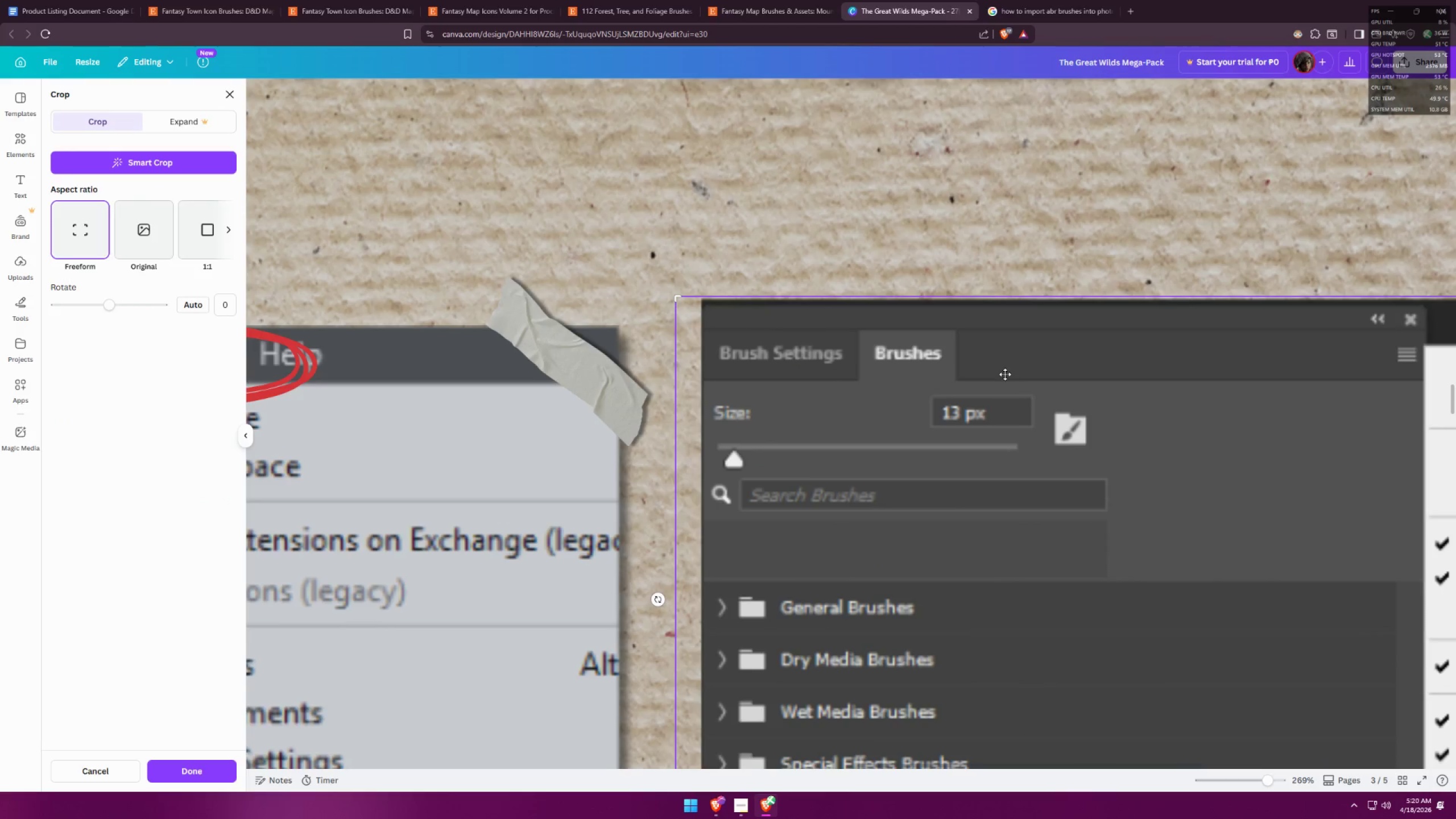 
key(Control+Z)
 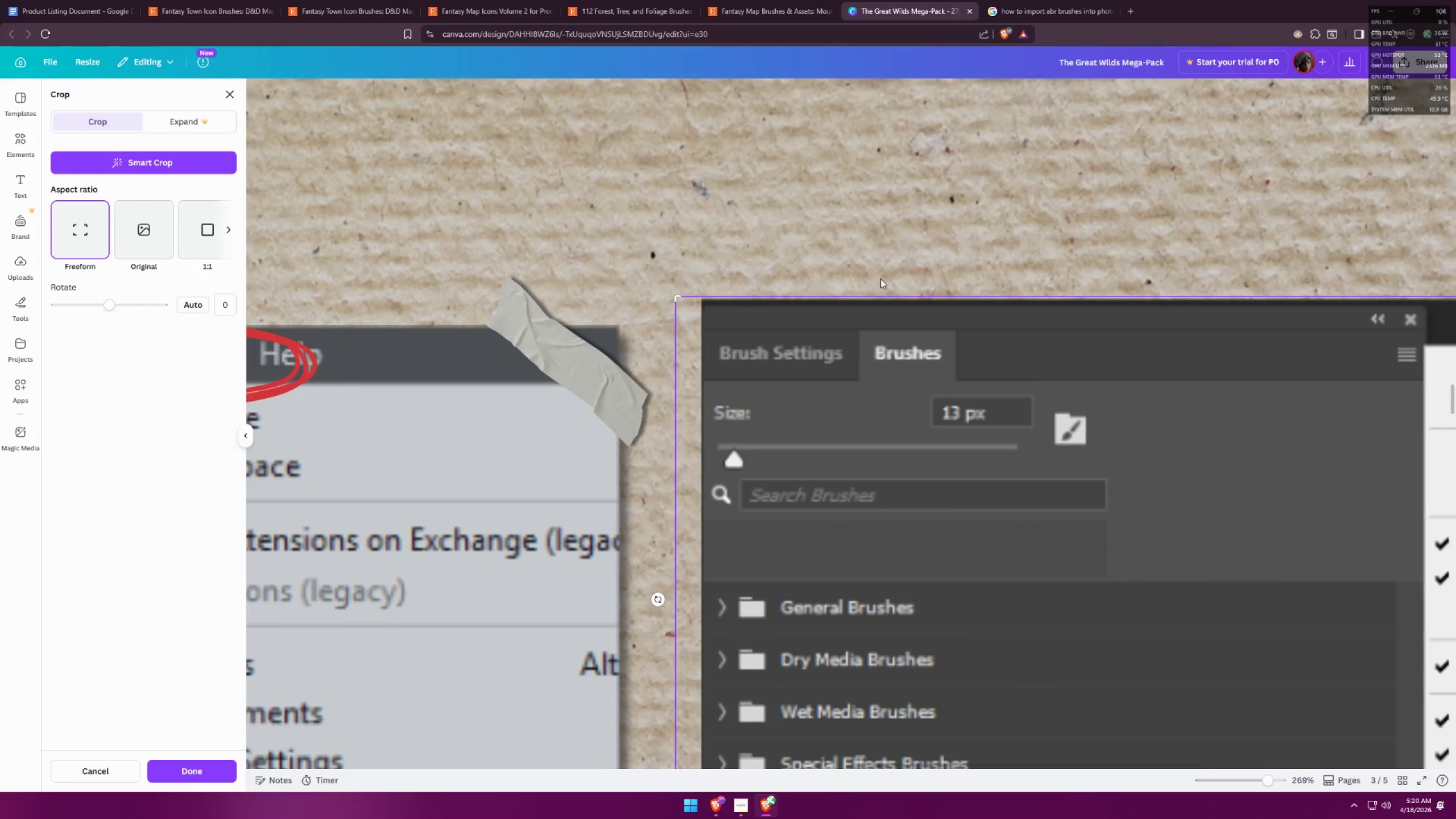 
left_click([864, 225])
 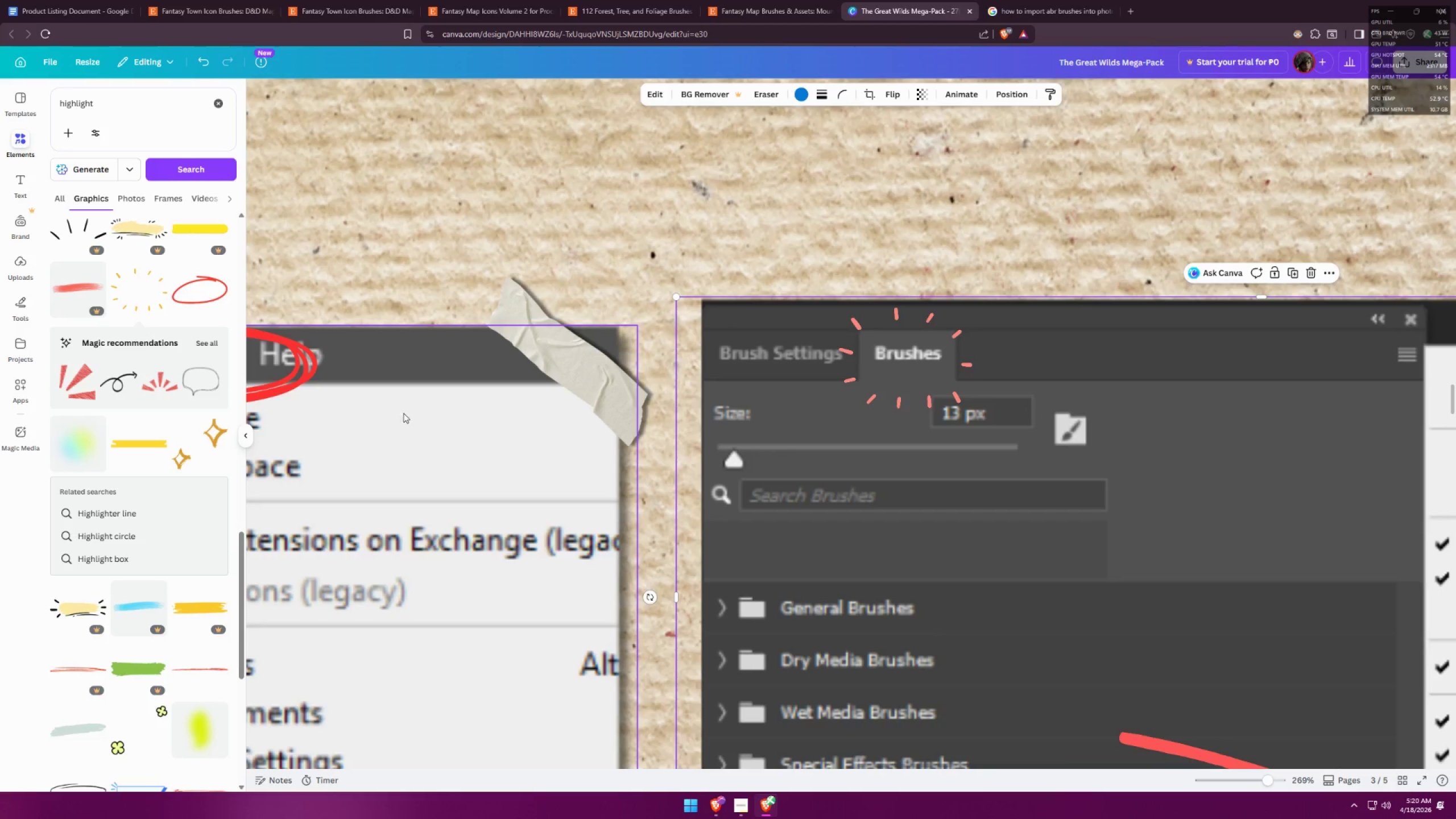 
hold_key(key=ControlLeft, duration=0.89)
scroll: coordinate [659, 280], scroll_direction: down, amount: 10.0
 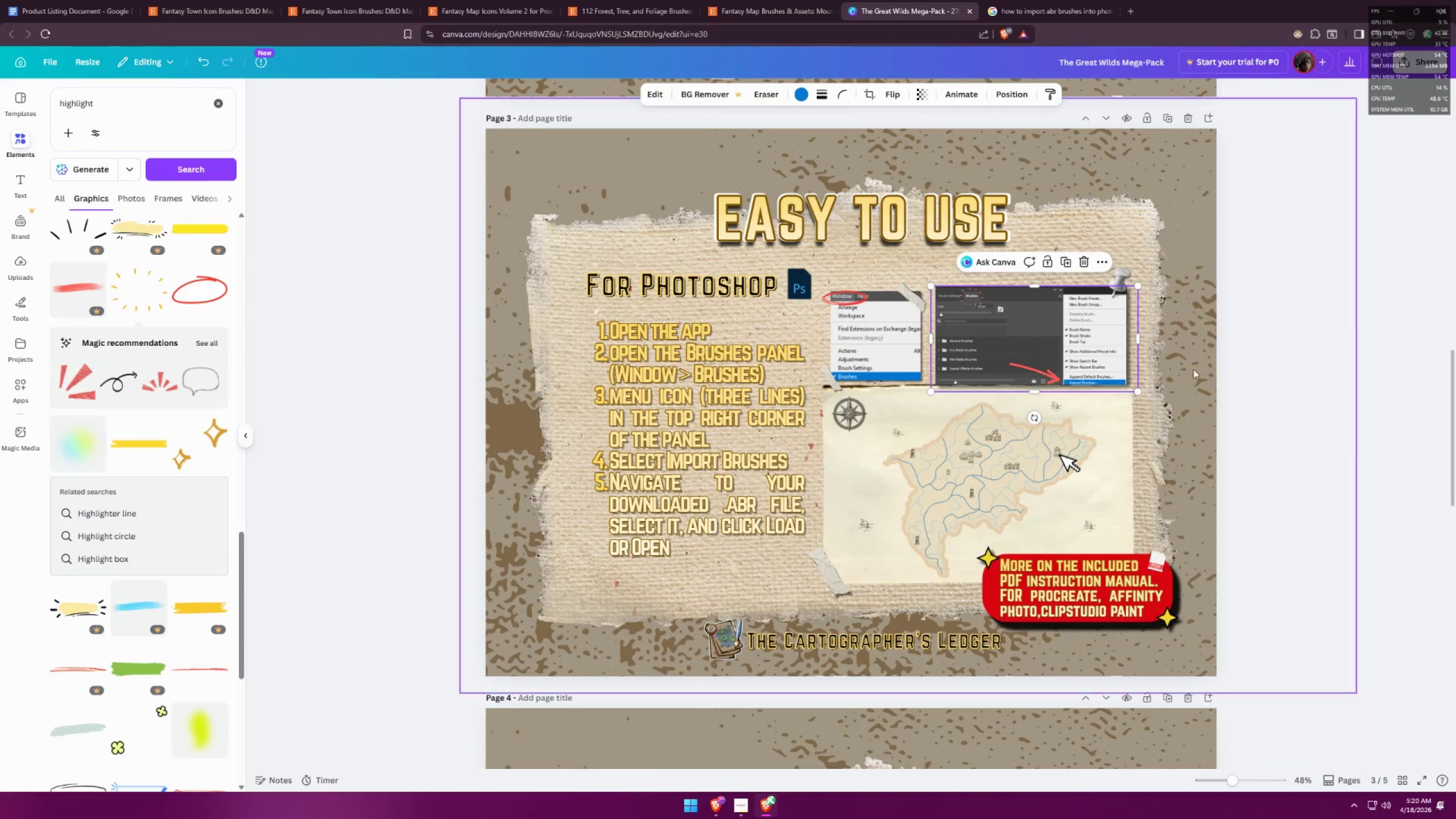 
left_click([1285, 377])
 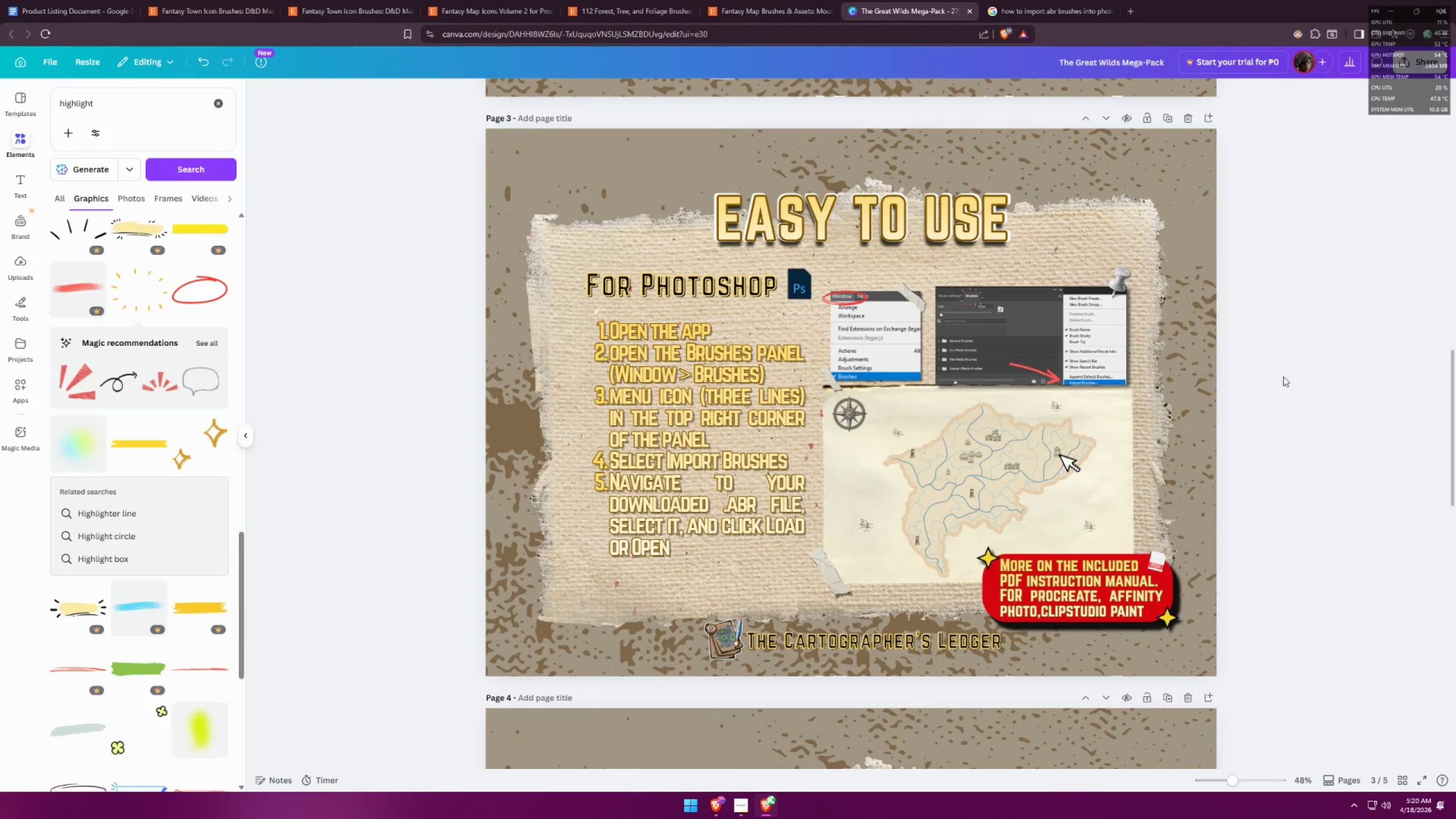 
hold_key(key=ControlLeft, duration=0.91)
scroll: coordinate [726, 261], scroll_direction: down, amount: 2.0
 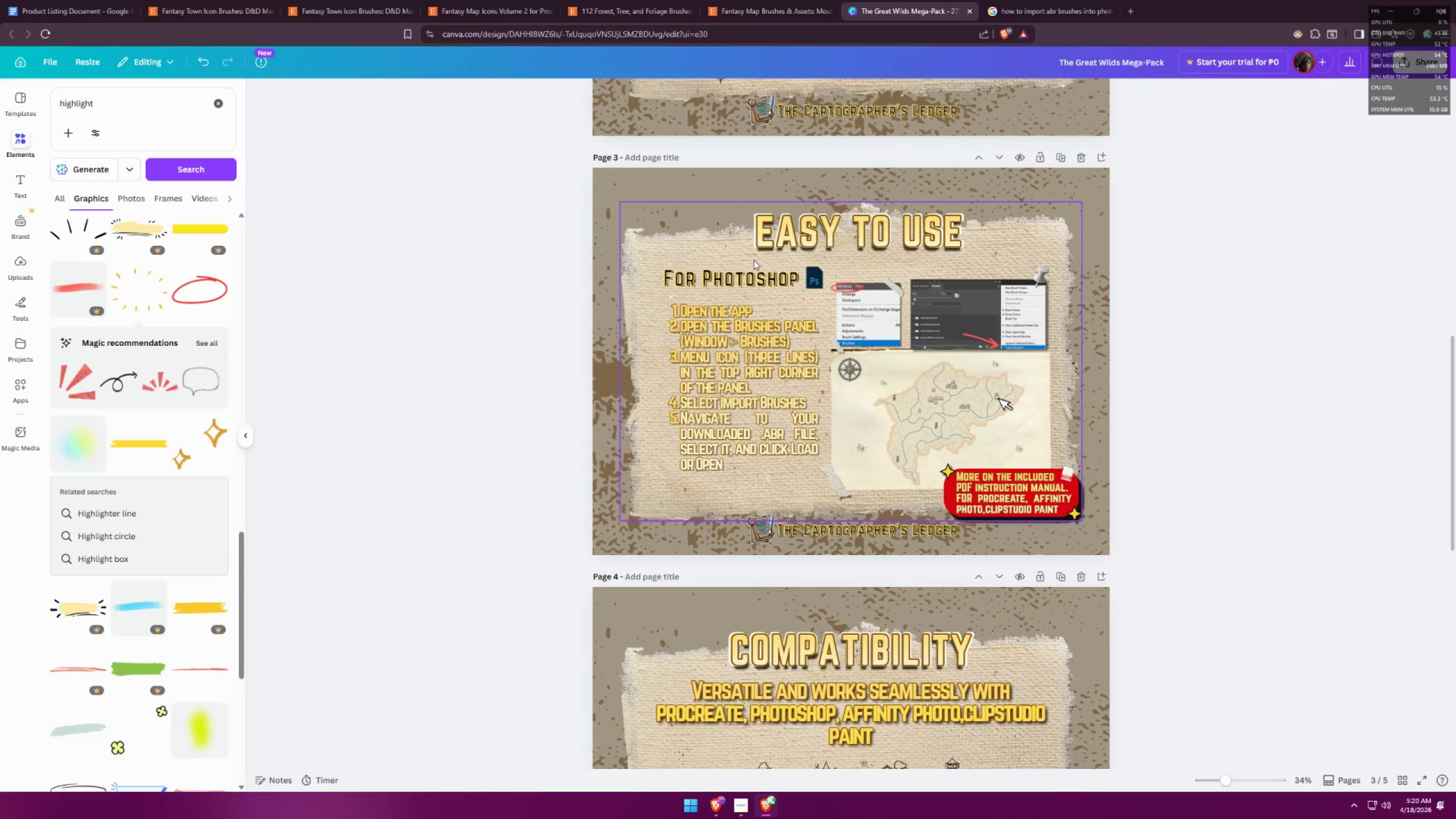 
left_click([1292, 363])
 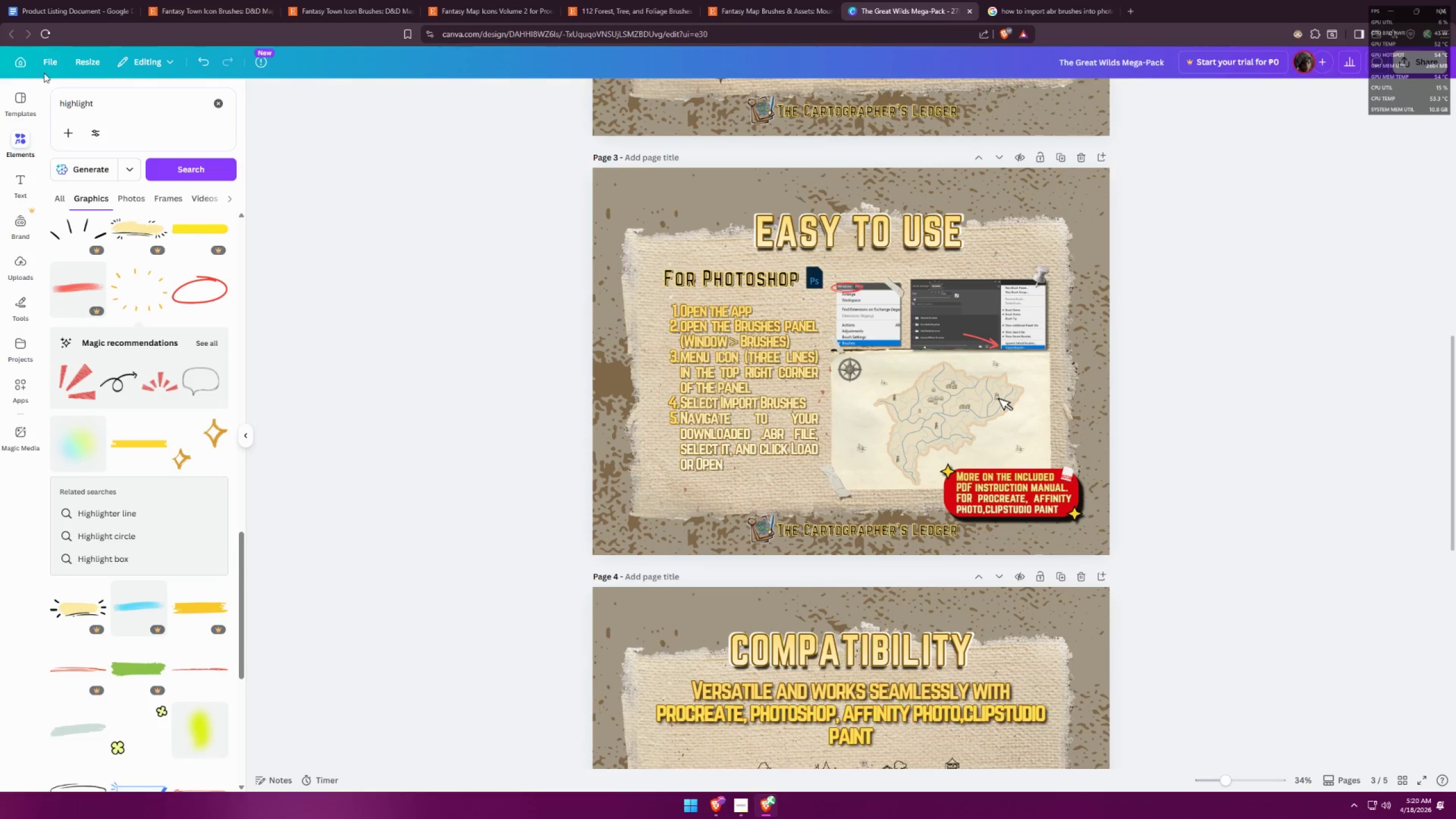 
left_click([46, 60])
 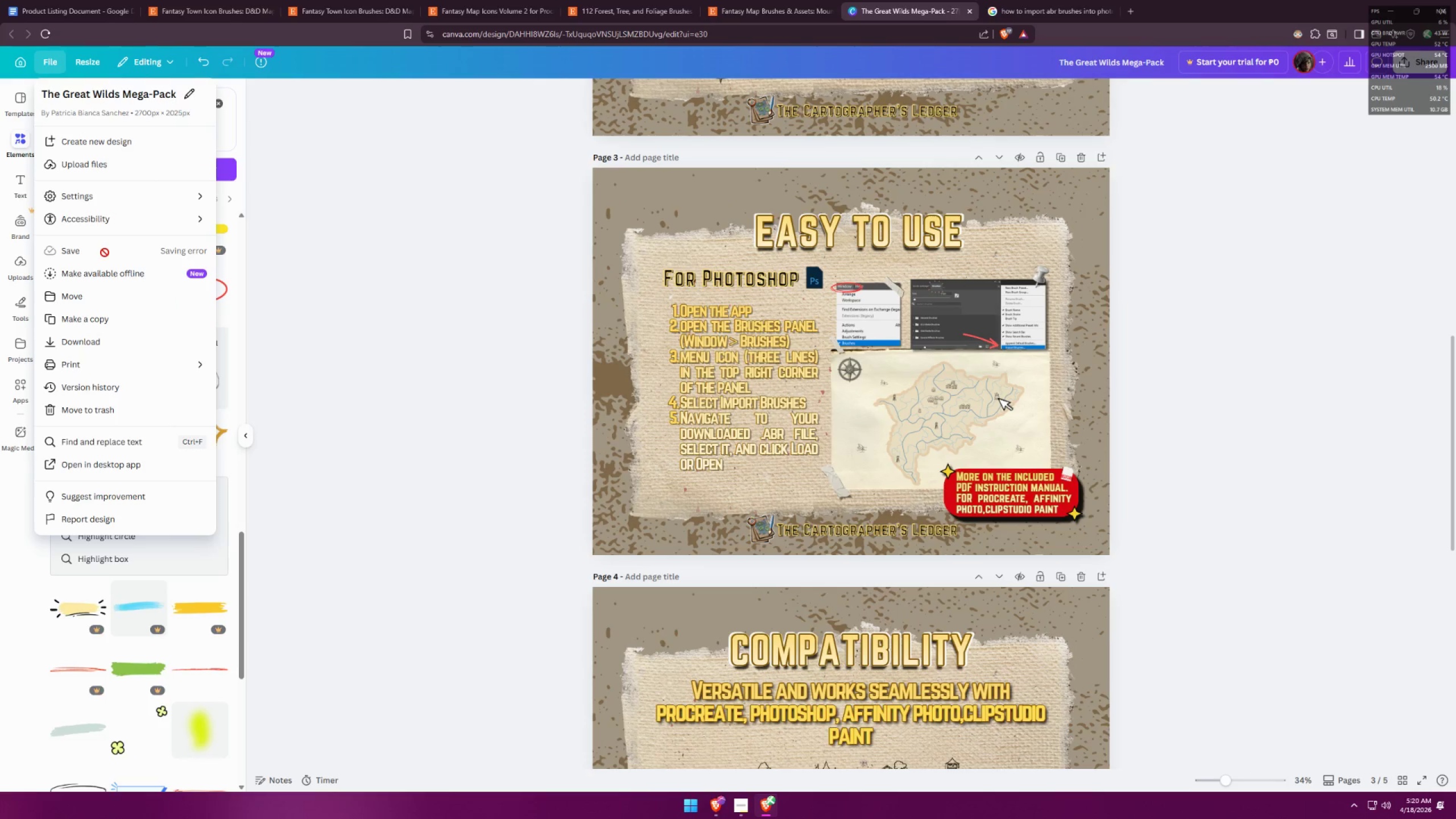 
left_click([1170, 417])
 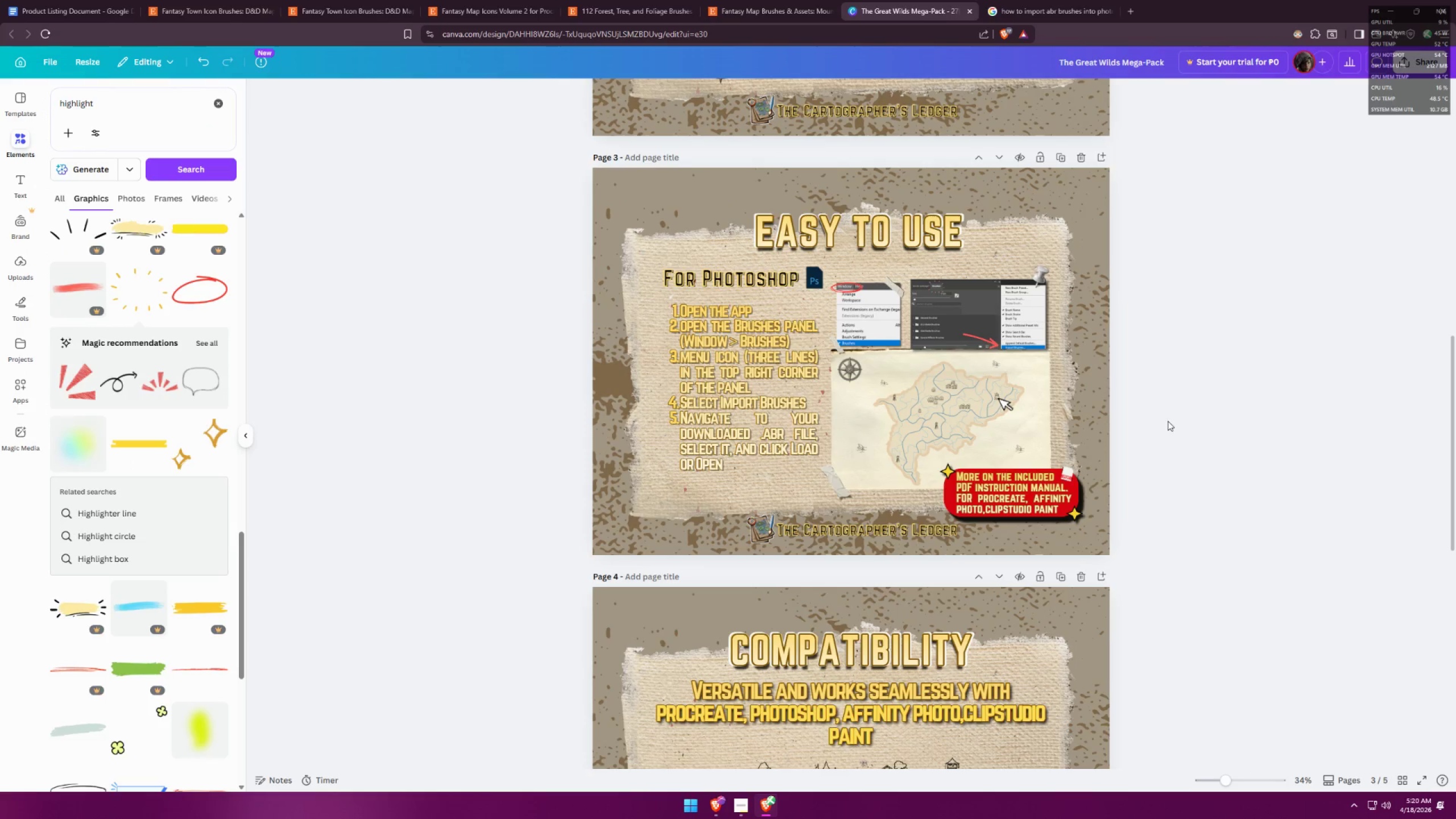 
hold_key(key=ControlLeft, duration=0.62)
 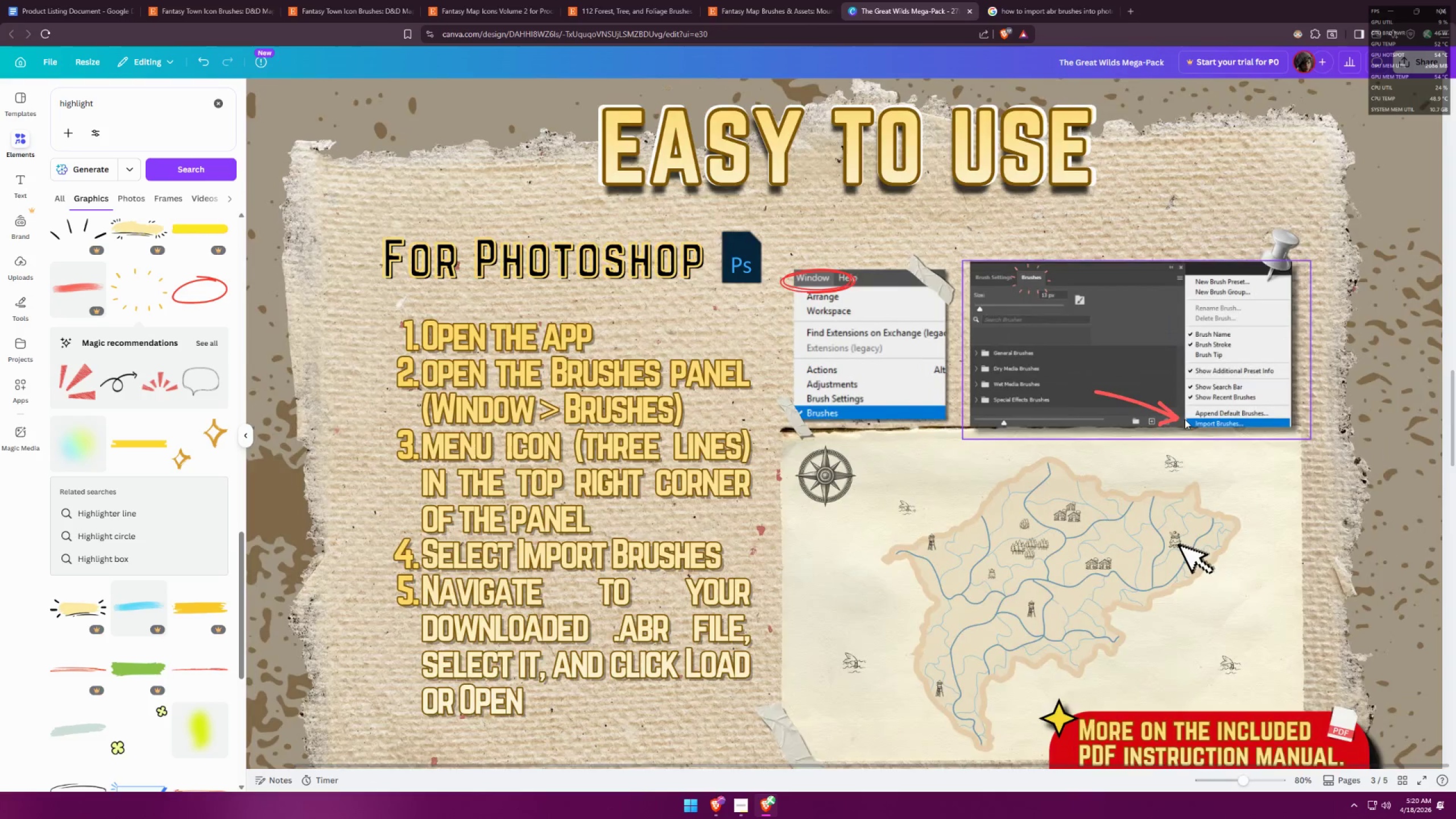 
hold_key(key=ControlLeft, duration=0.45)
 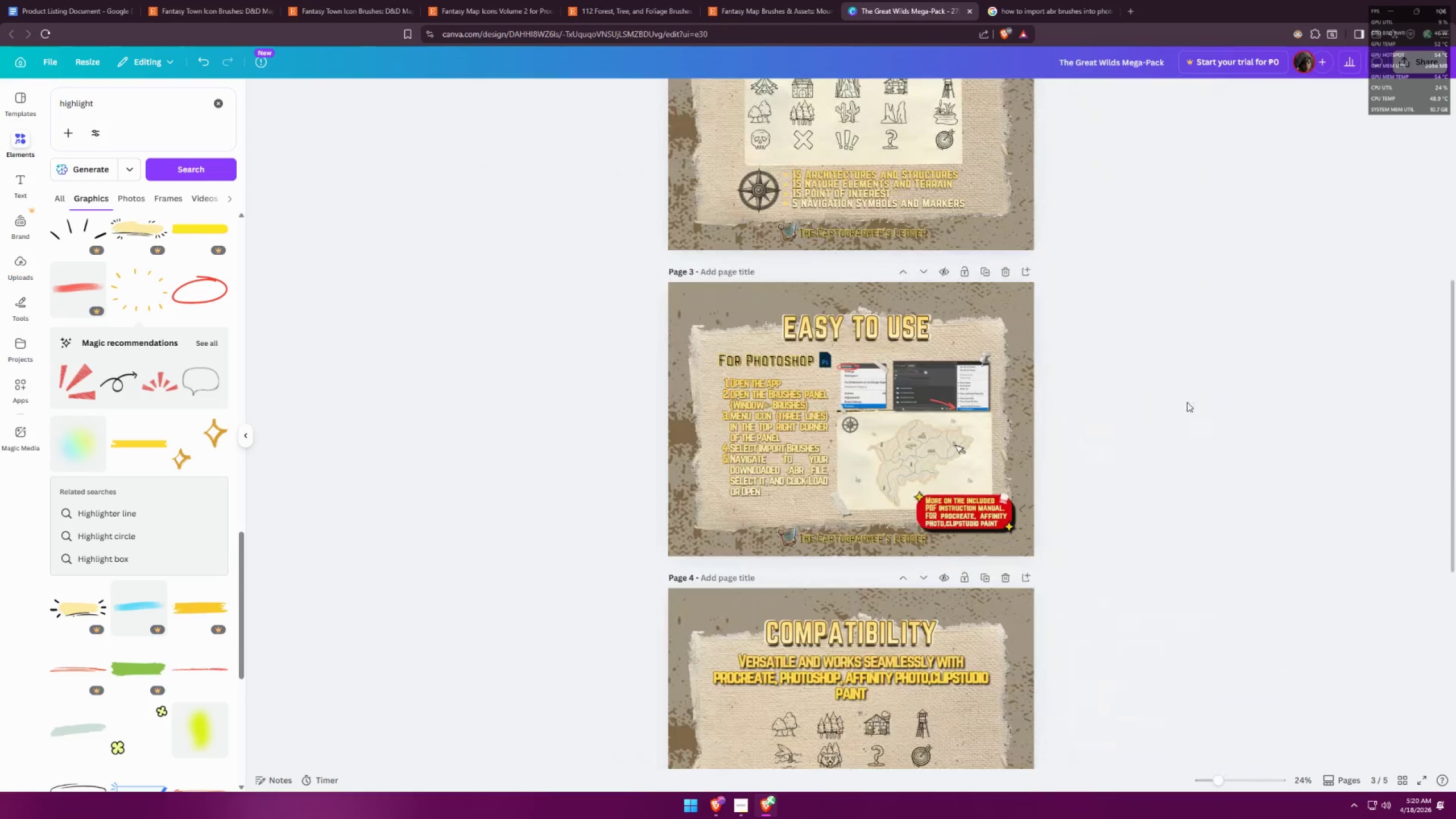 
left_click([1187, 402])
 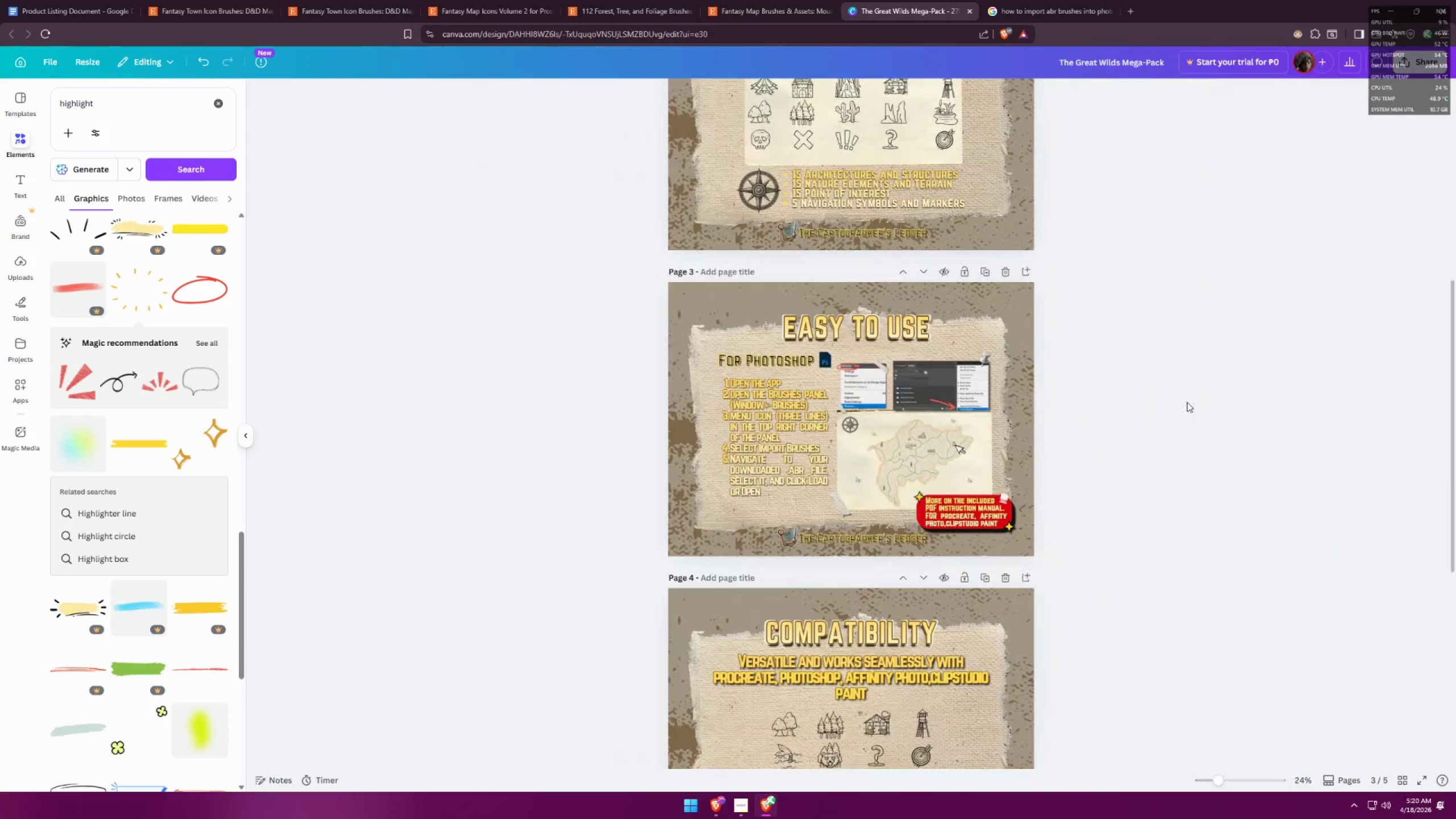 
scroll: coordinate [1094, 400], scroll_direction: down, amount: 4.0
 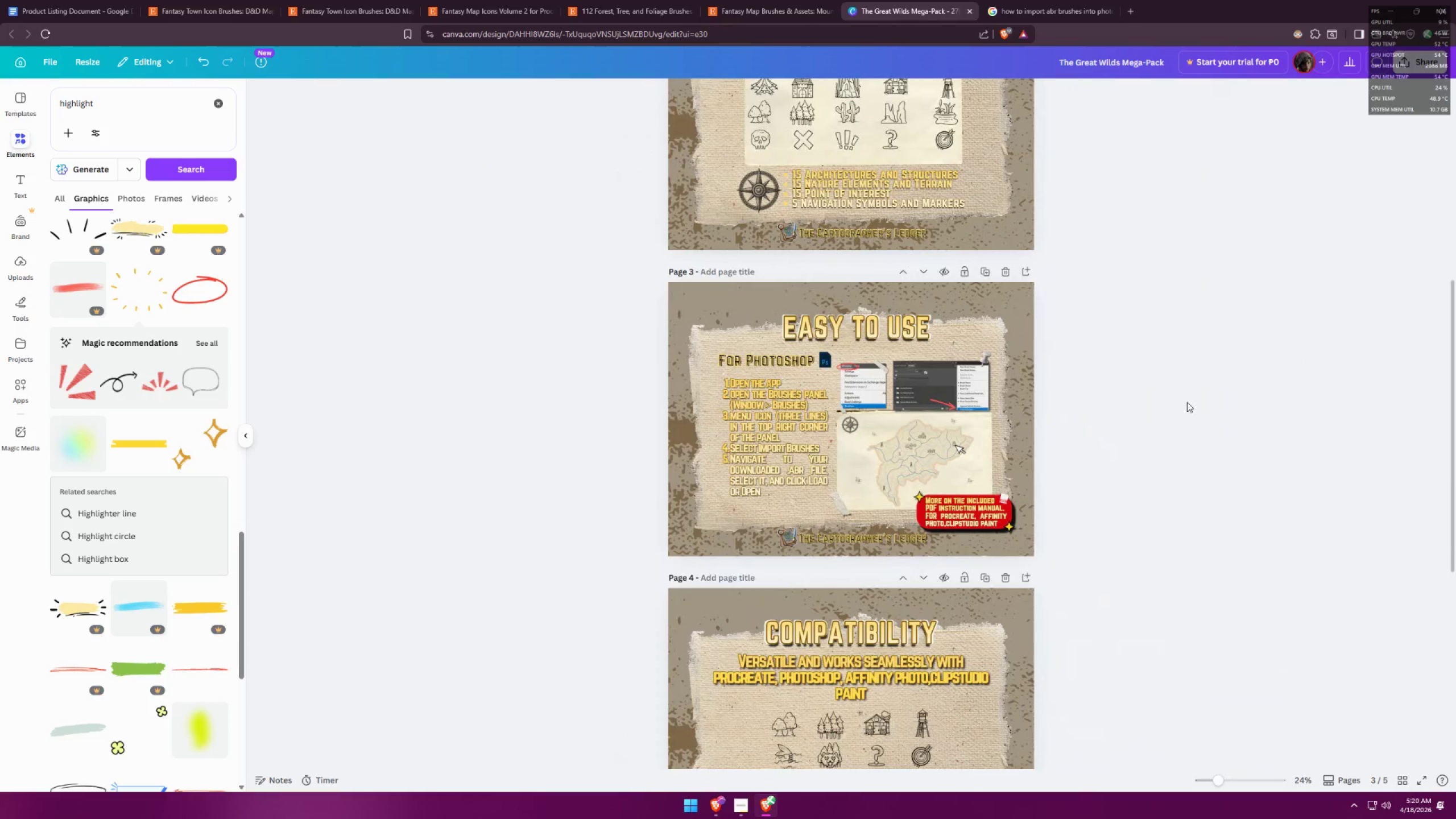 
key(Control+Z)
 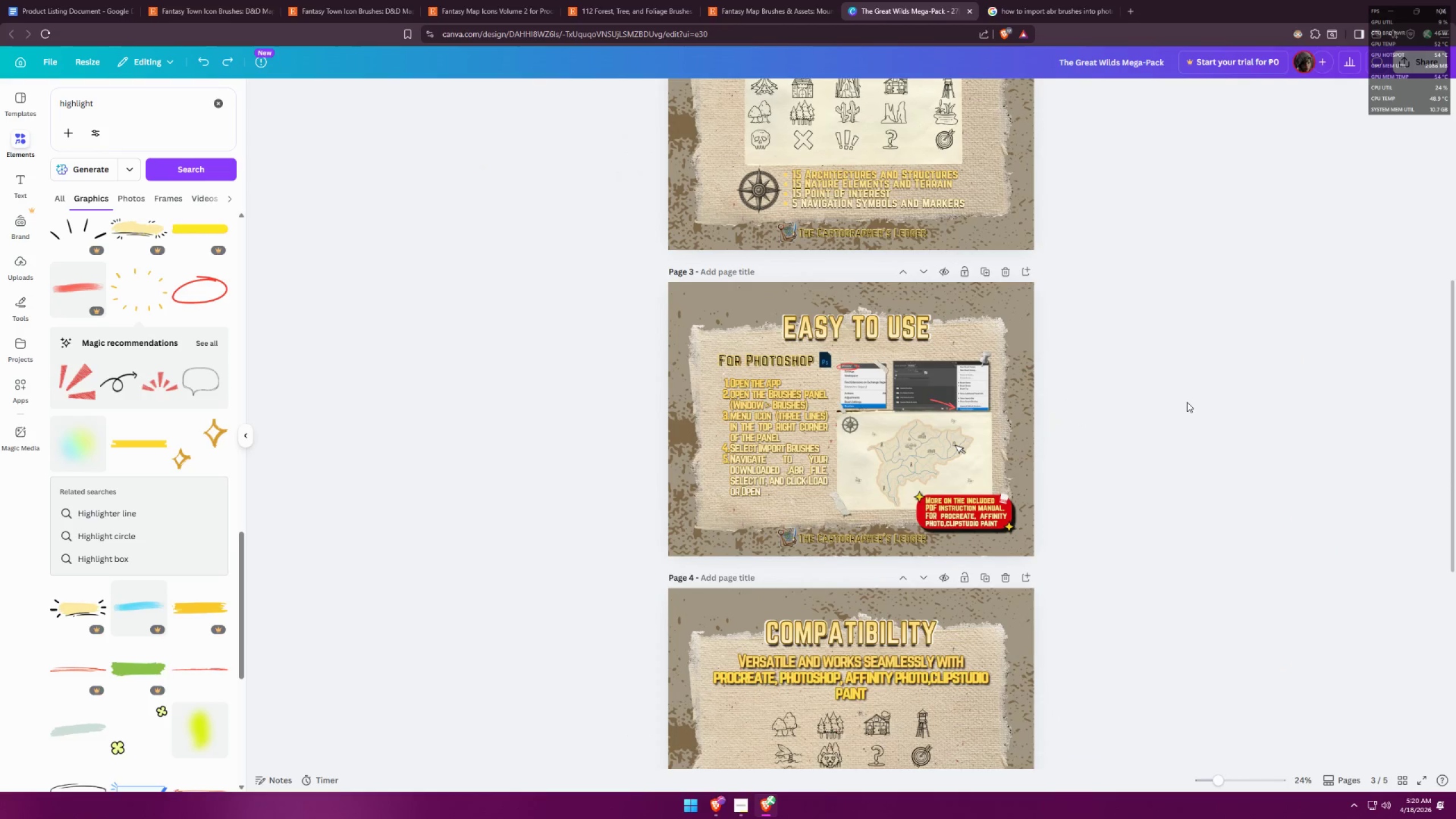 
key(Control+Z)
 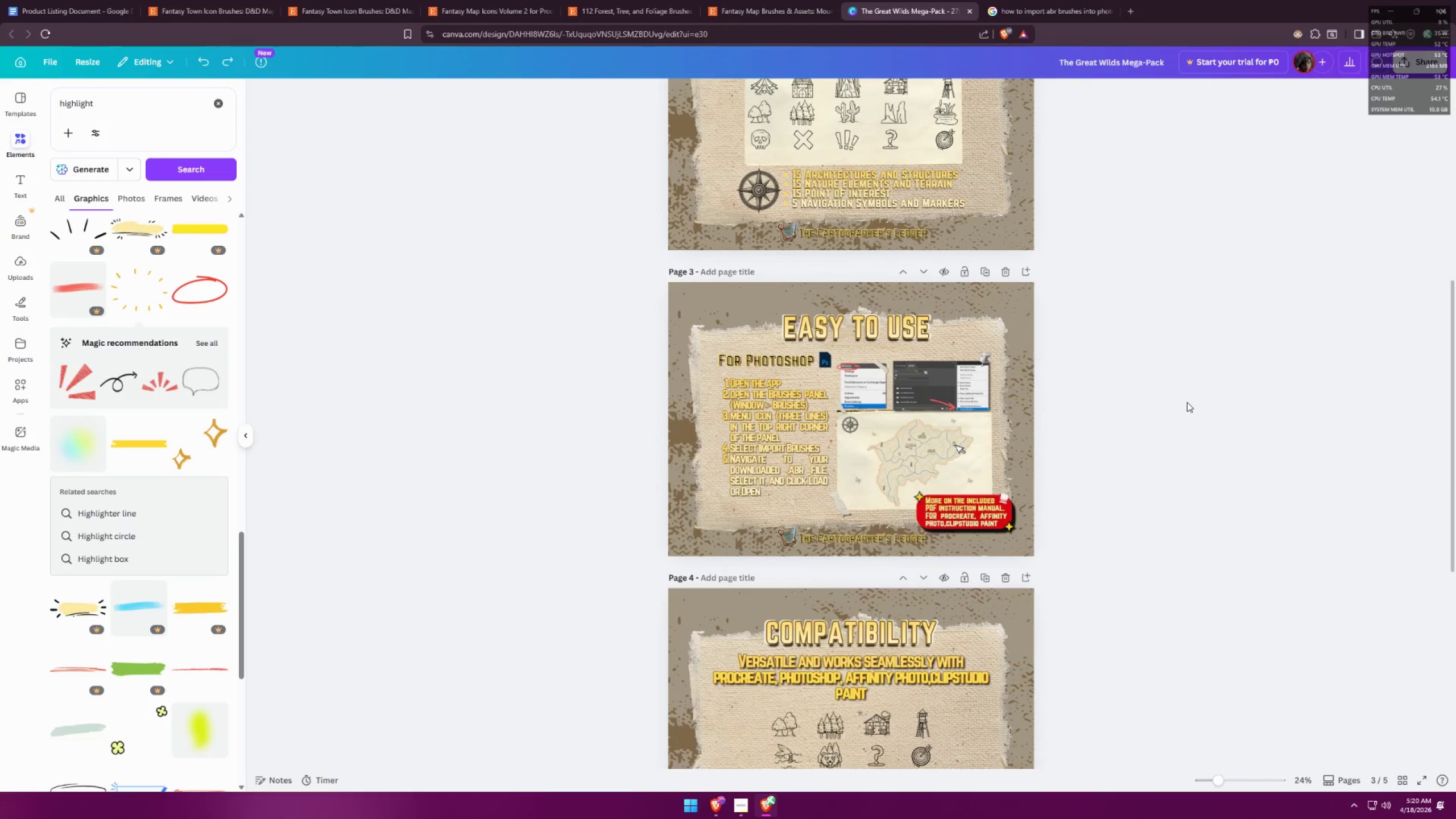 
key(Control+Z)
 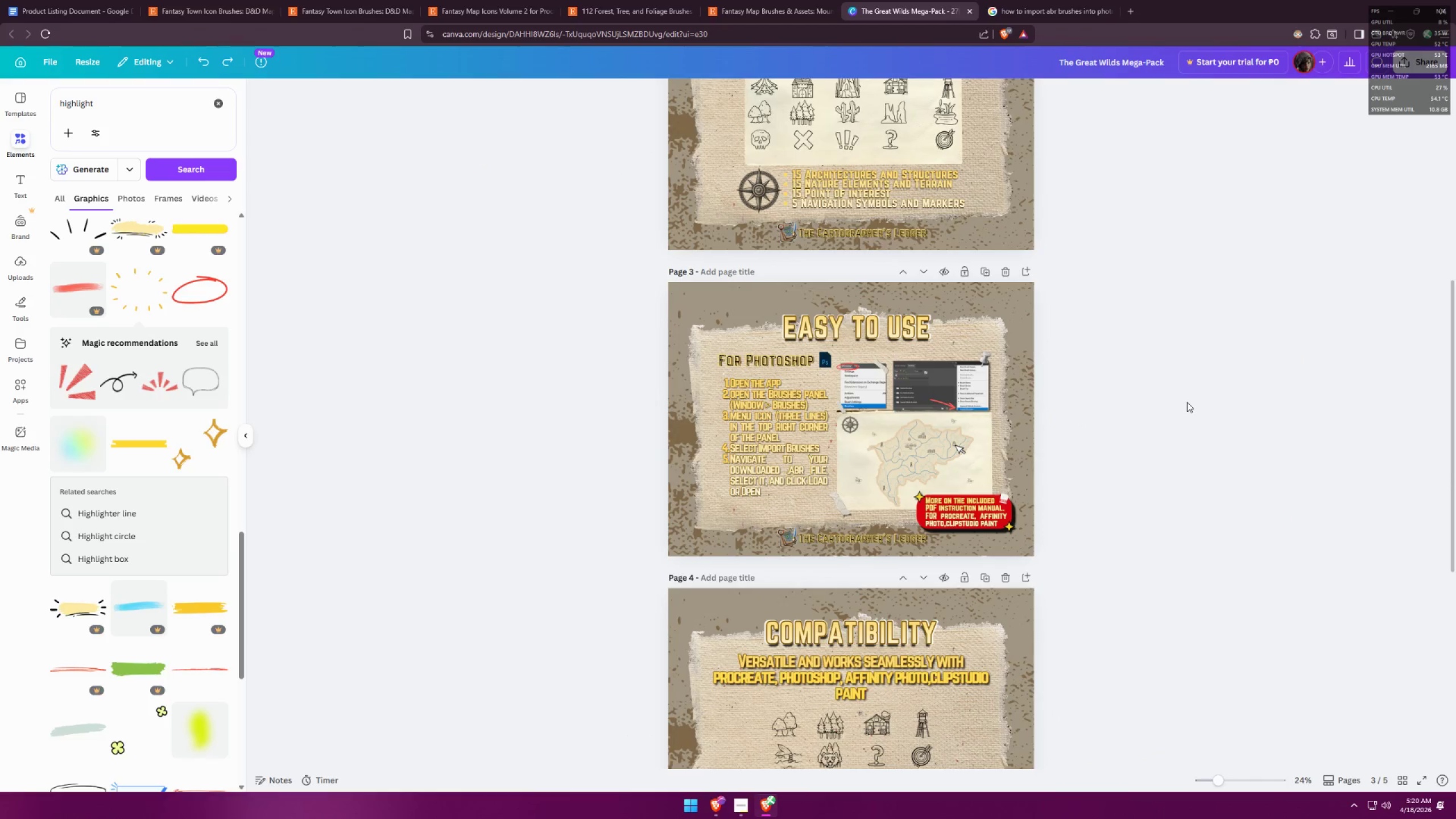 
key(Control+Shift+Z)
 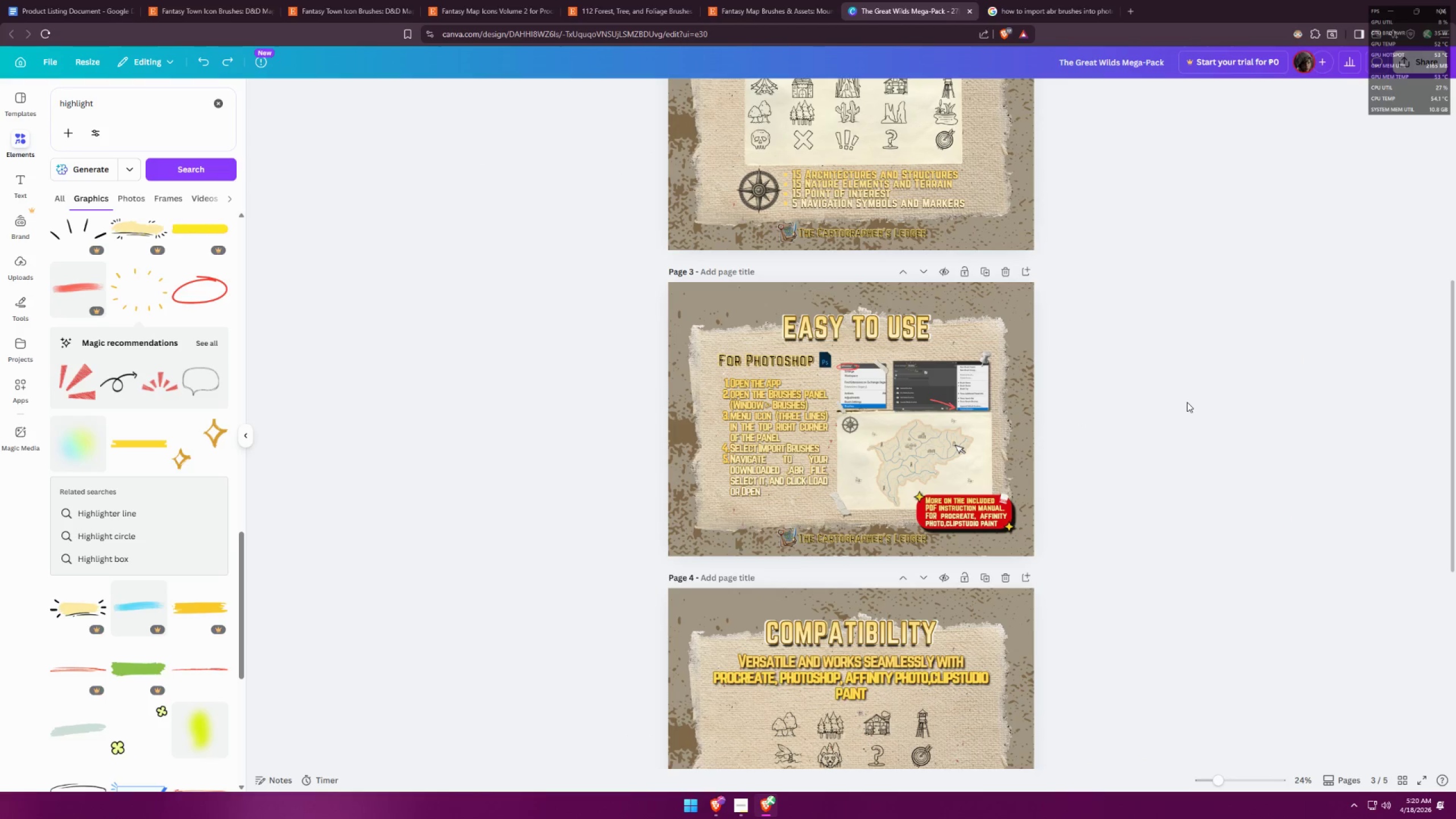 
key(Control+Shift+Z)
 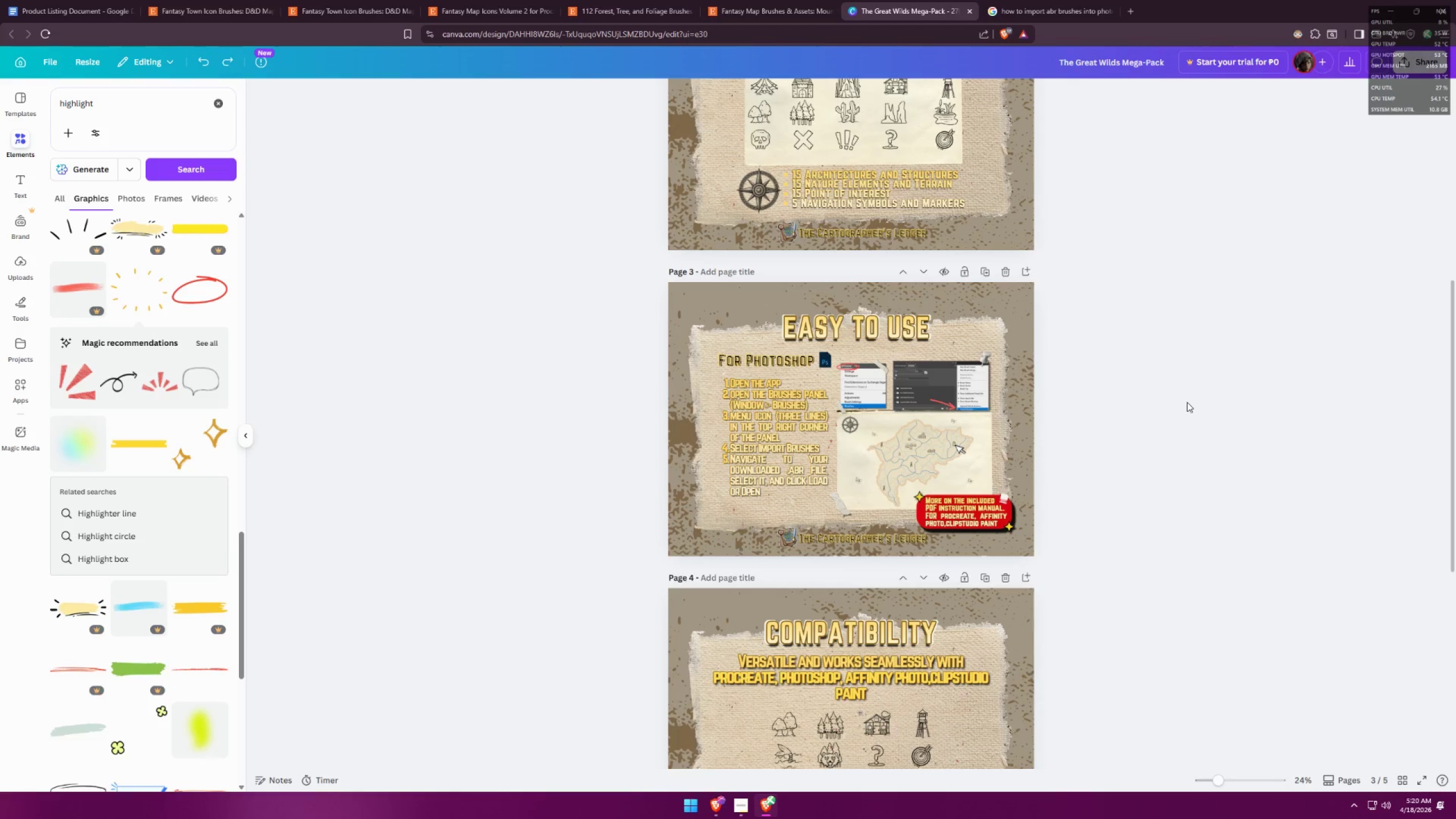 
key(Control+Shift+Z)
 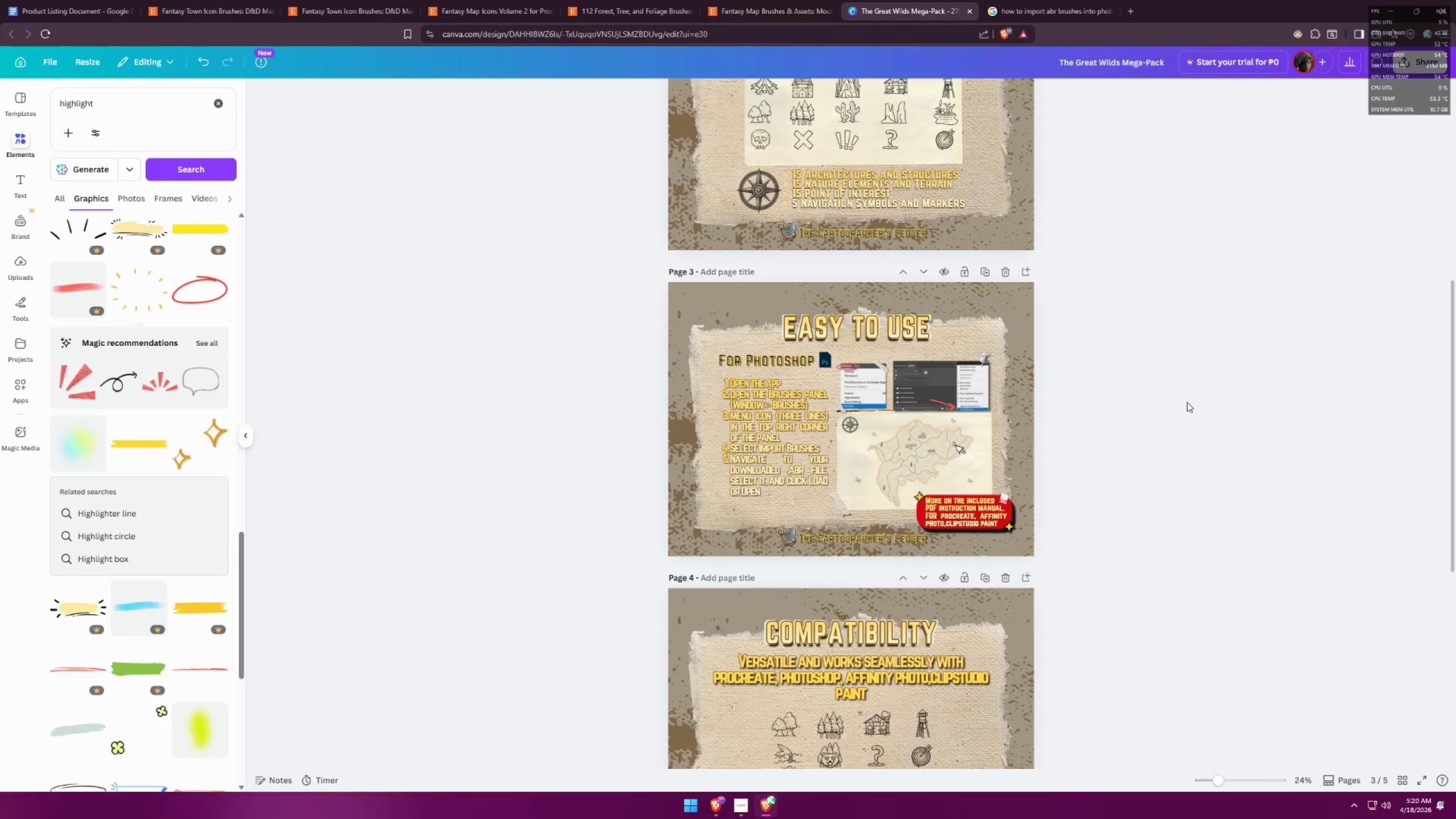 
key(Control+Z)
 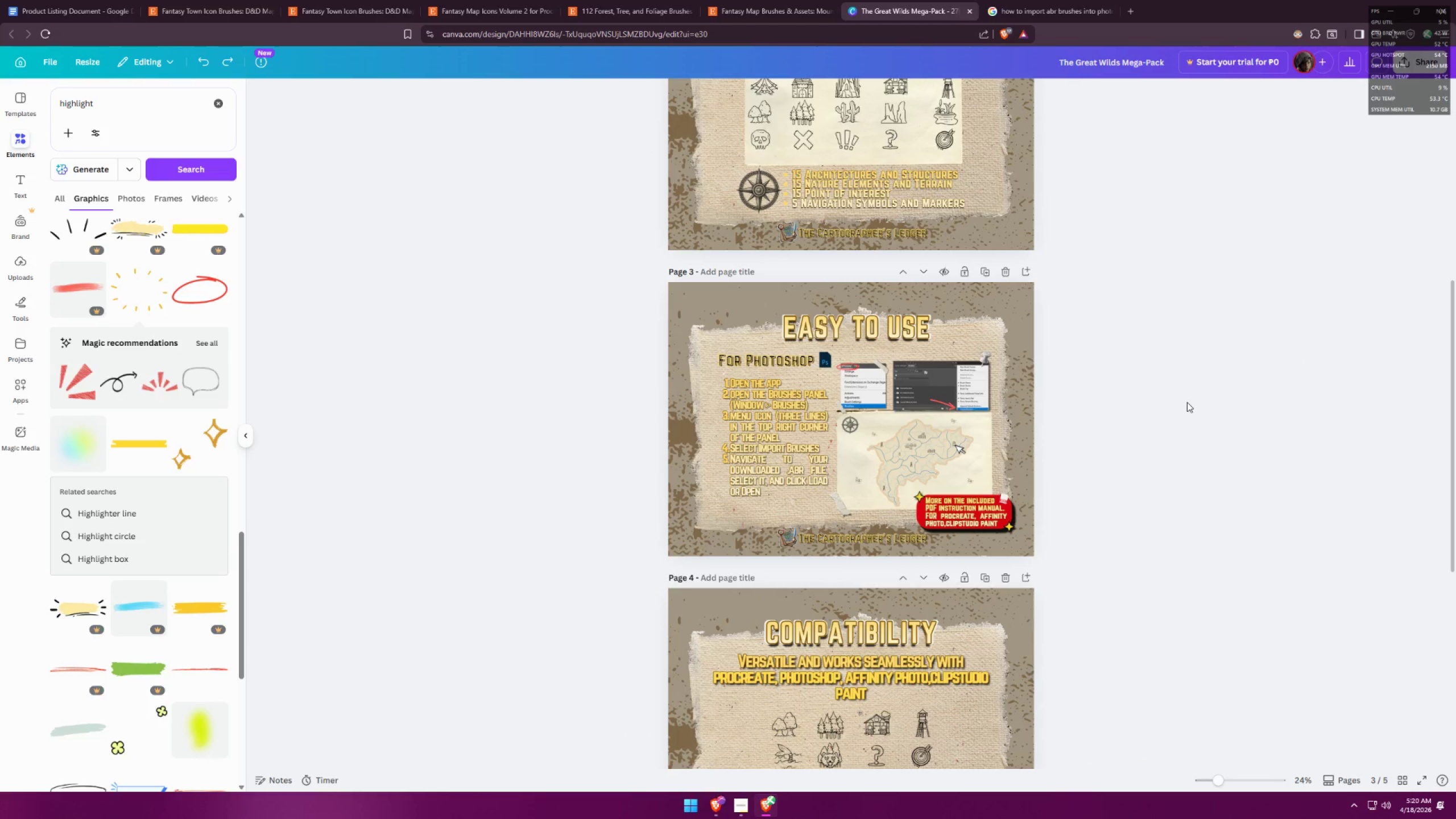 
key(Control+Z)
 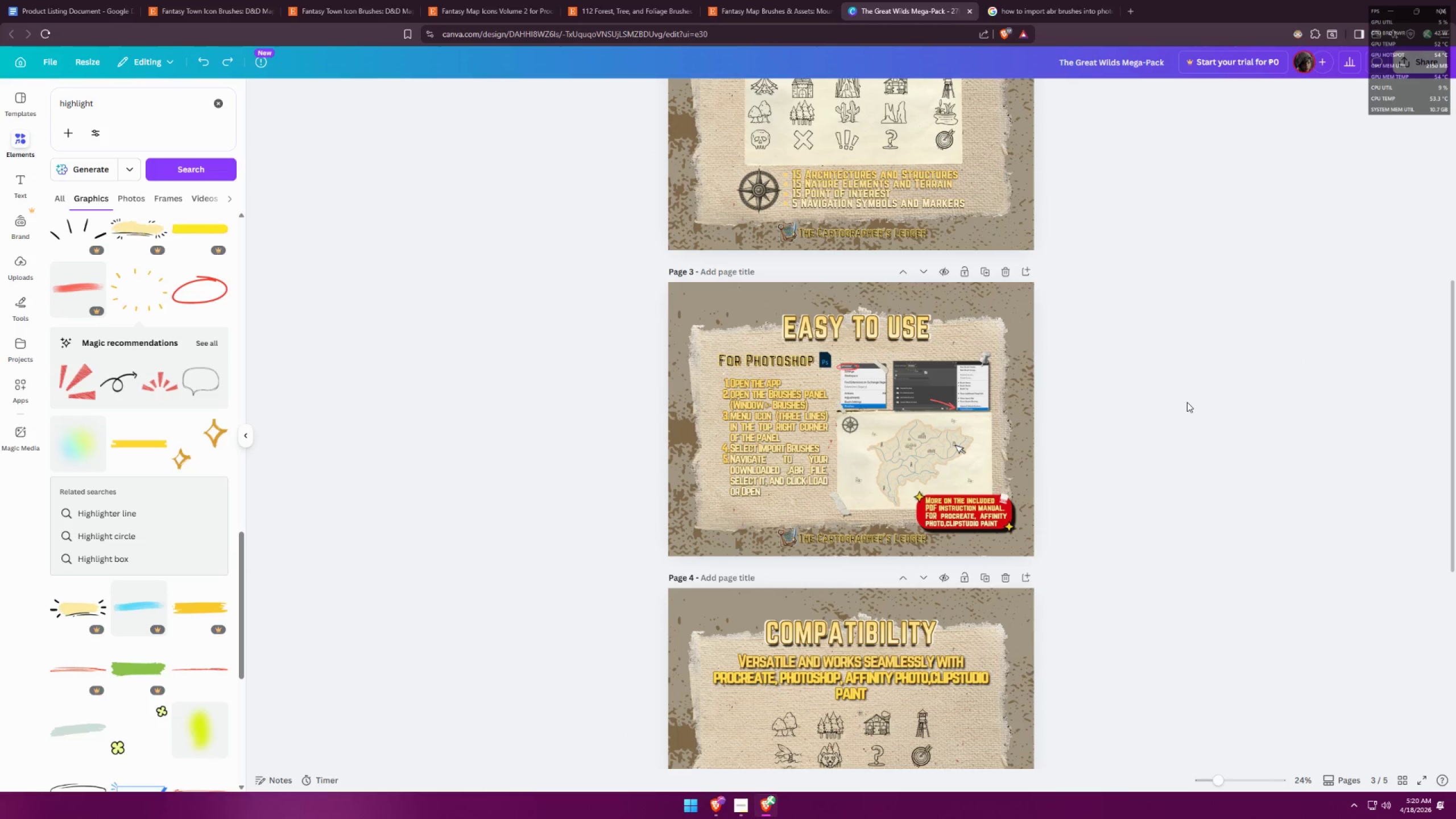 
key(Control+Z)
 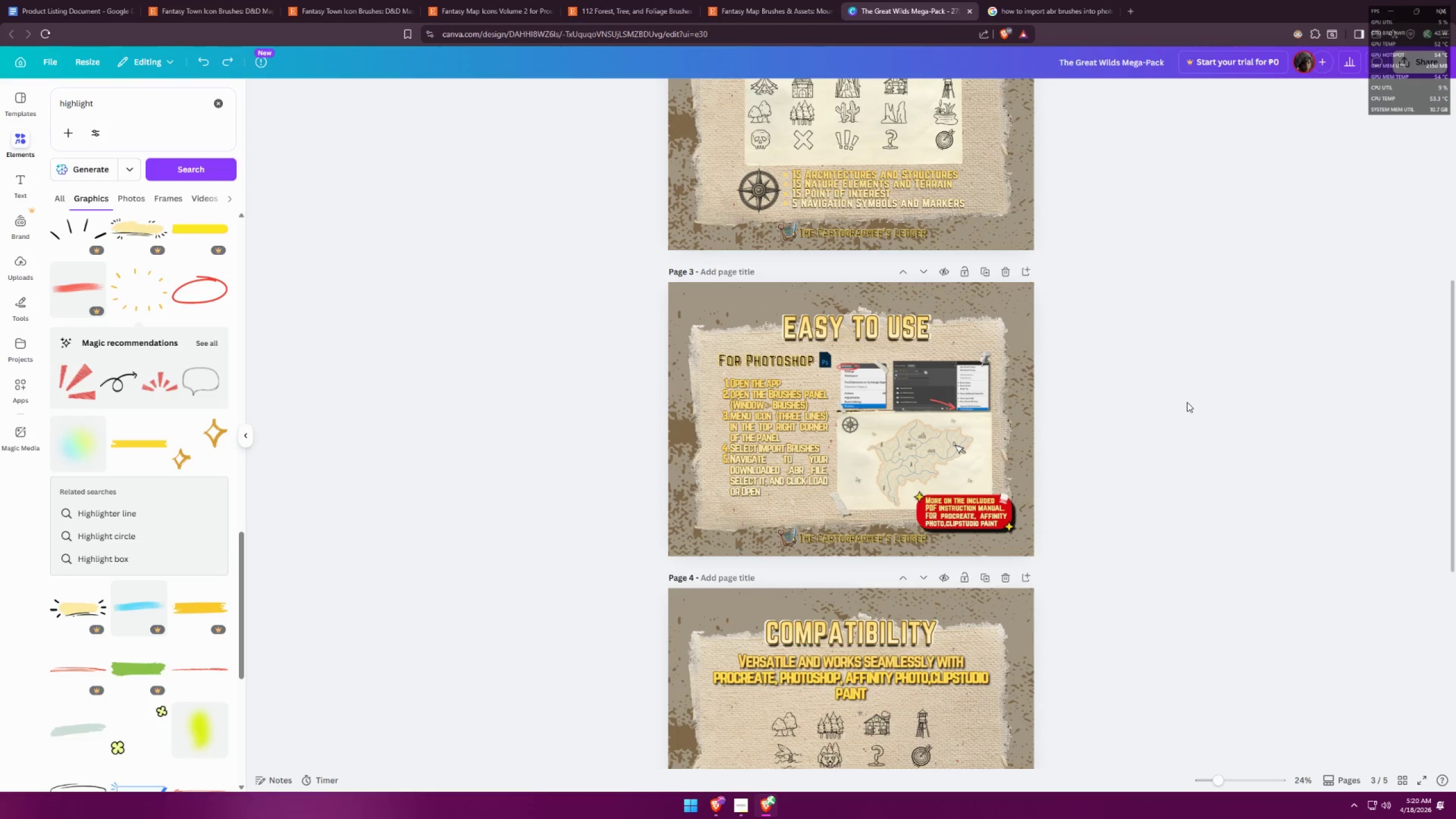 
key(Control+Shift+Z)
 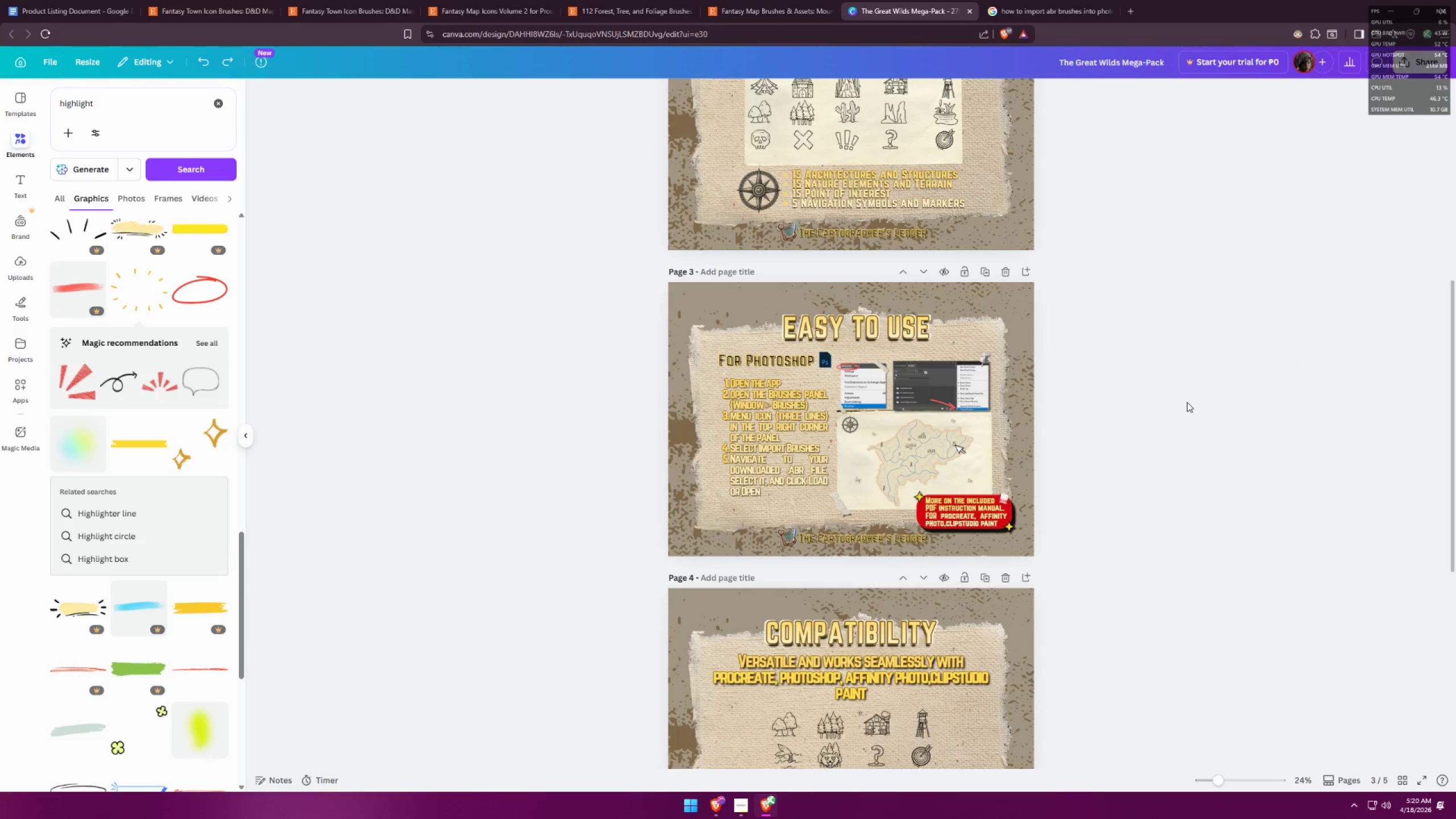 
key(Control+Shift+Z)
 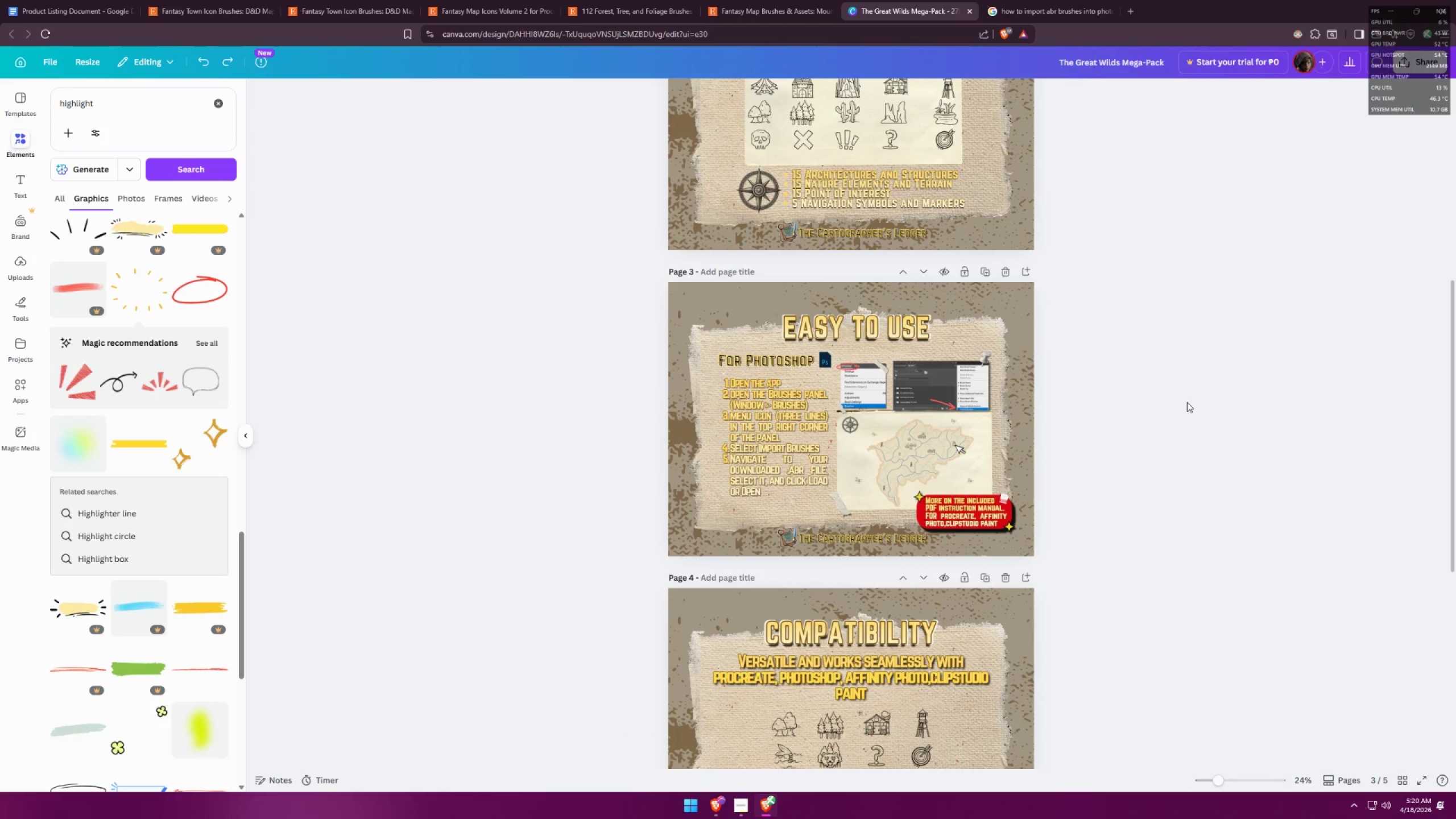 
key(Control+Shift+Z)
 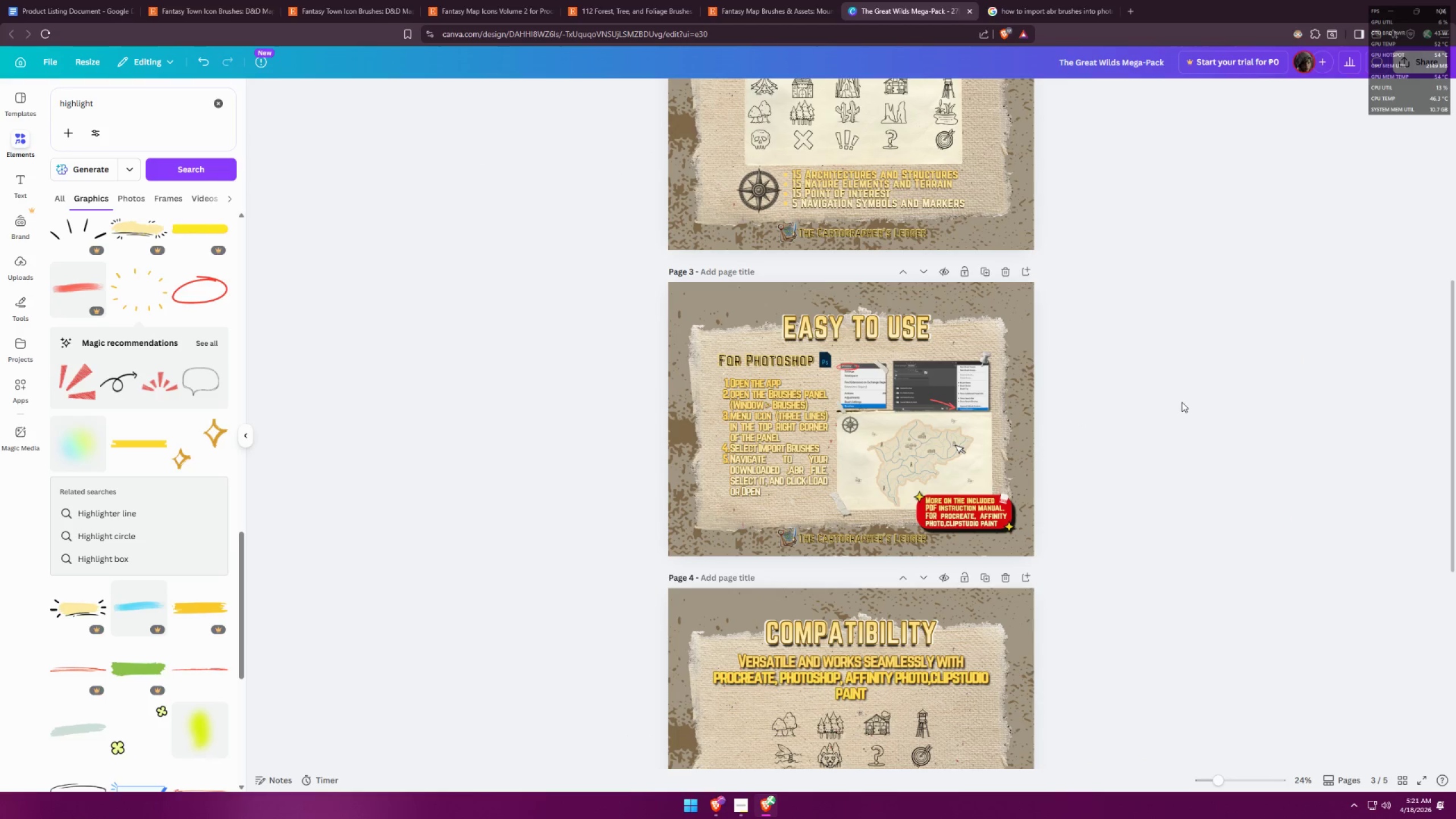 
hold_key(key=ControlLeft, duration=1.5)
scroll: coordinate [1167, 401], scroll_direction: up, amount: 5.0
 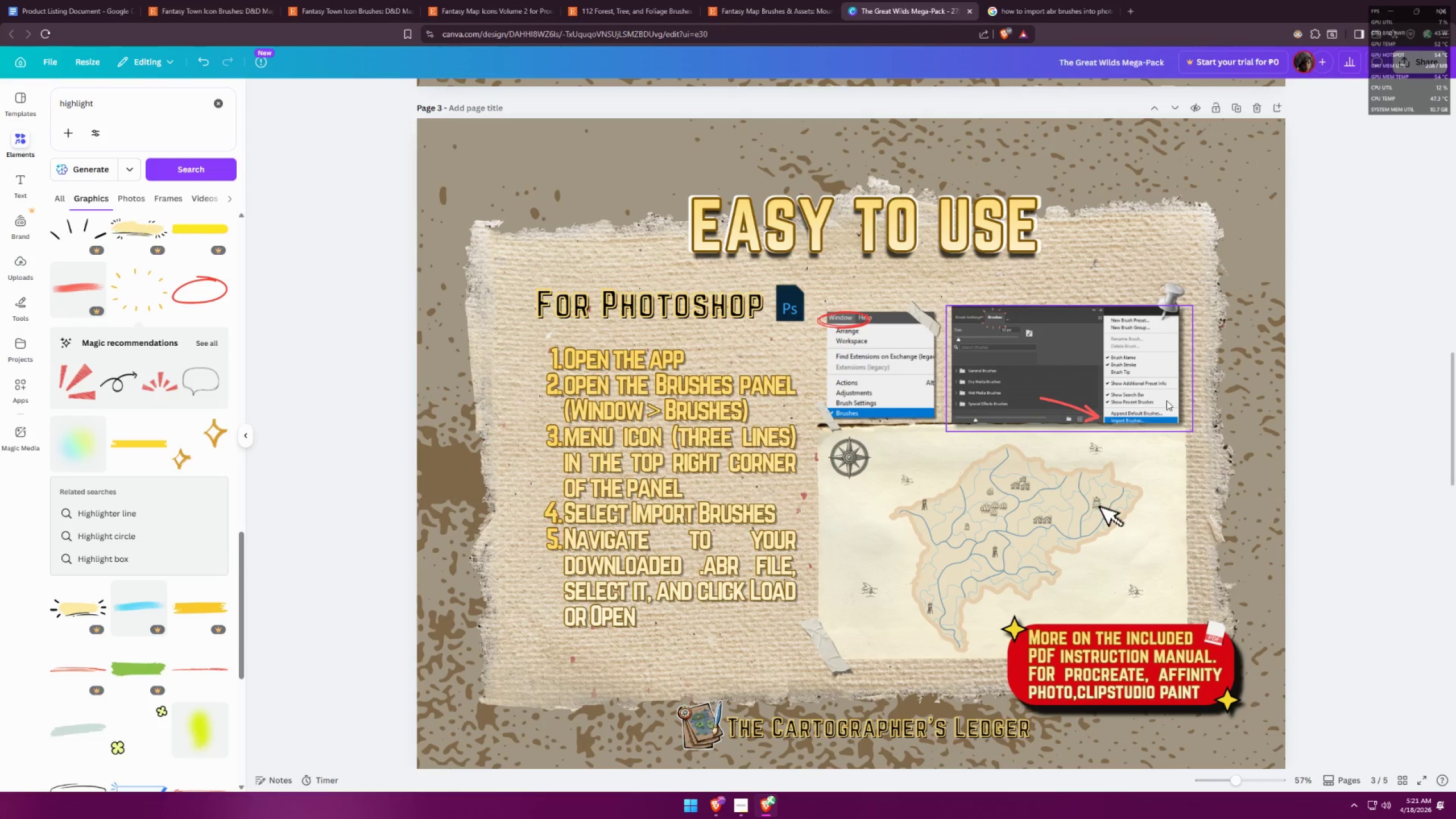 
key(Control+ControlLeft)
 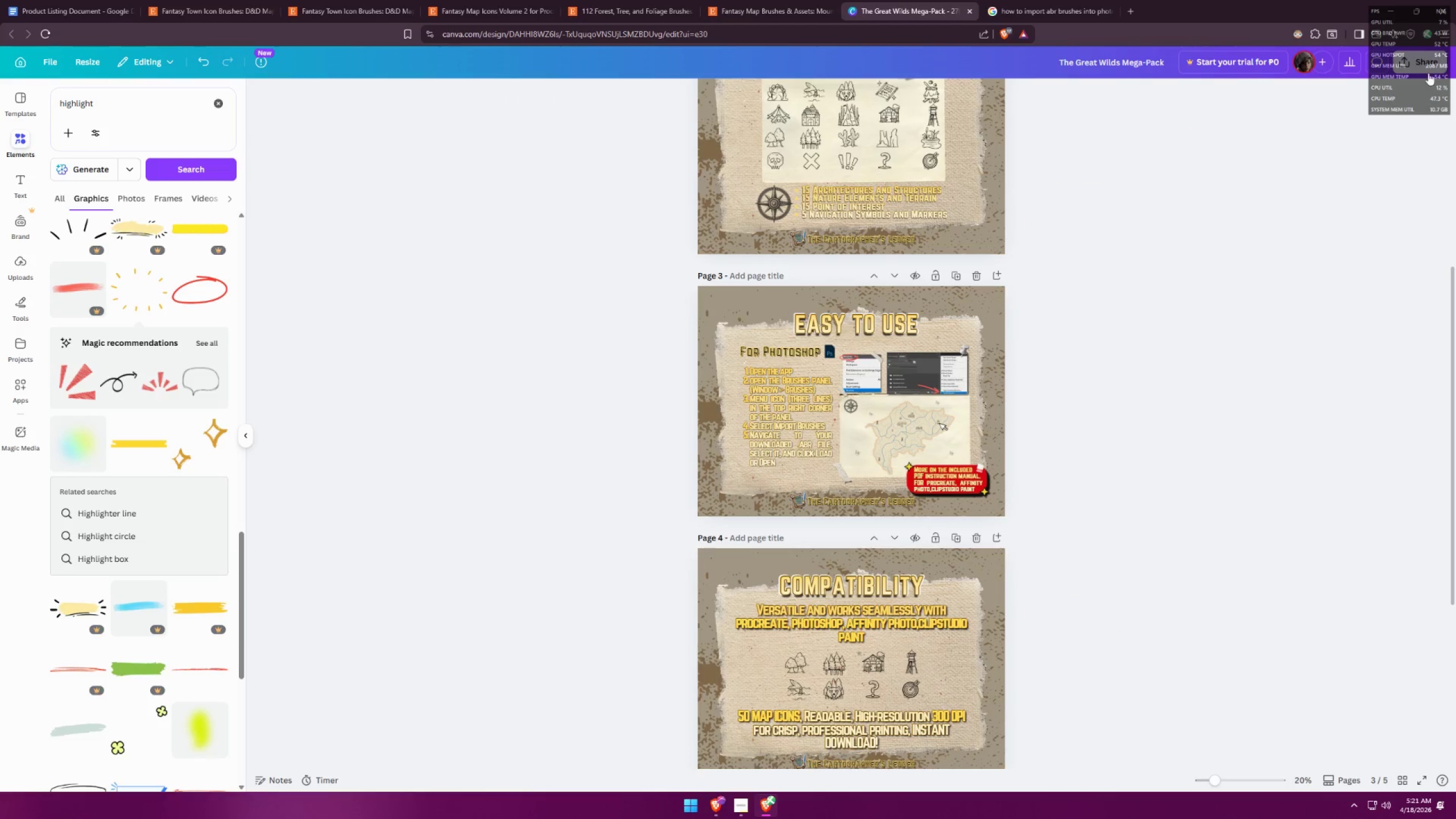 
scroll: coordinate [1153, 373], scroll_direction: down, amount: 6.0
 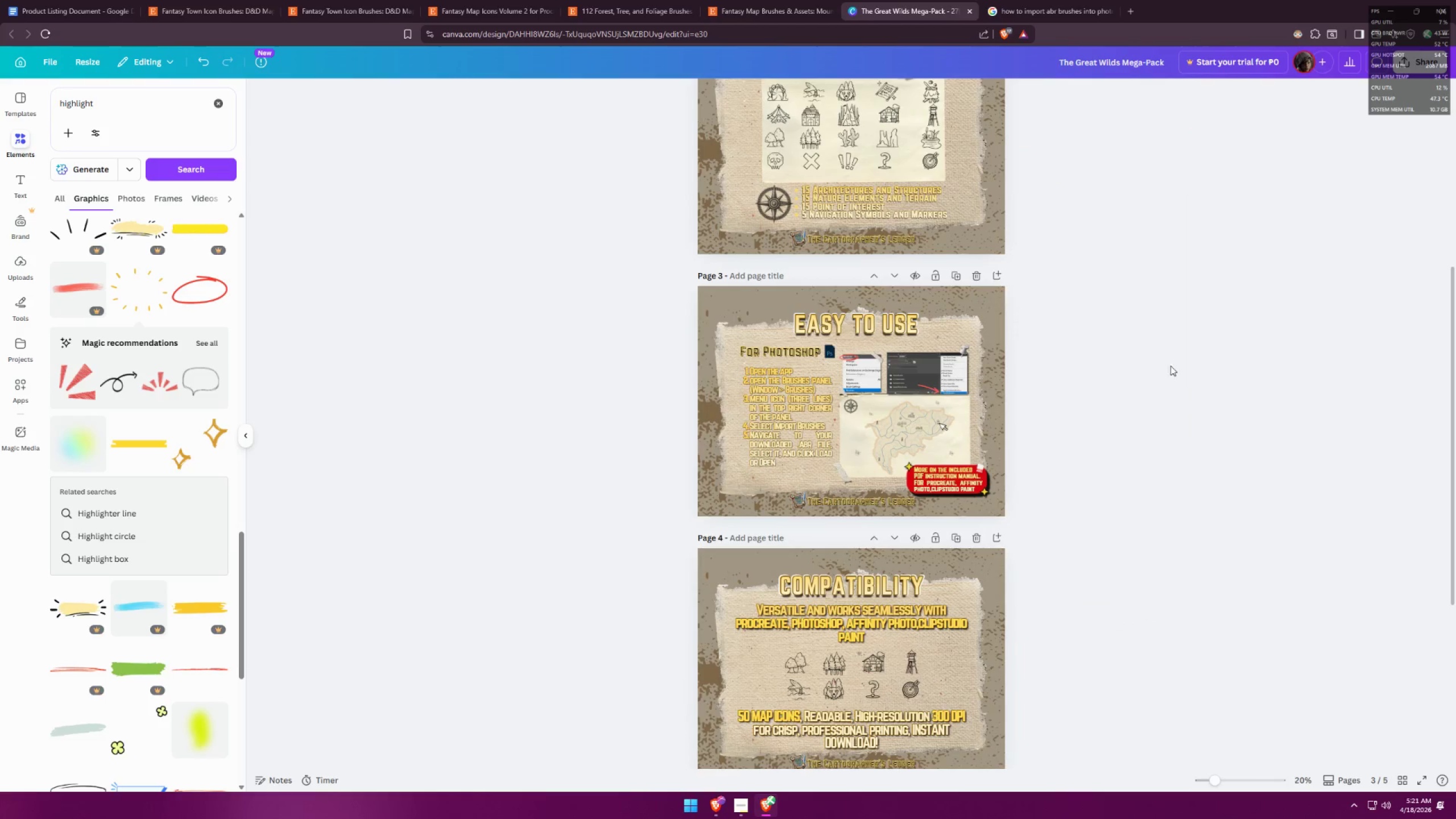 
left_click([1430, 68])
 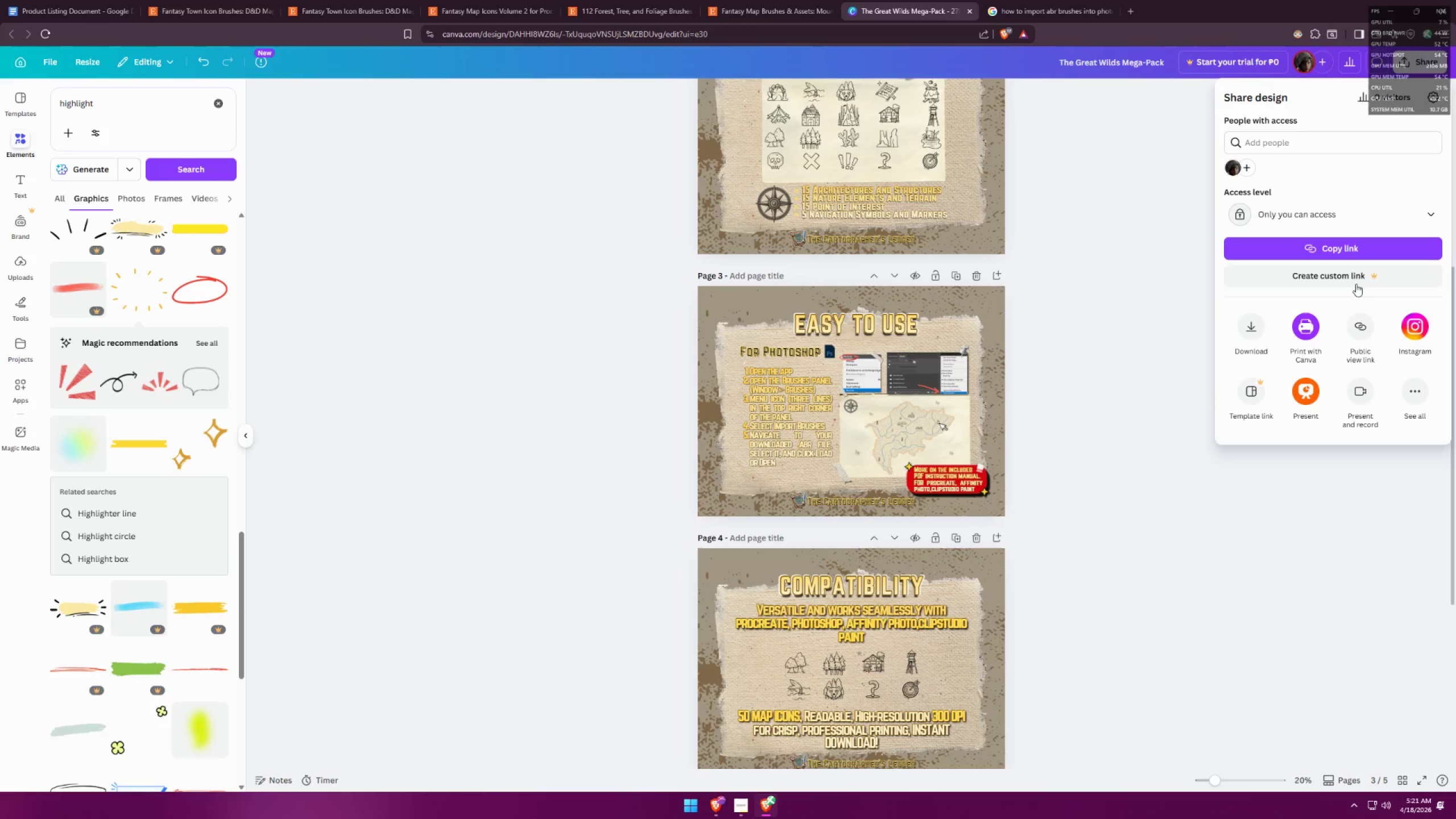 
left_click([1244, 340])
 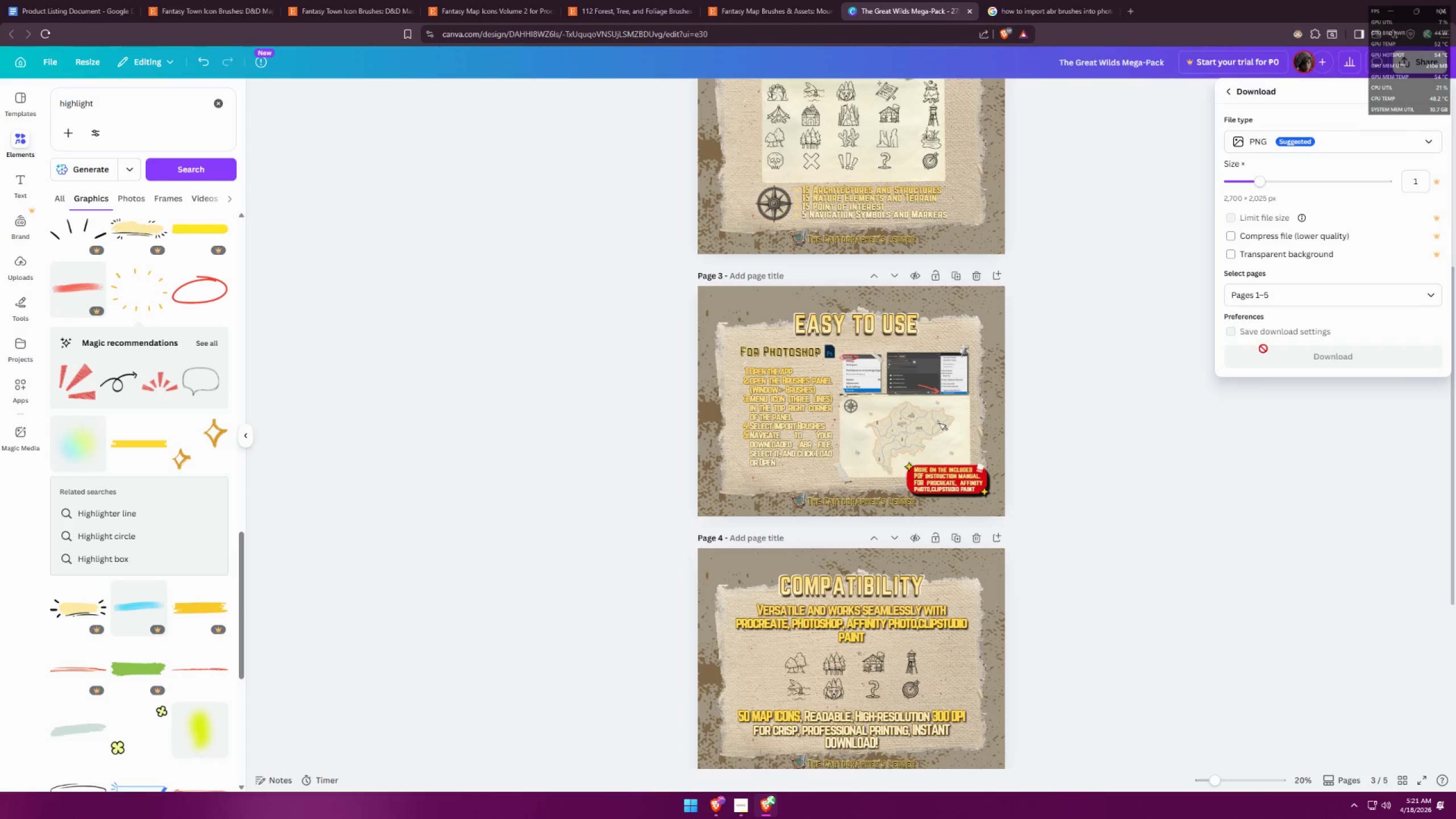 
left_click([1272, 357])
 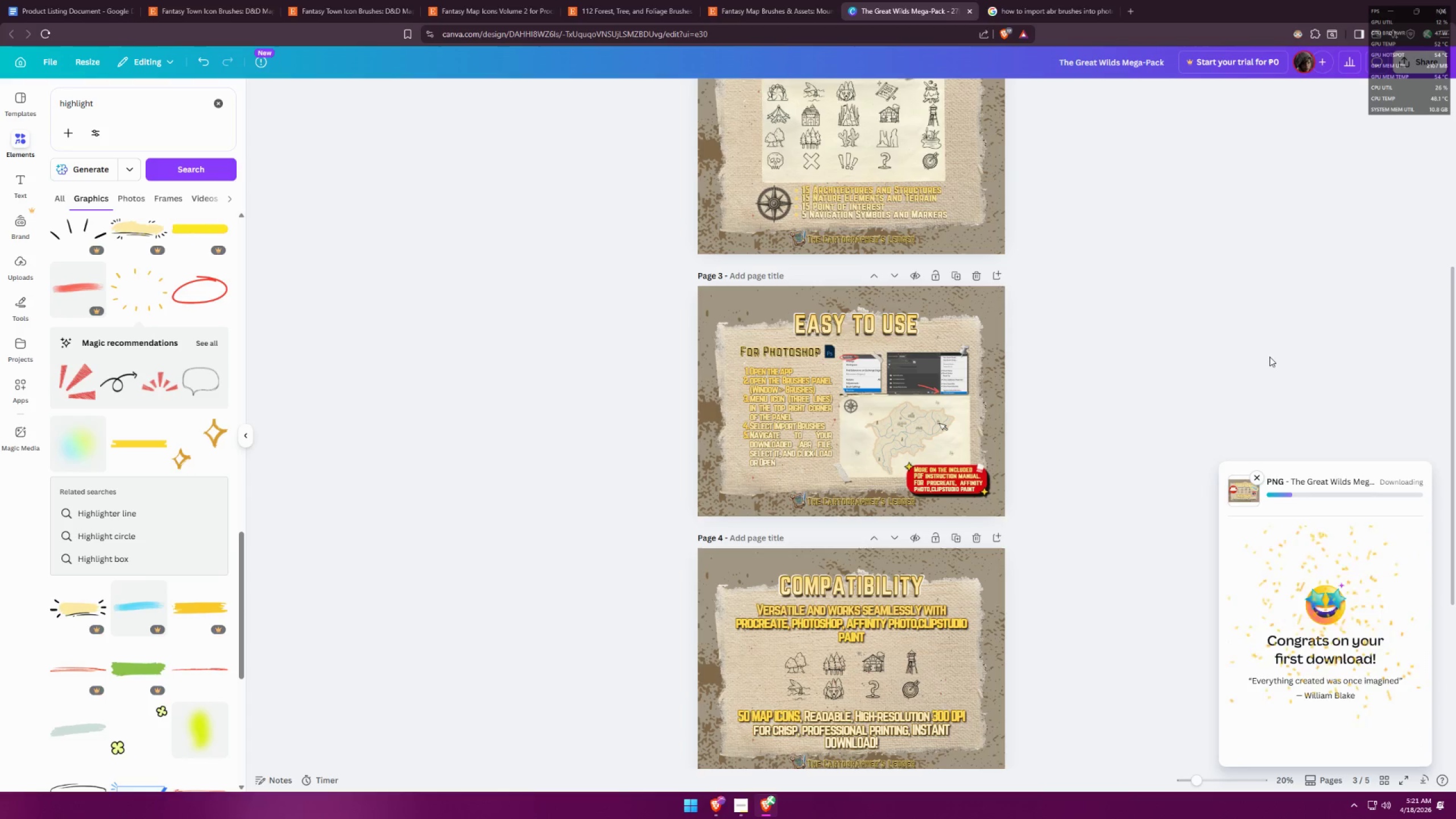 
scroll: coordinate [1199, 303], scroll_direction: down, amount: 8.0
 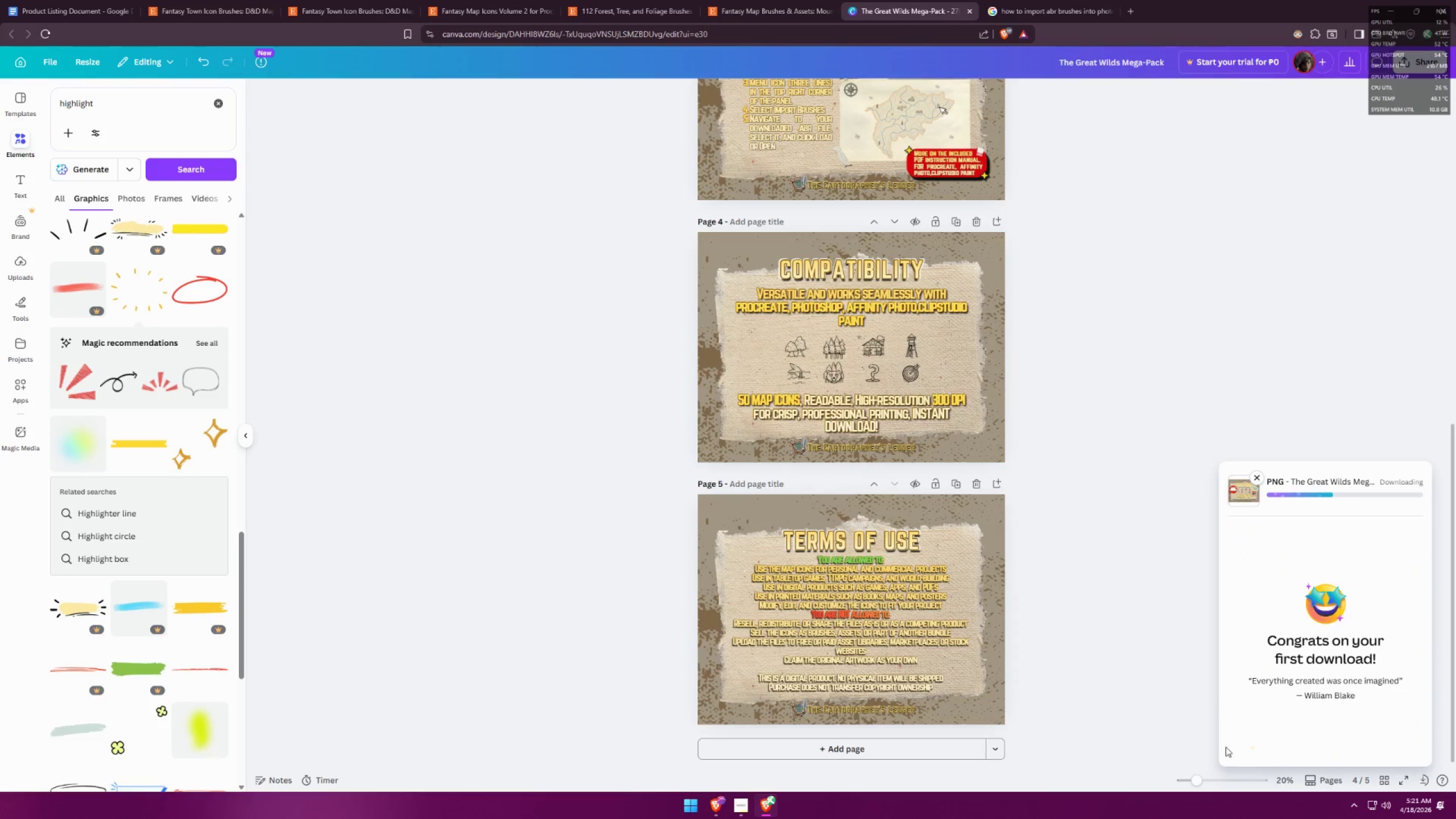 
left_click_drag(start_coordinate=[1198, 773], to_coordinate=[1165, 764])
 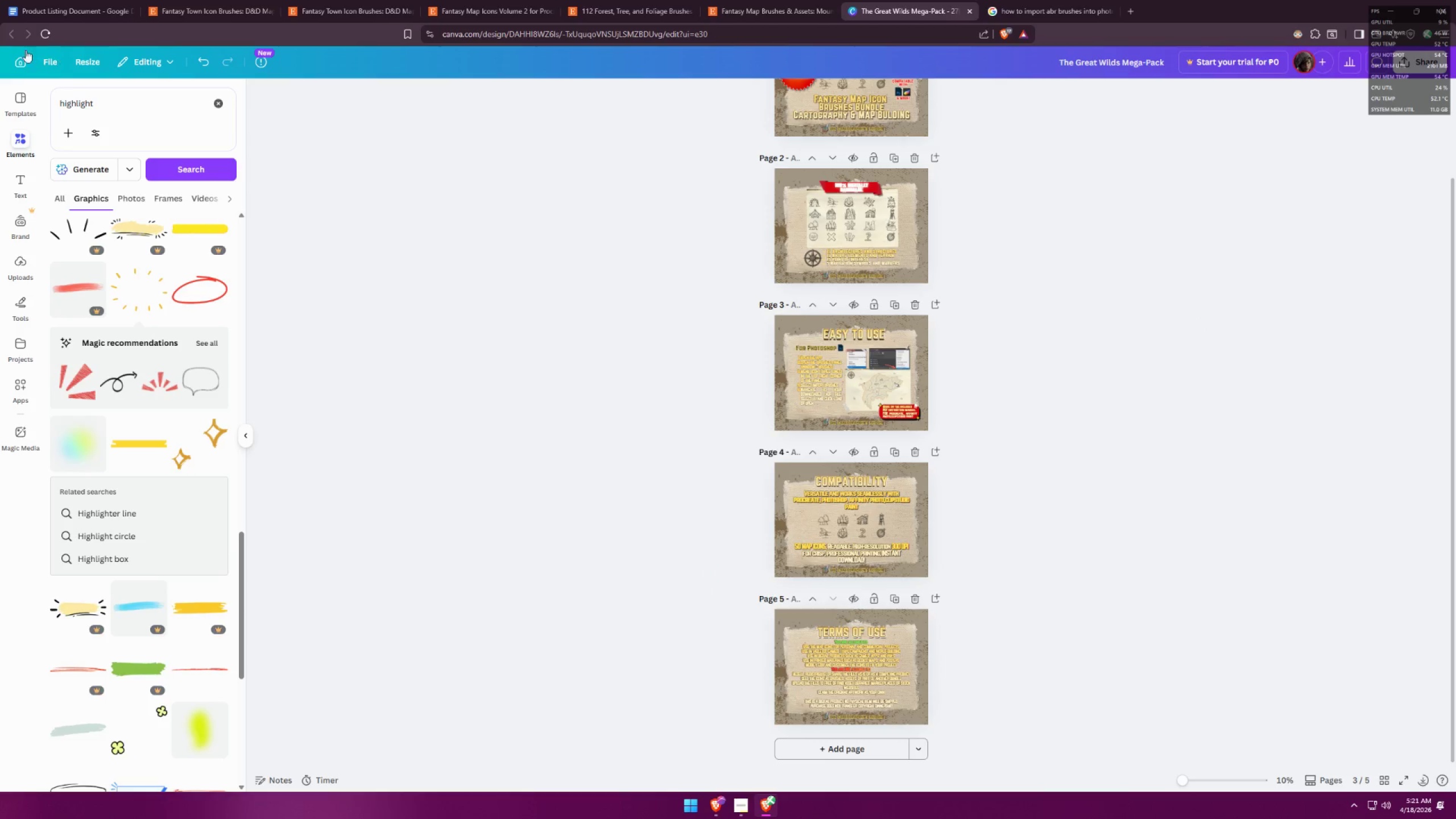 
left_click([55, 53])
 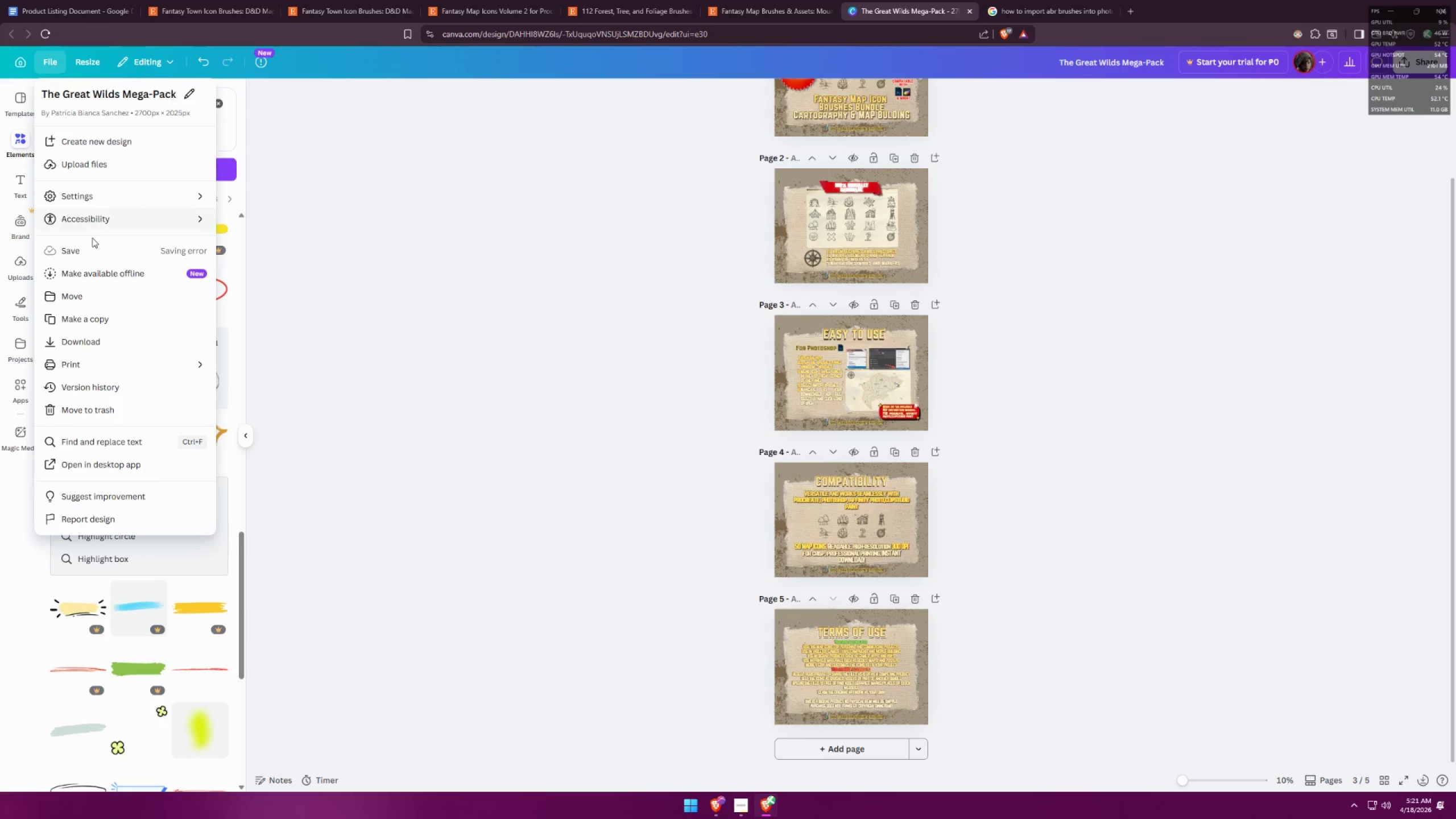 
left_click([94, 254])
 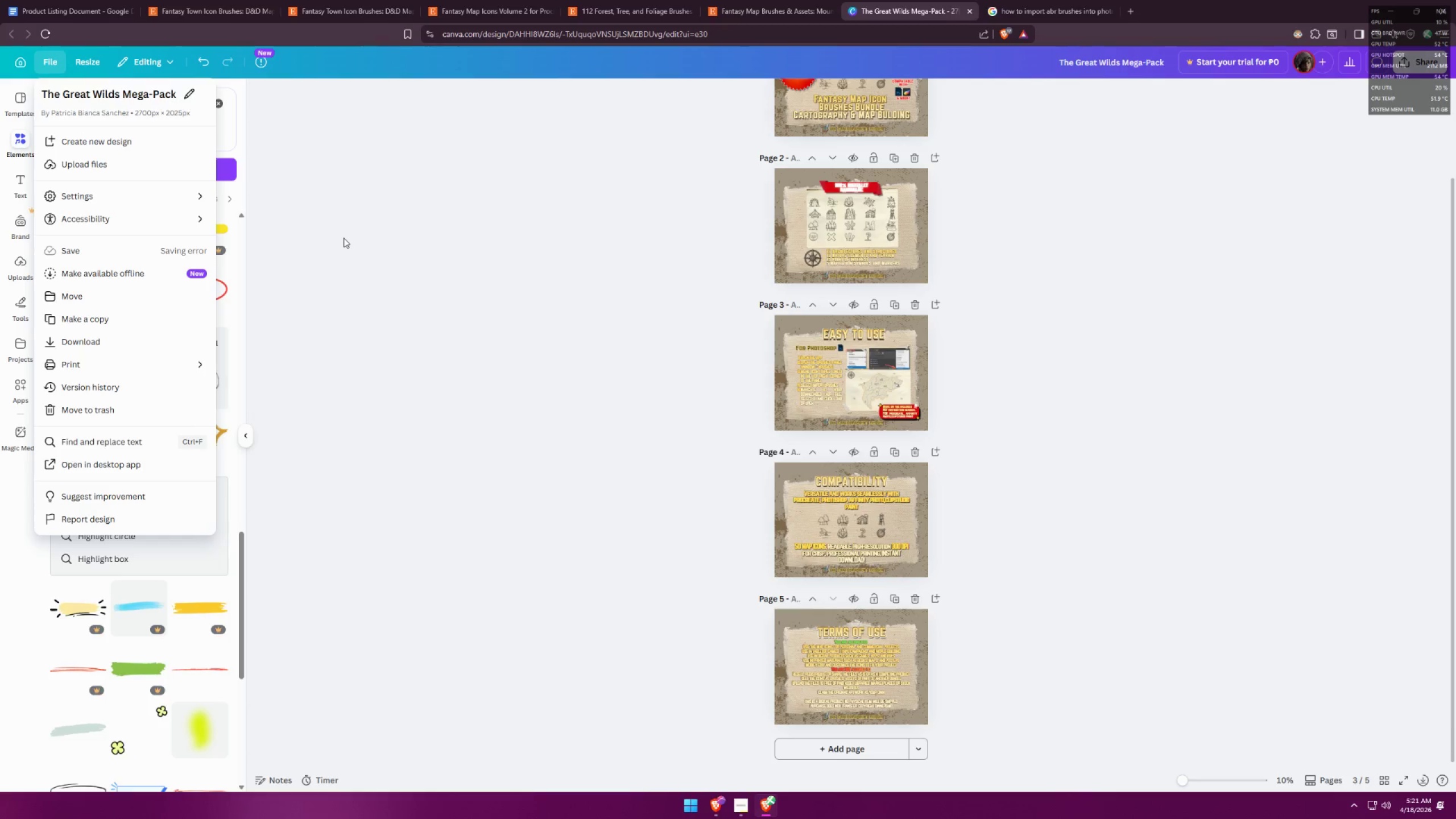 
left_click([344, 237])
 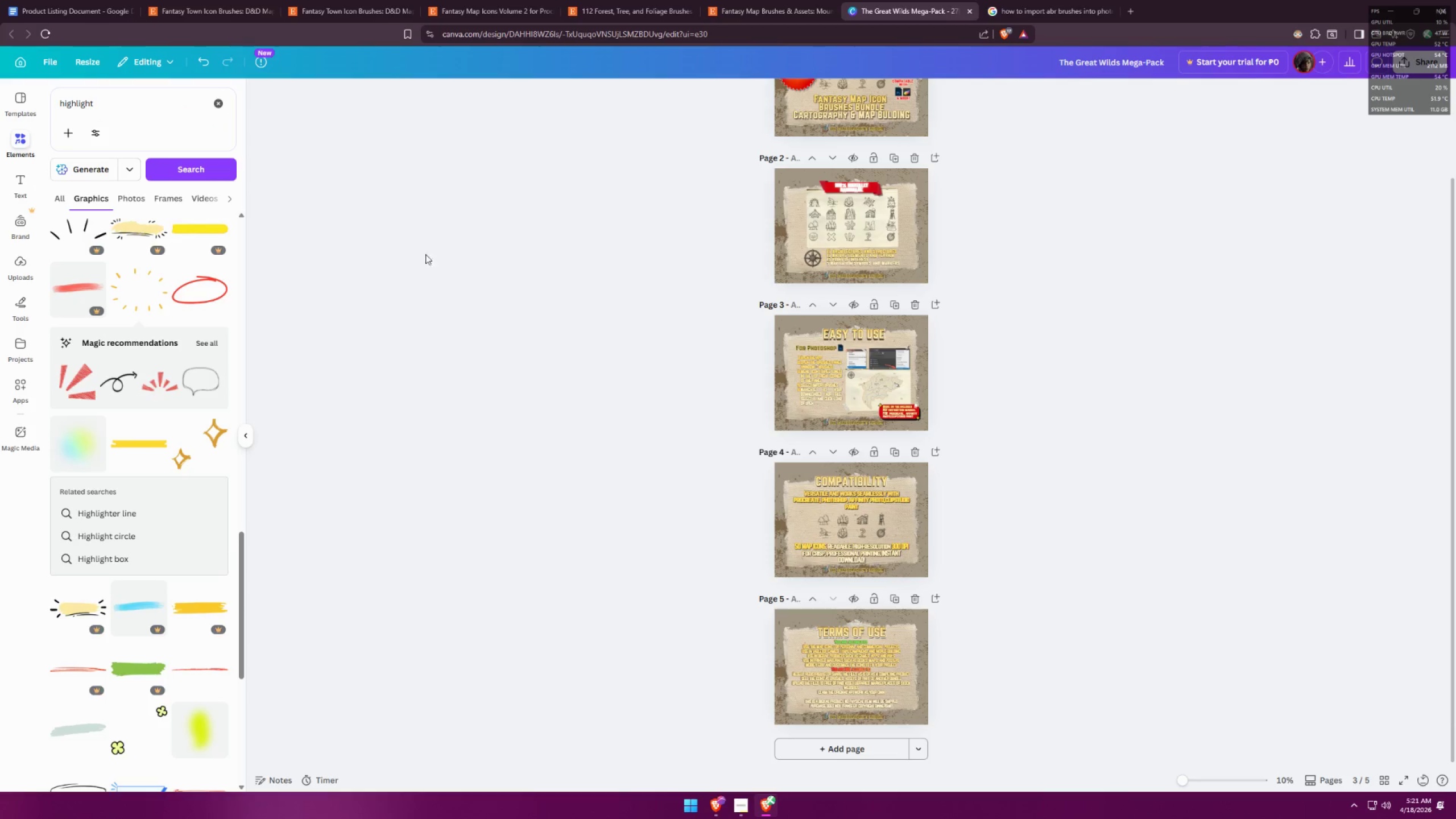 
scroll: coordinate [523, 255], scroll_direction: up, amount: 8.0
 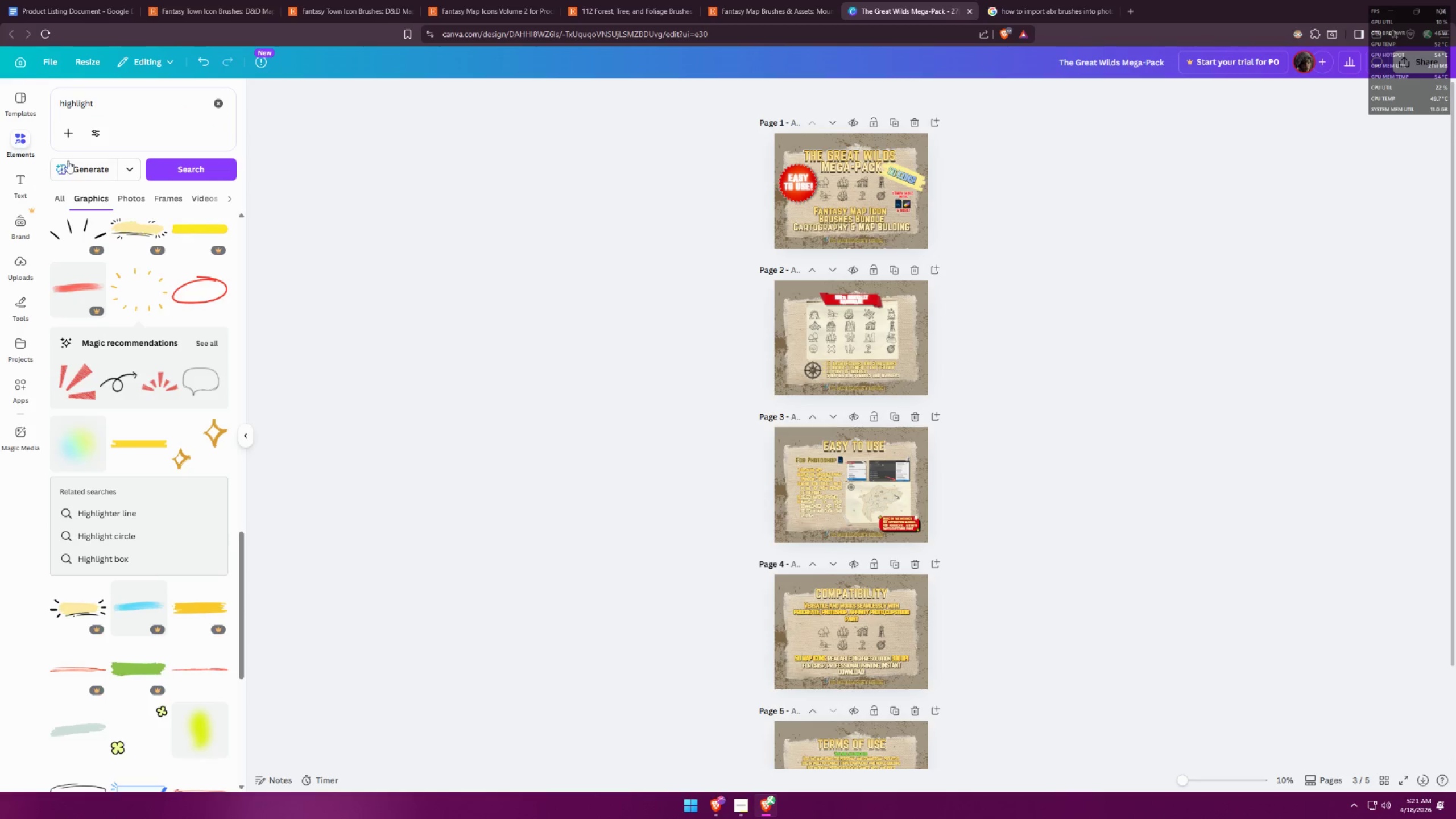 
left_click([19, 71])
 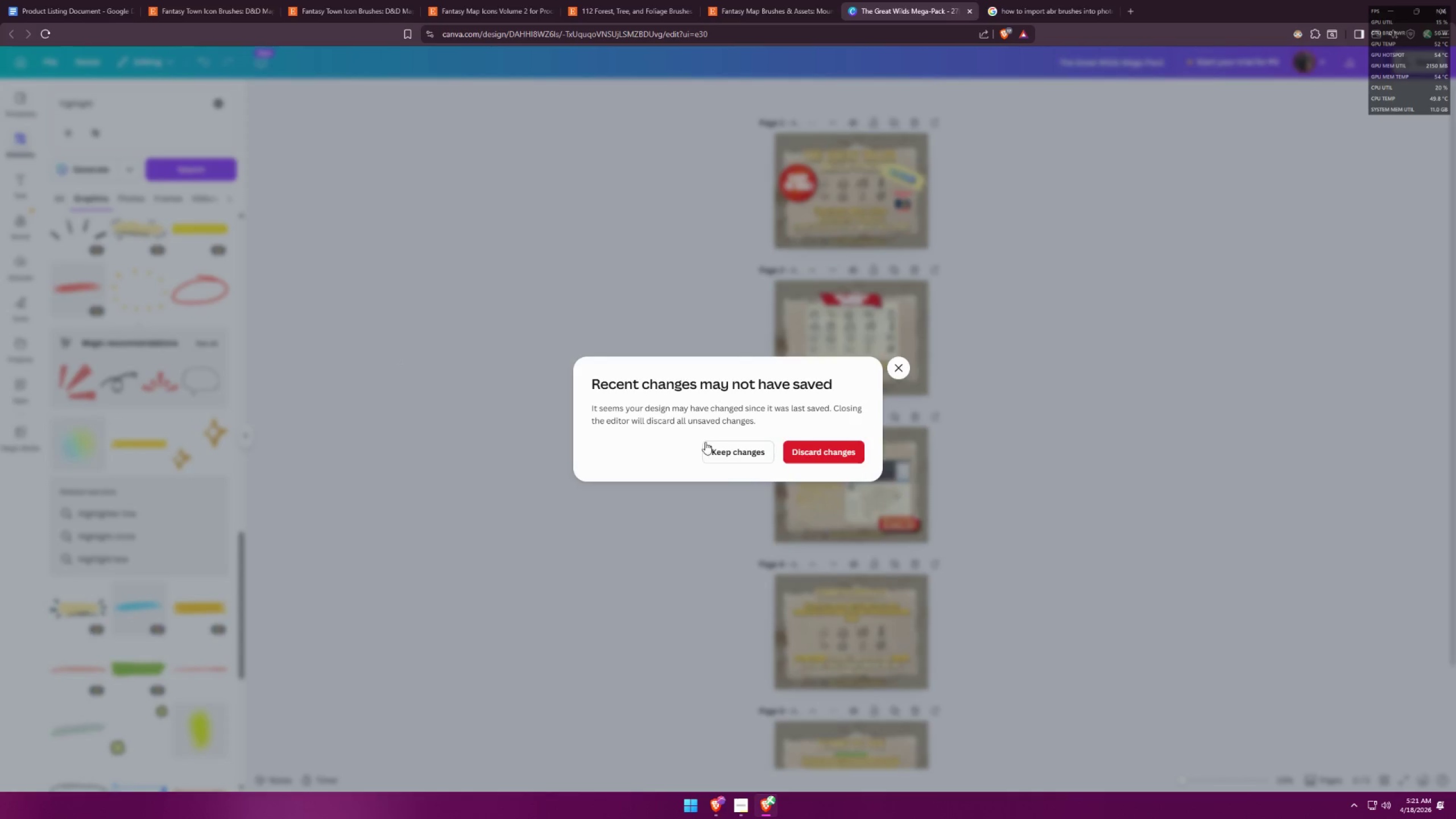 
left_click([715, 450])
 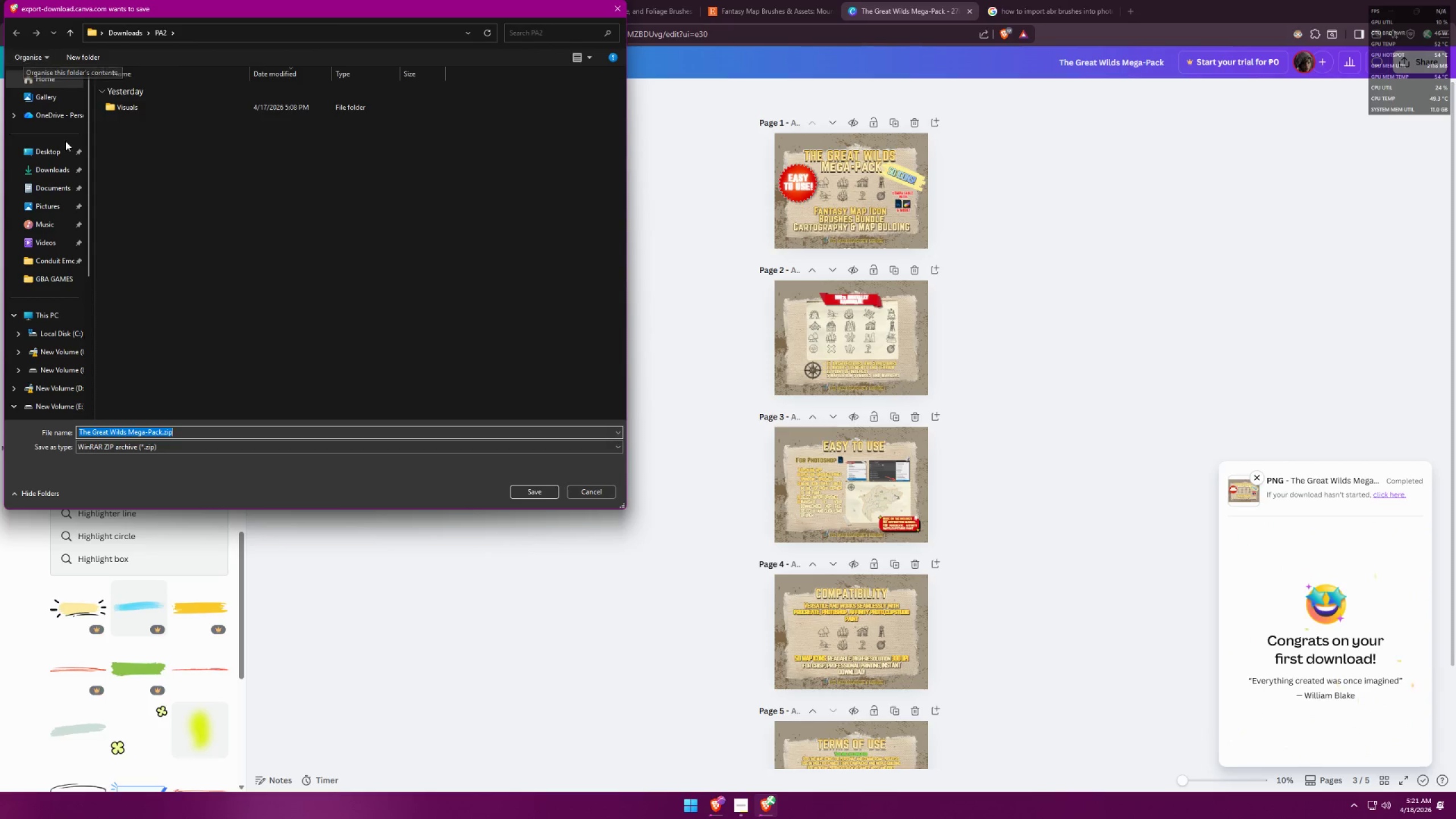 
wait(7.51)
 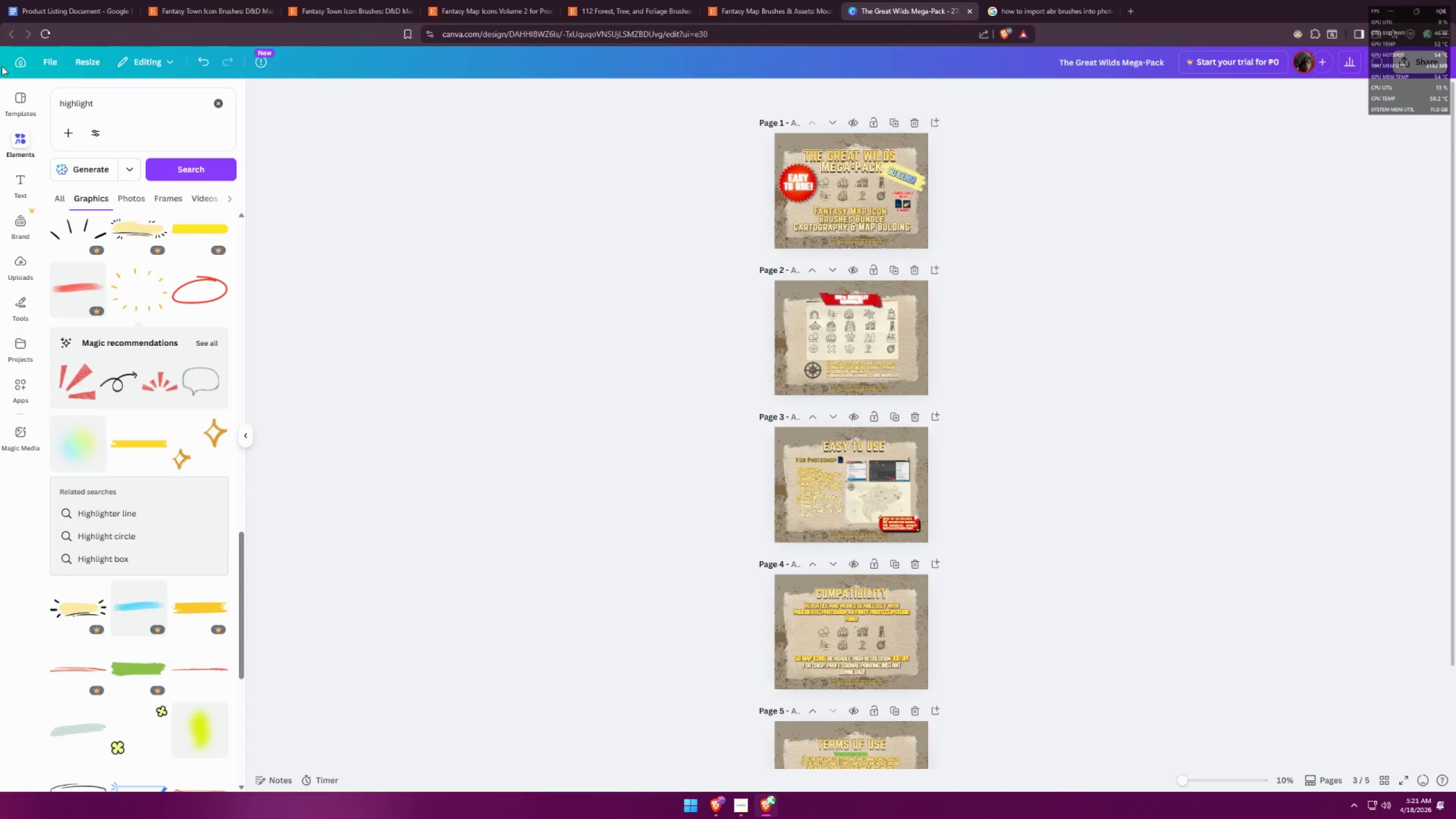 
double_click([138, 101])
 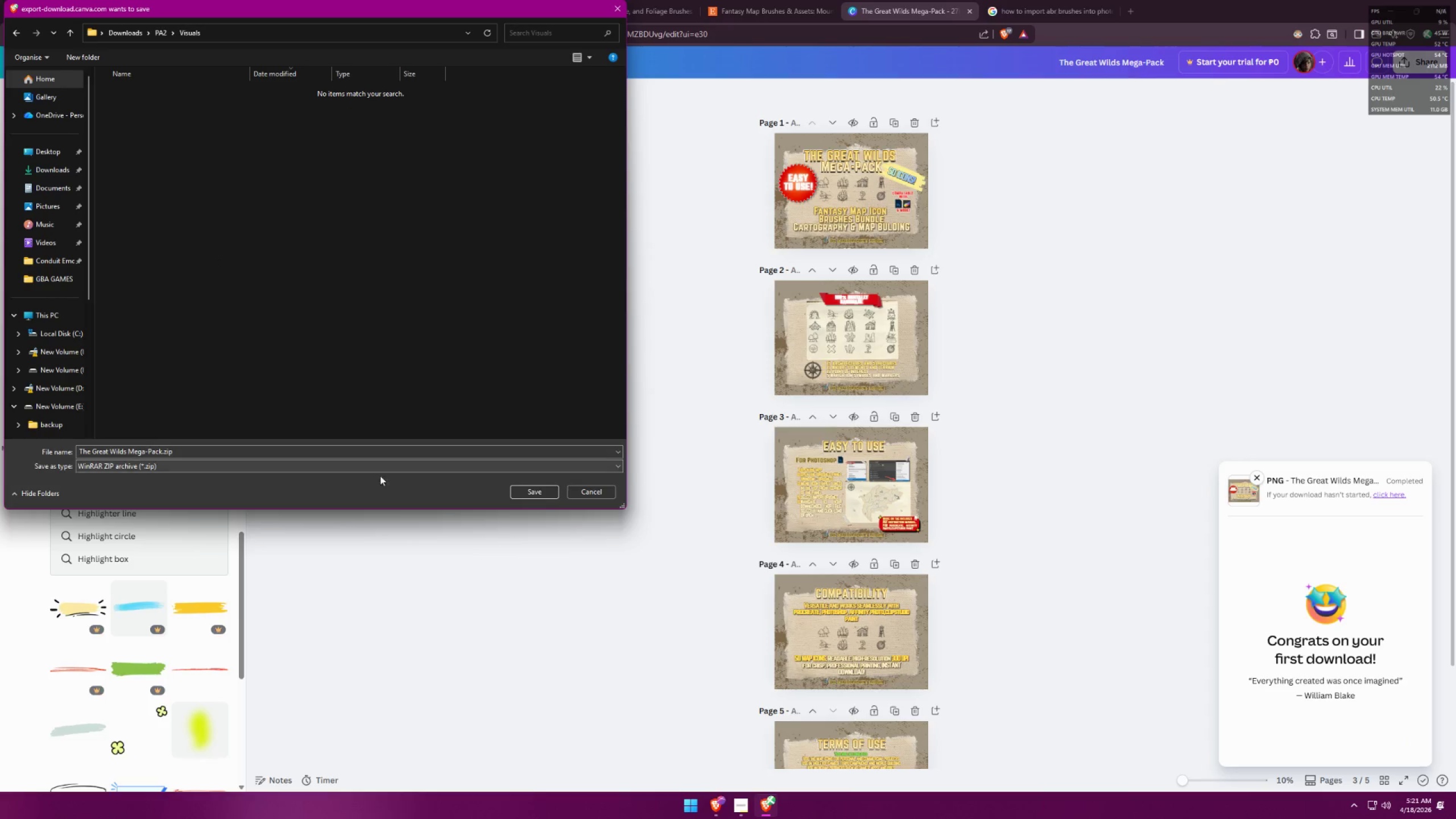 
left_click([523, 489])
 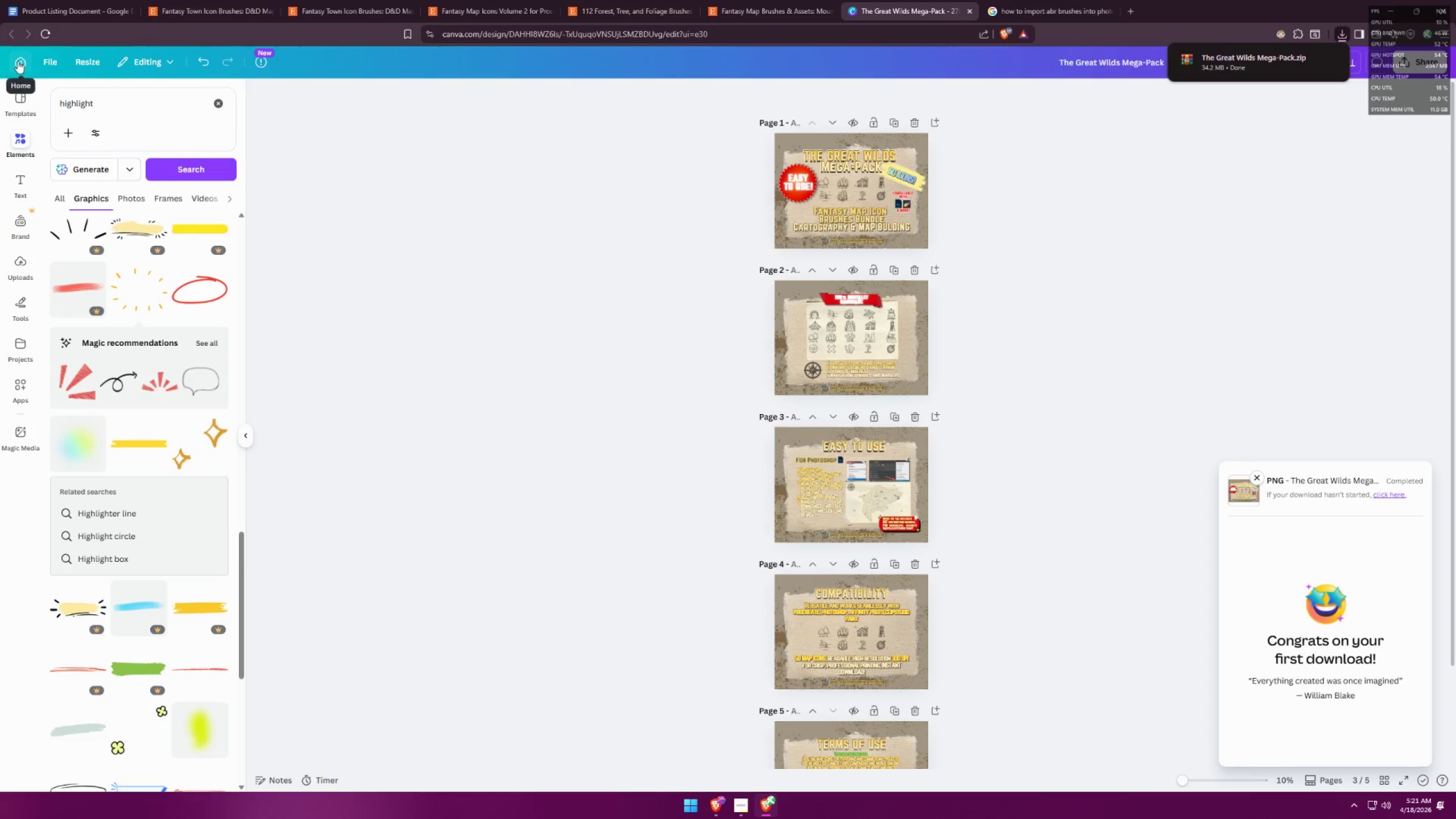 
left_click([18, 61])
 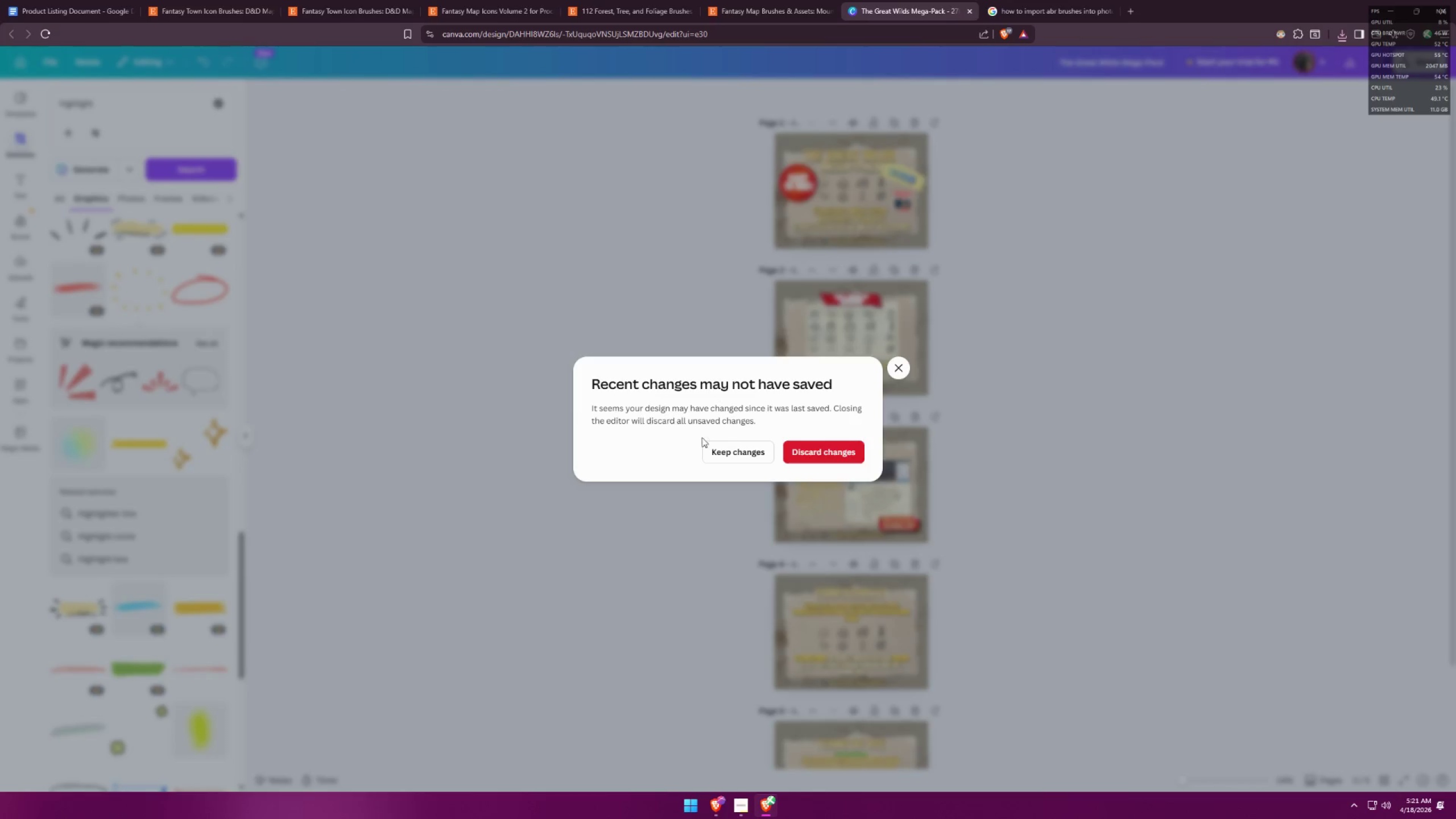 
left_click([744, 454])
 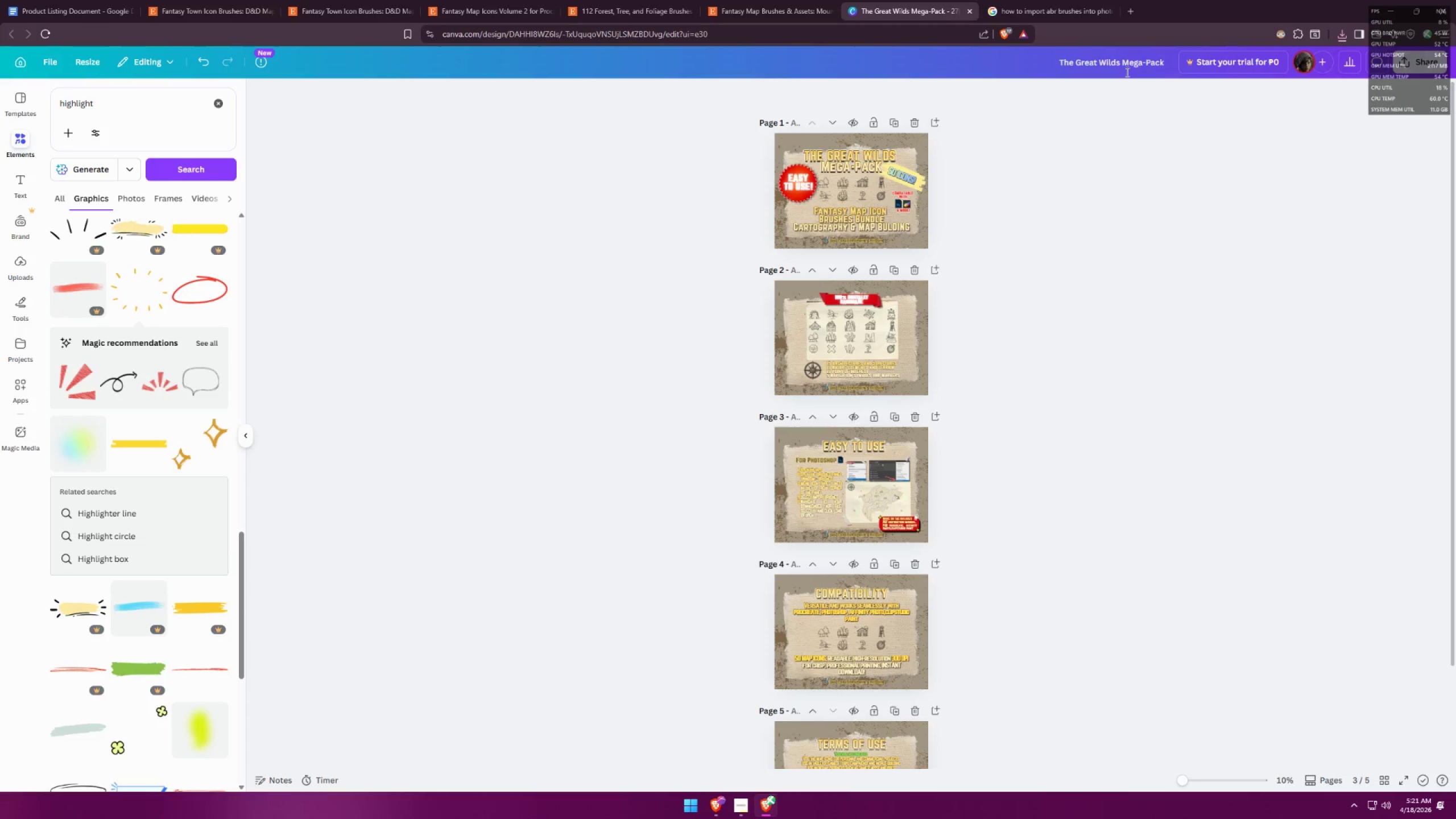 
left_click([1304, 64])
 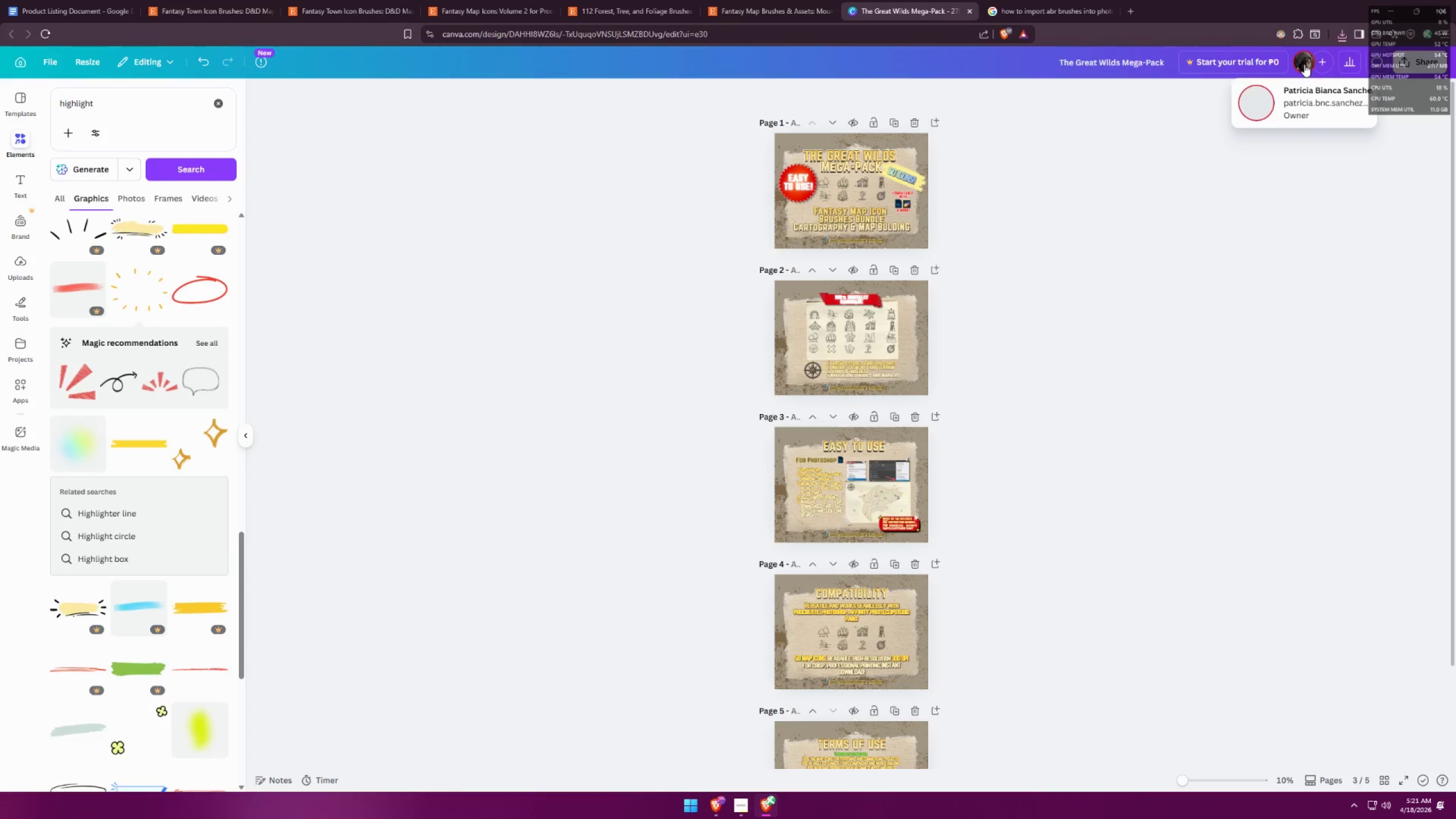 
left_click([1213, 201])
 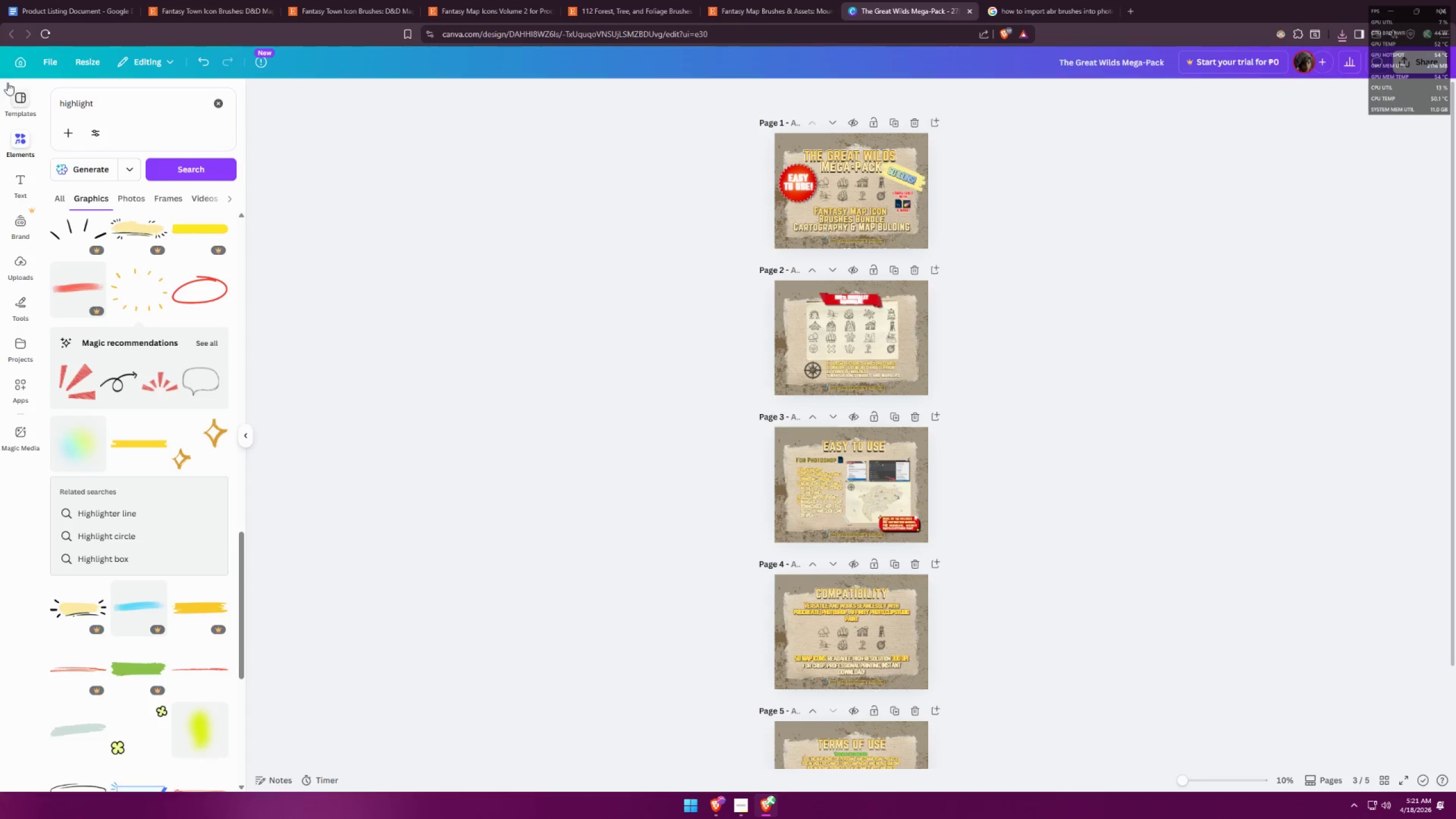 
middle_click([16, 63])
 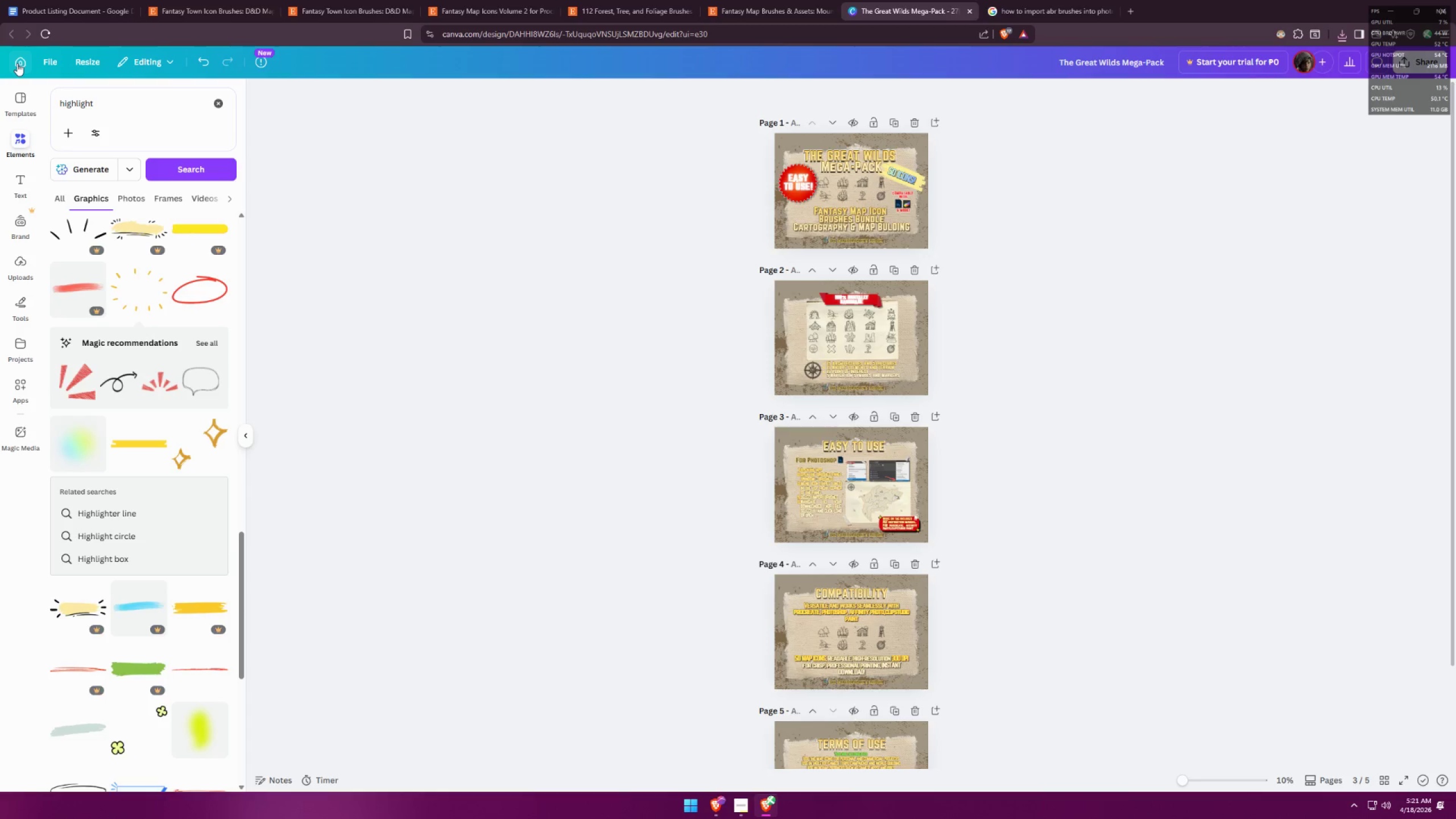 
middle_click([17, 63])
 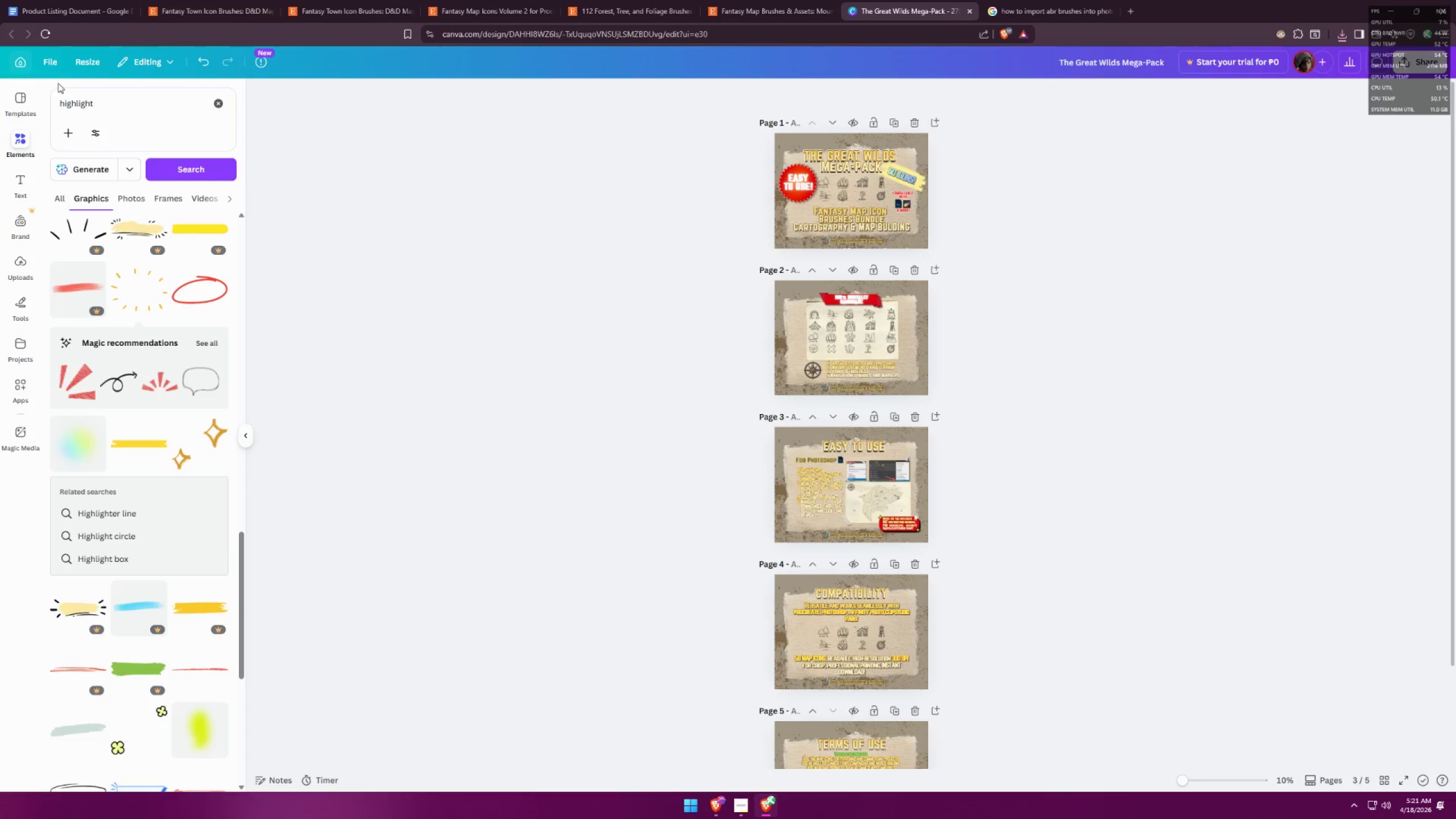 
left_click([316, 156])
 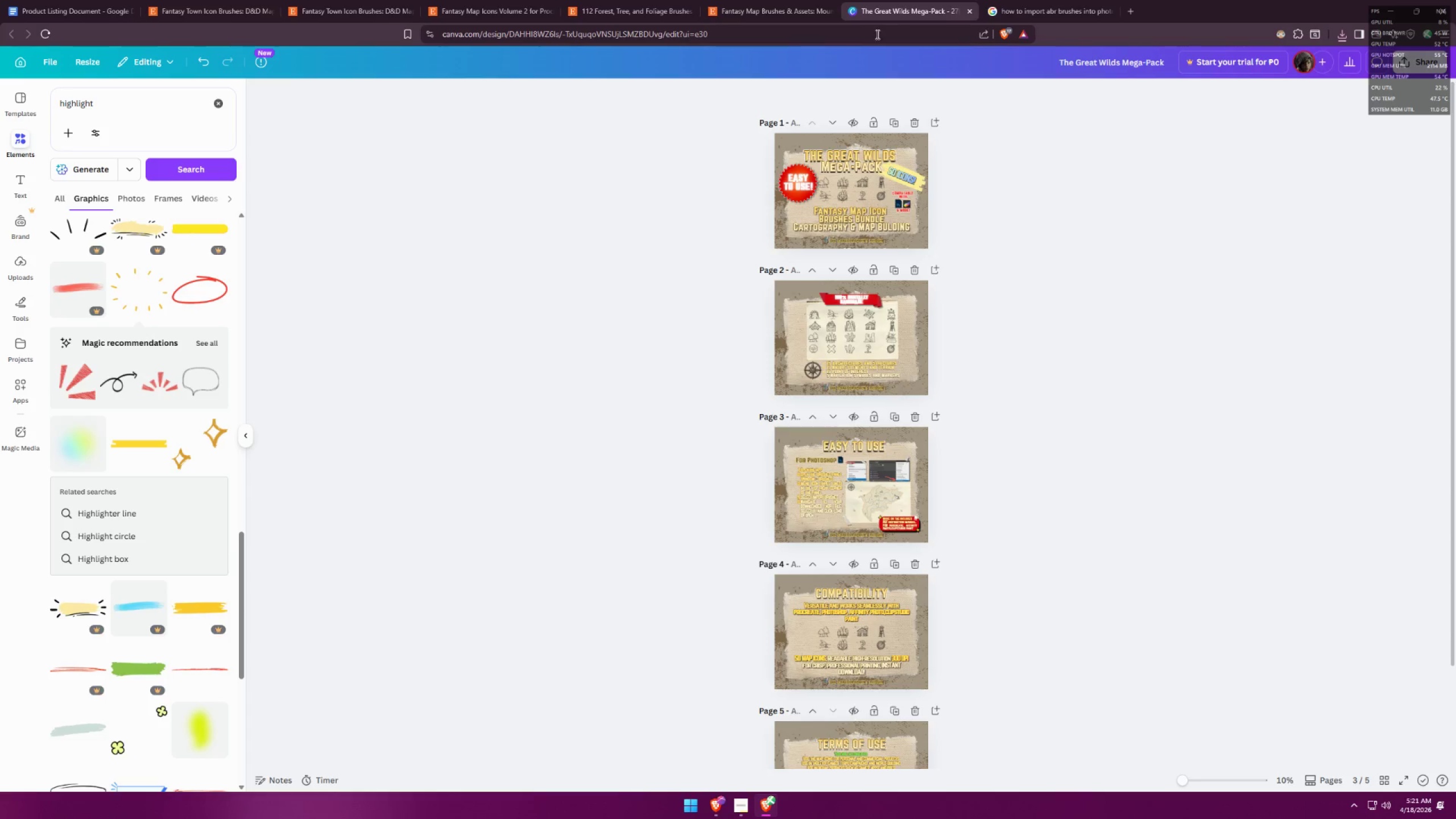 
left_click([878, 34])
 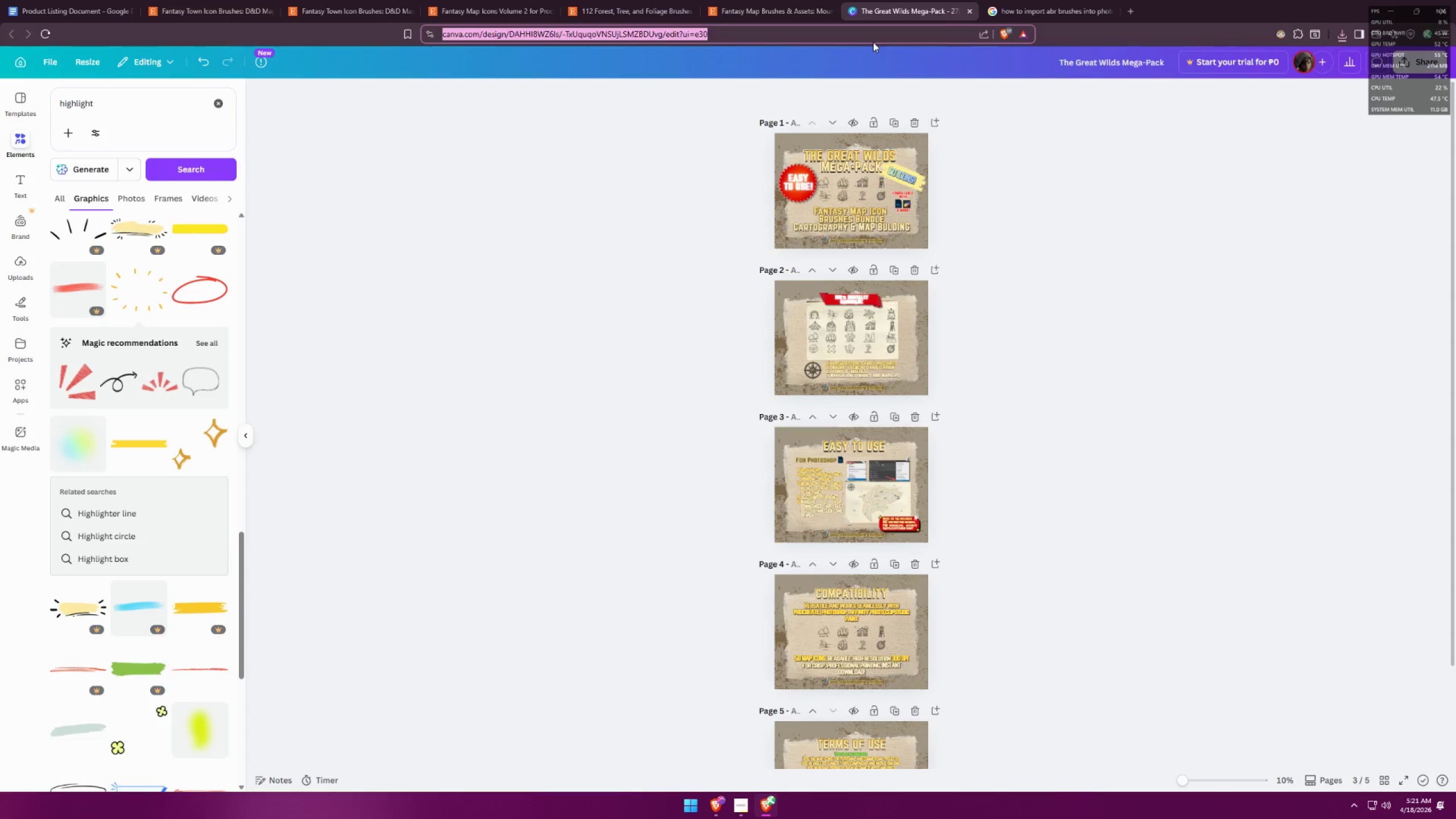 
type(canva)
 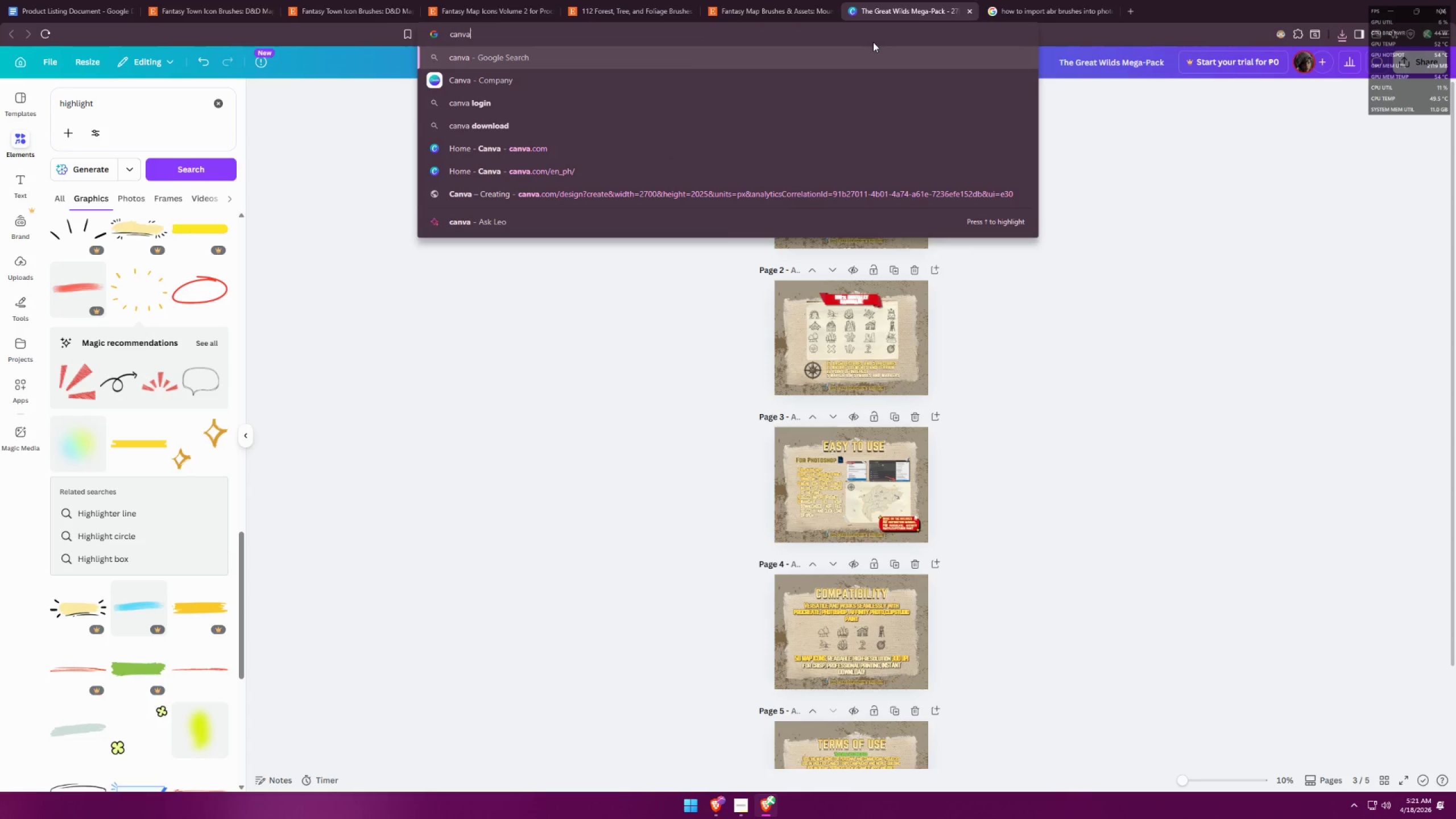 
key(Enter)
 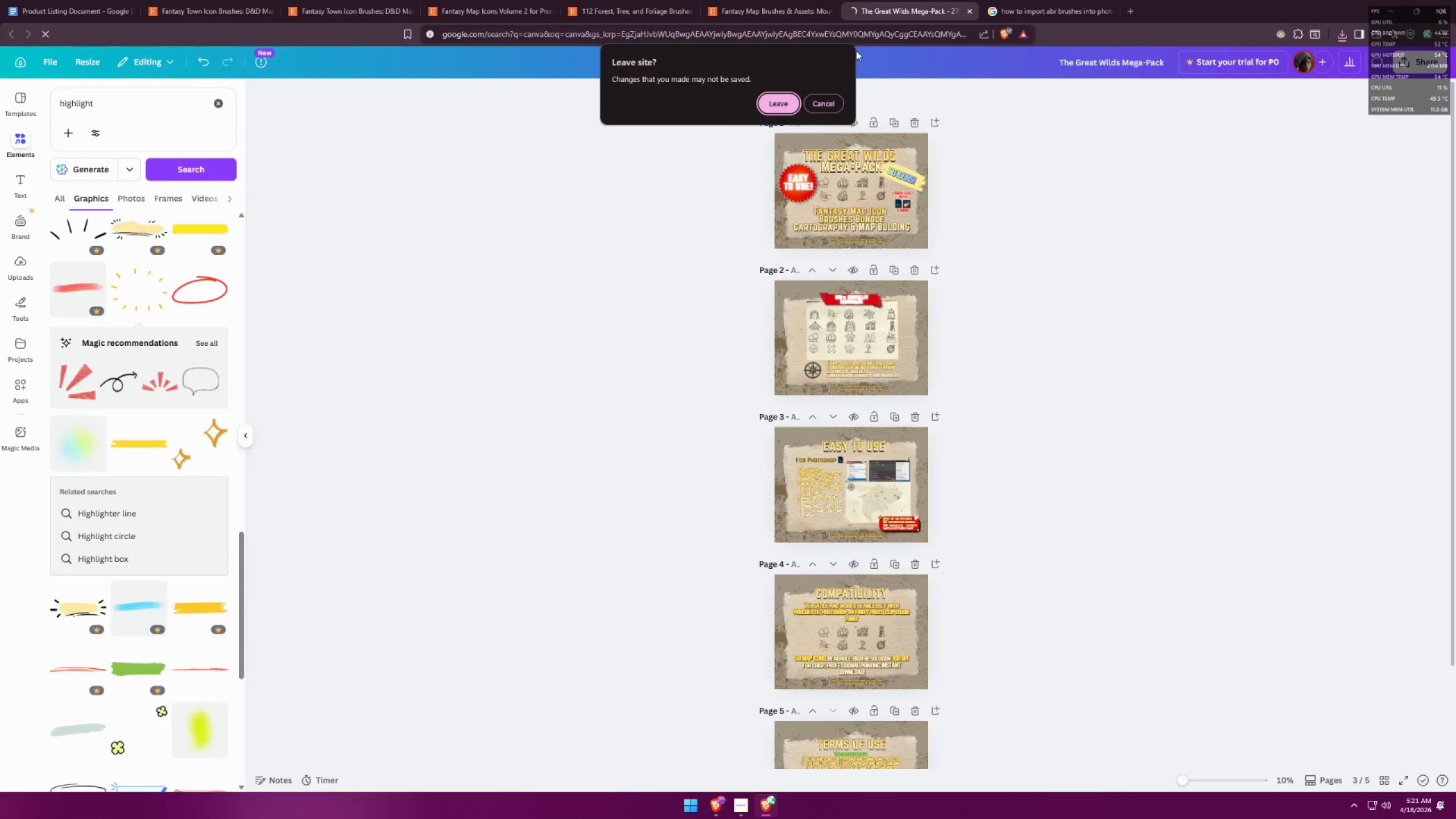 
left_click([1063, 138])
 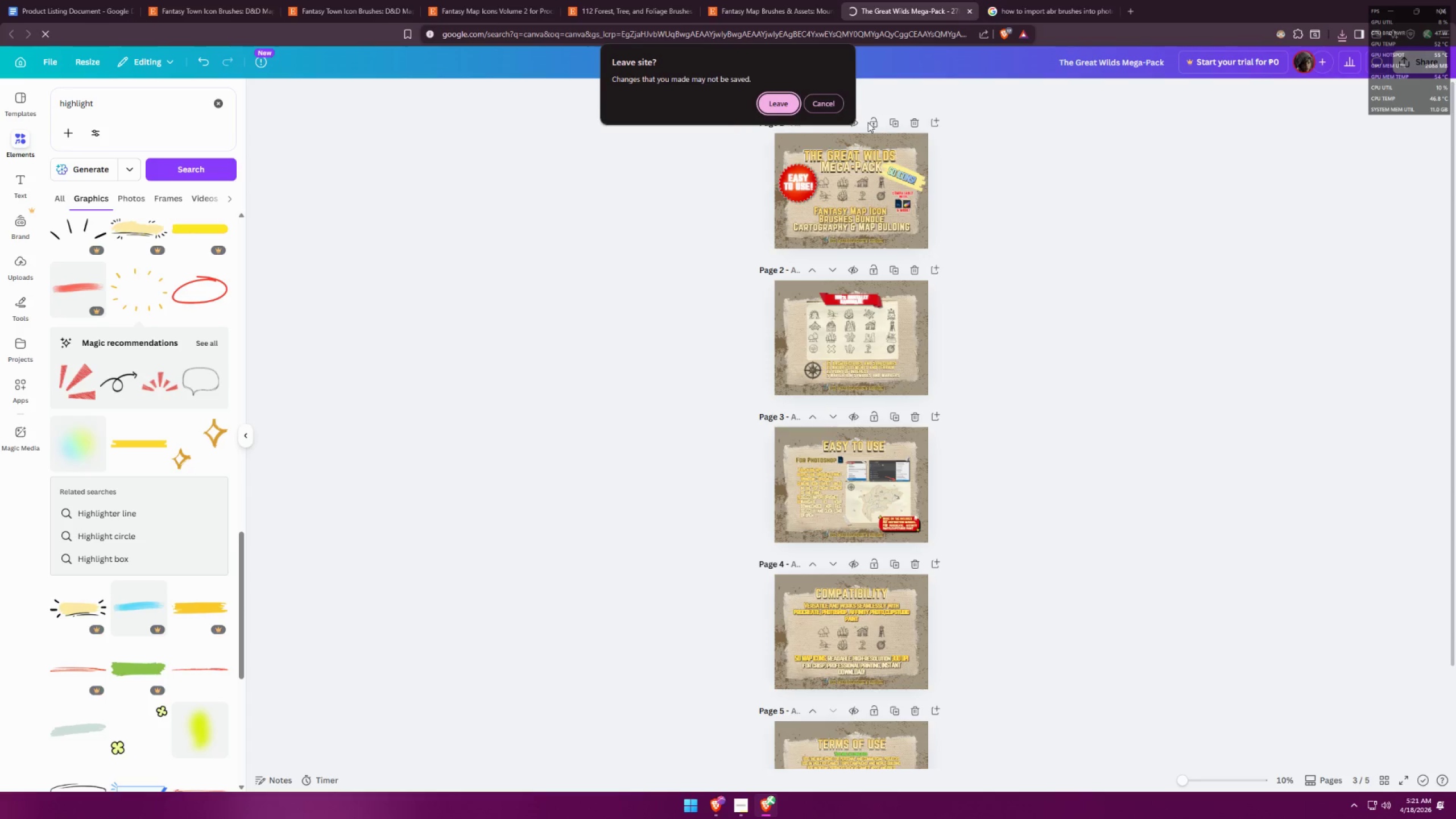 
left_click([831, 105])
 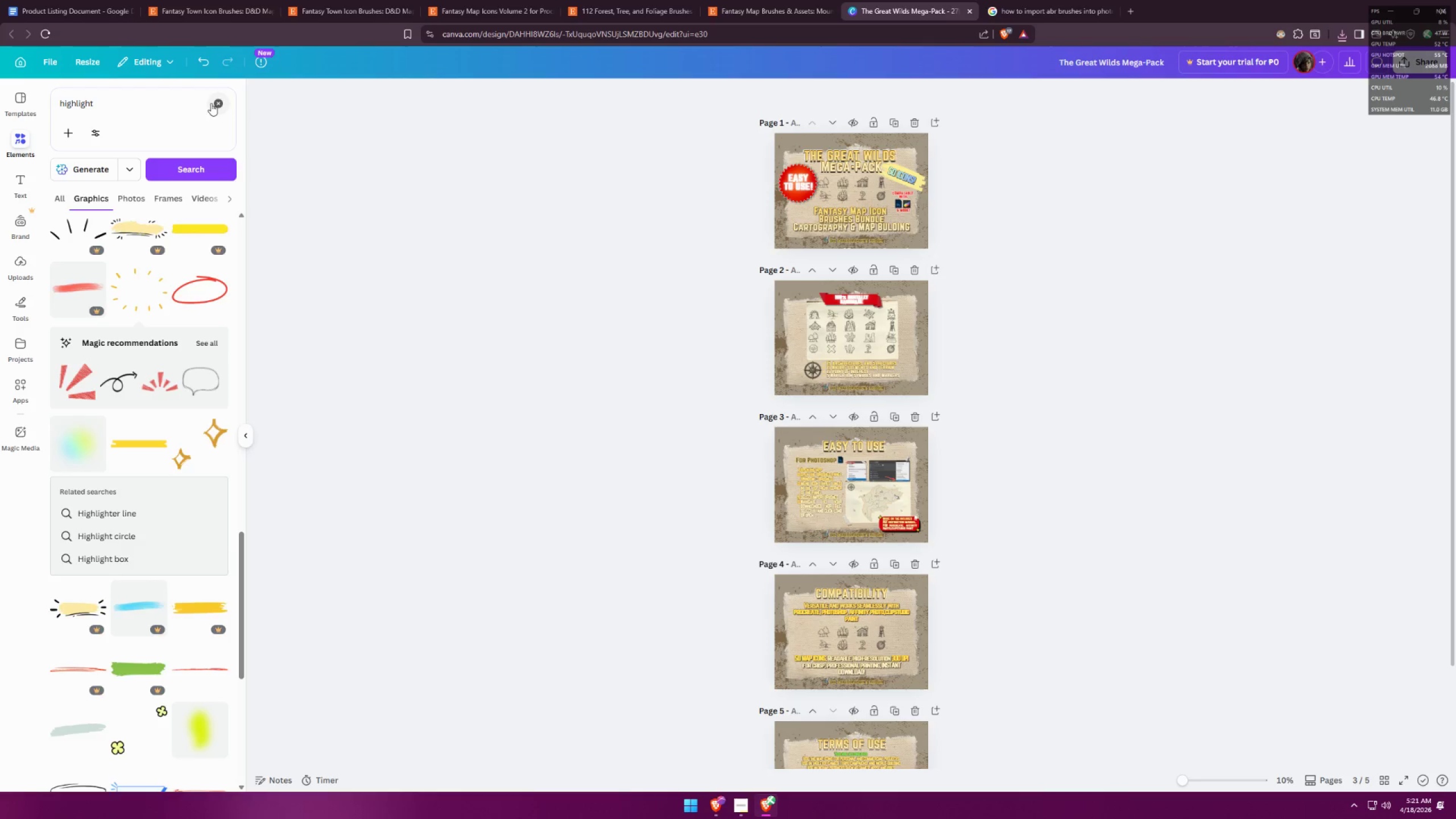 
double_click([382, 154])
 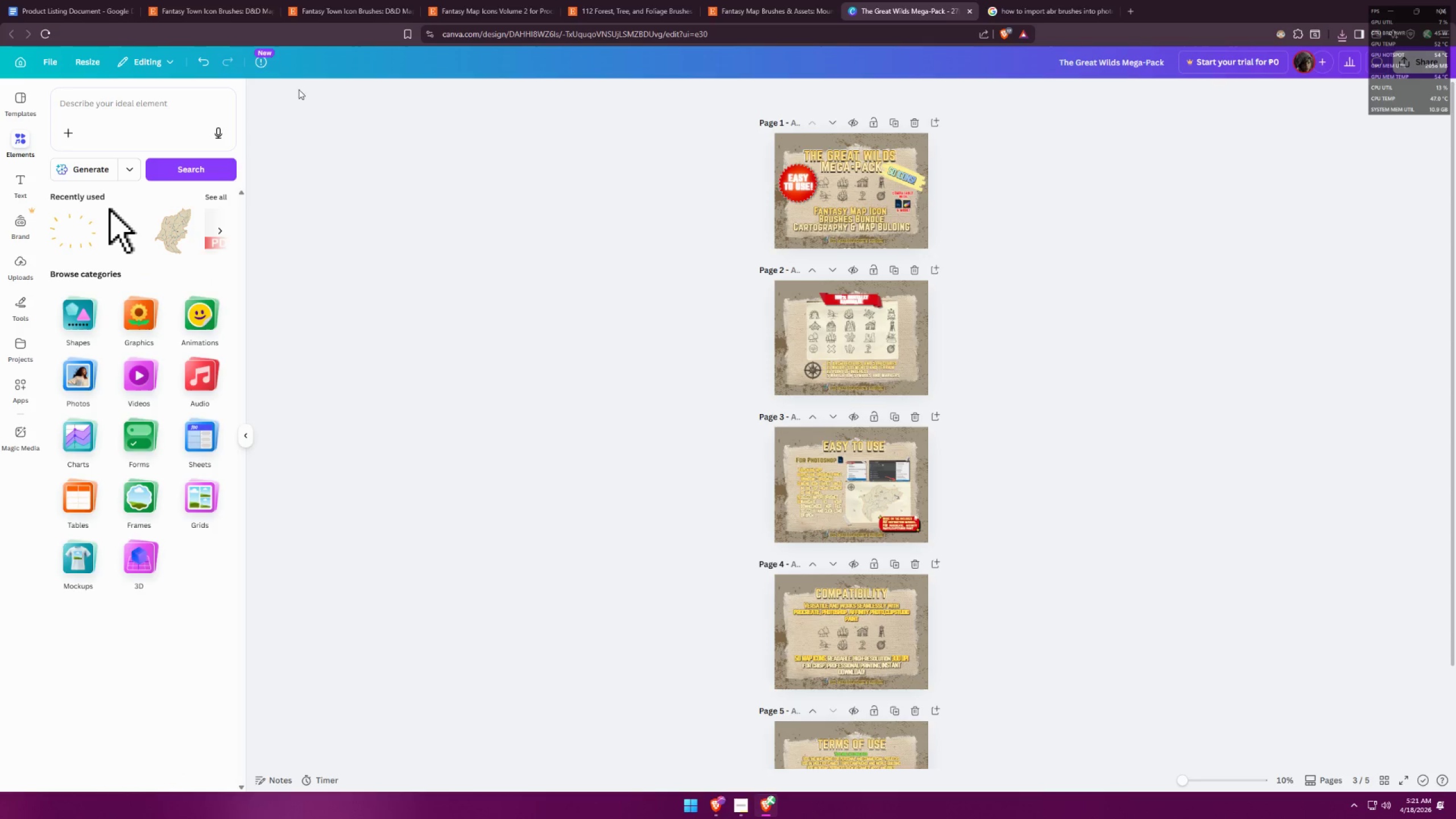 
left_click([264, 60])
 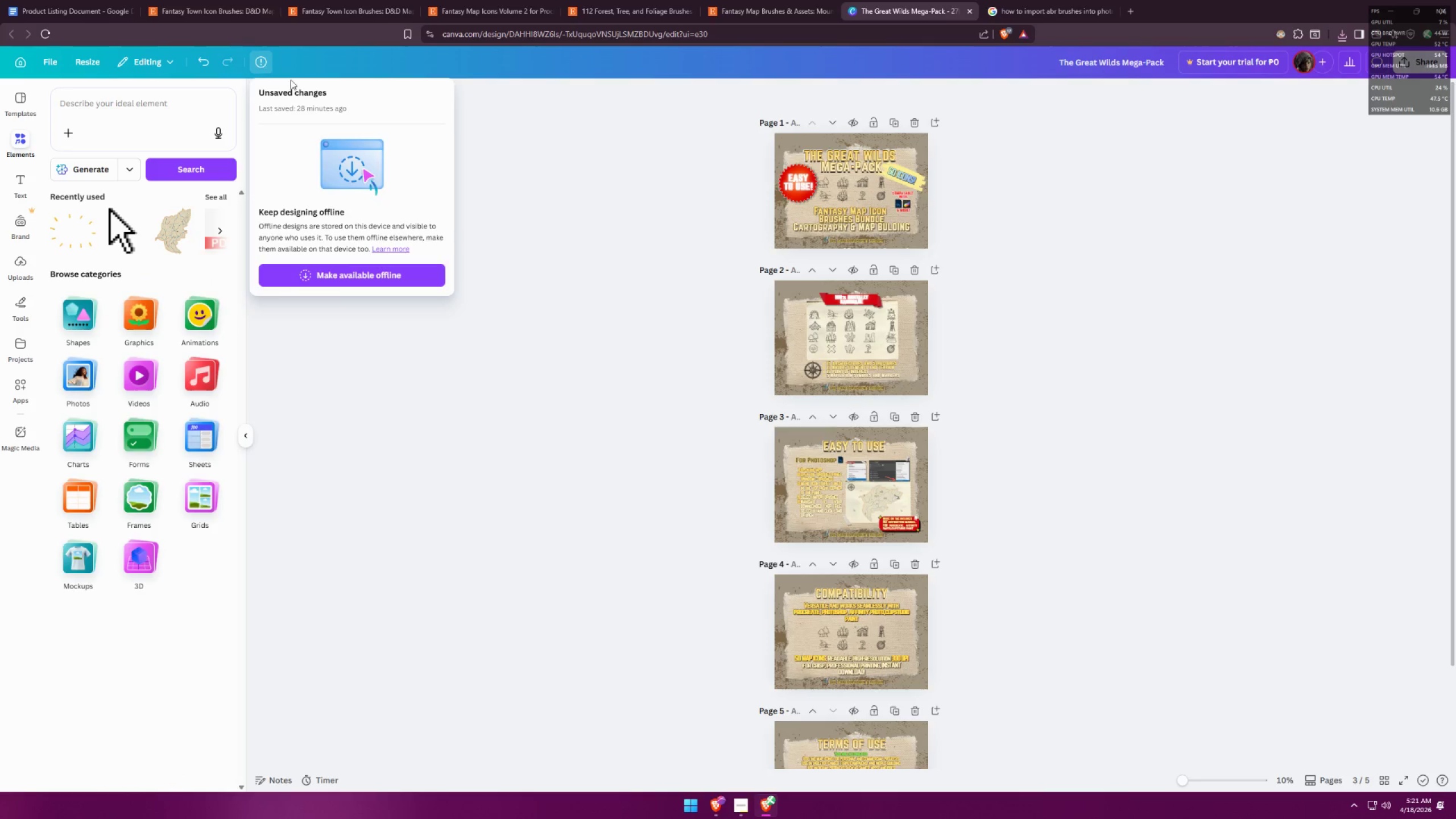 
left_click([535, 159])
 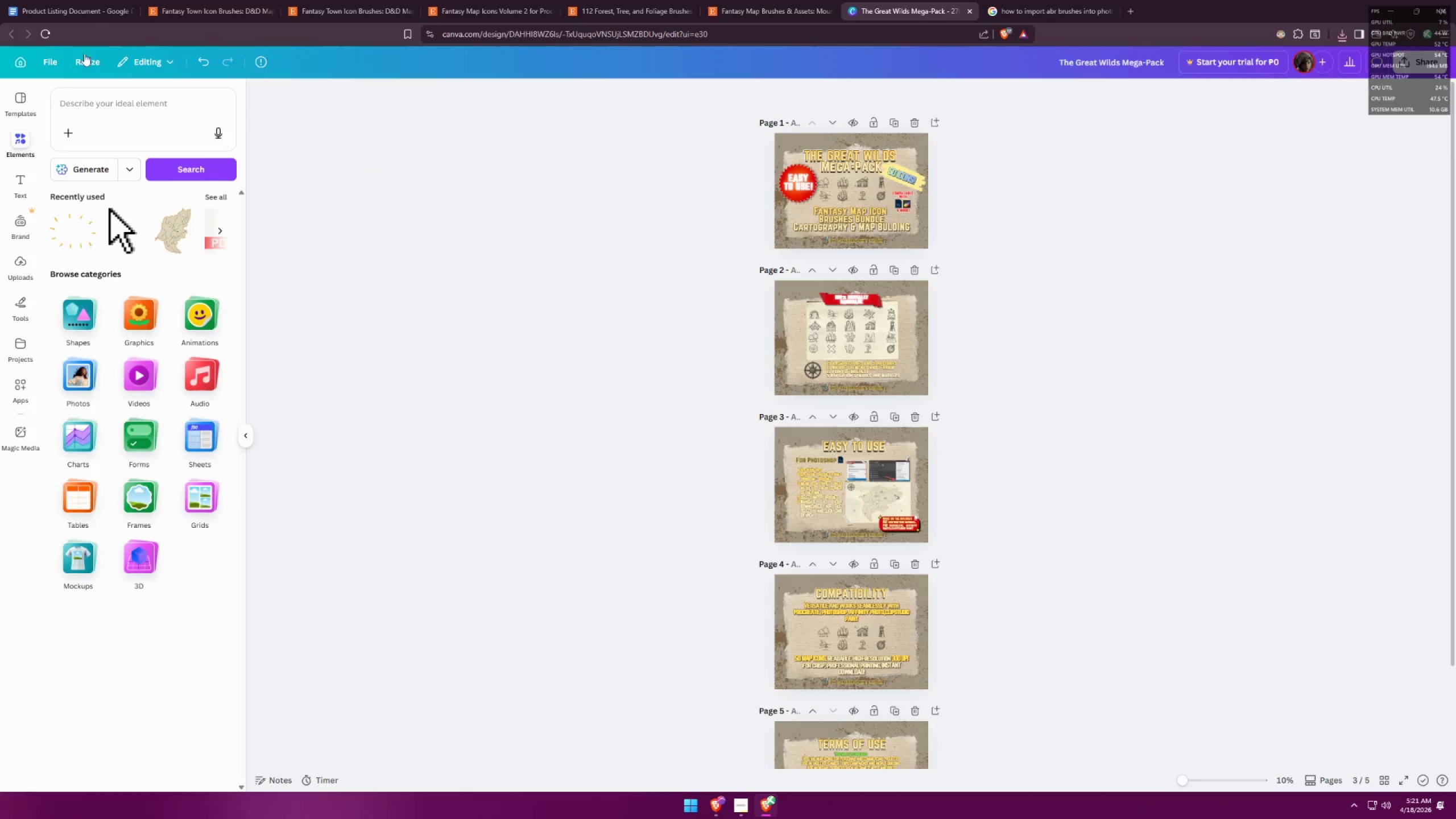 
left_click([54, 56])
 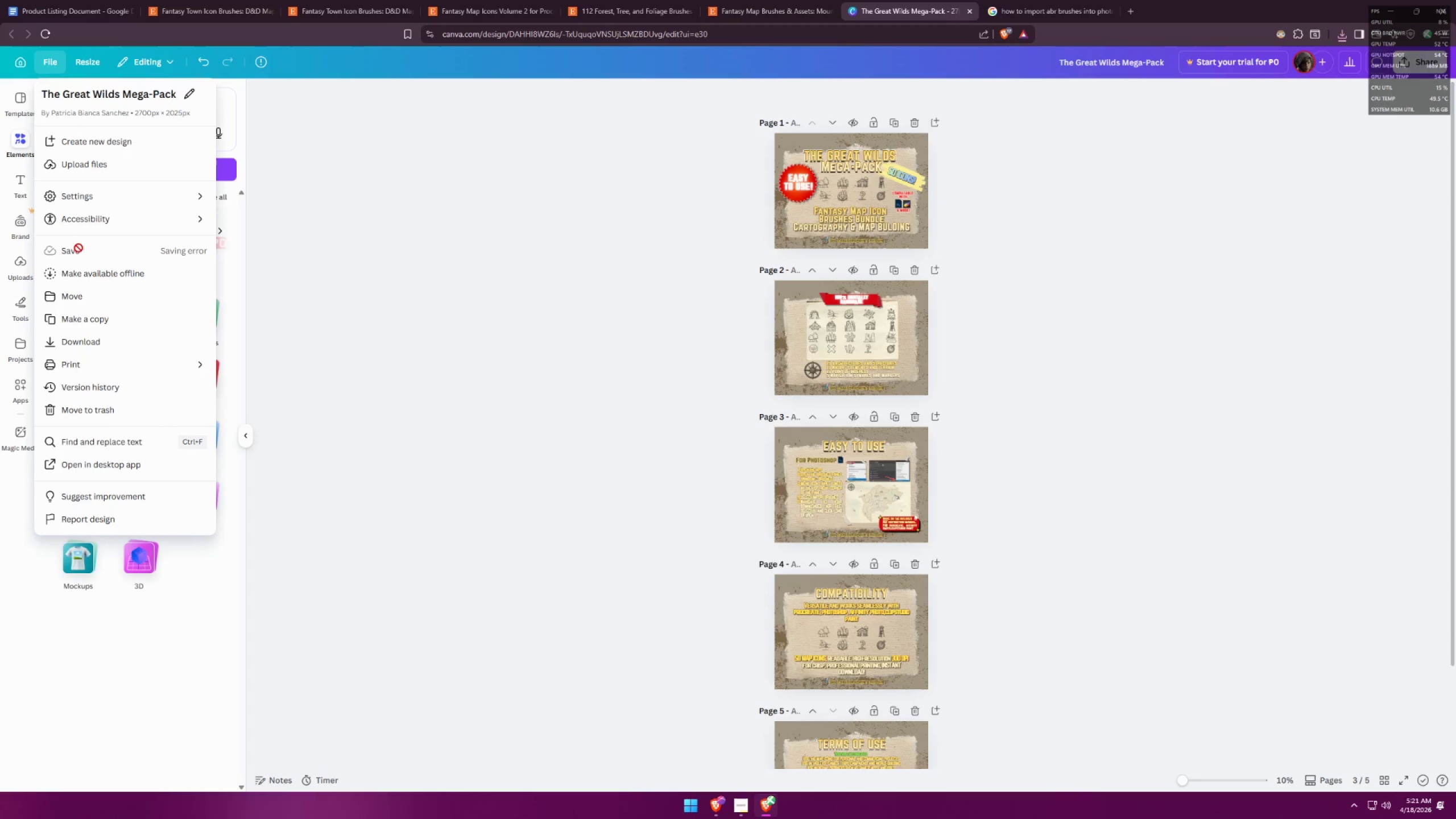 
double_click([72, 254])
 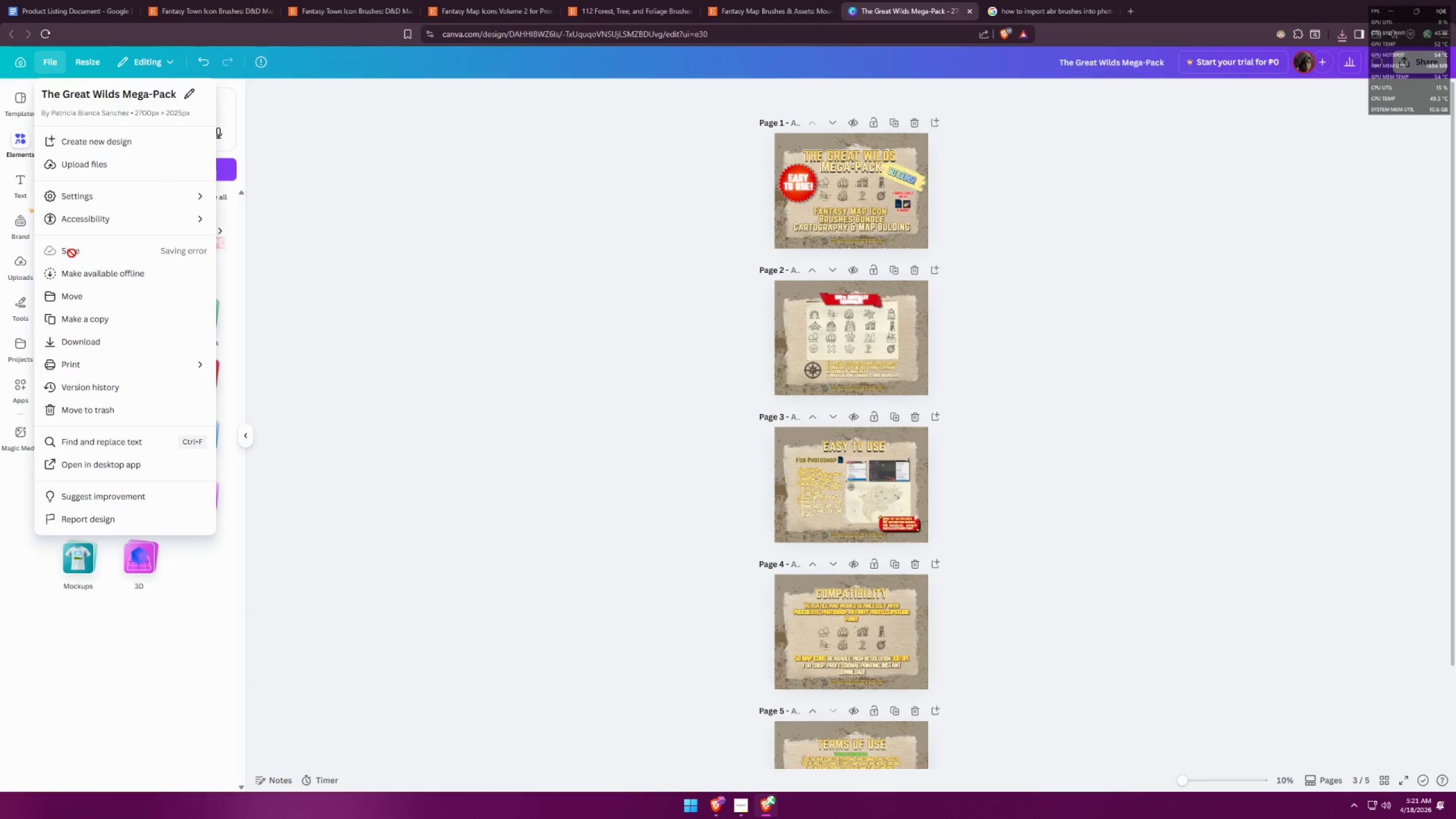 
triple_click([72, 253])
 